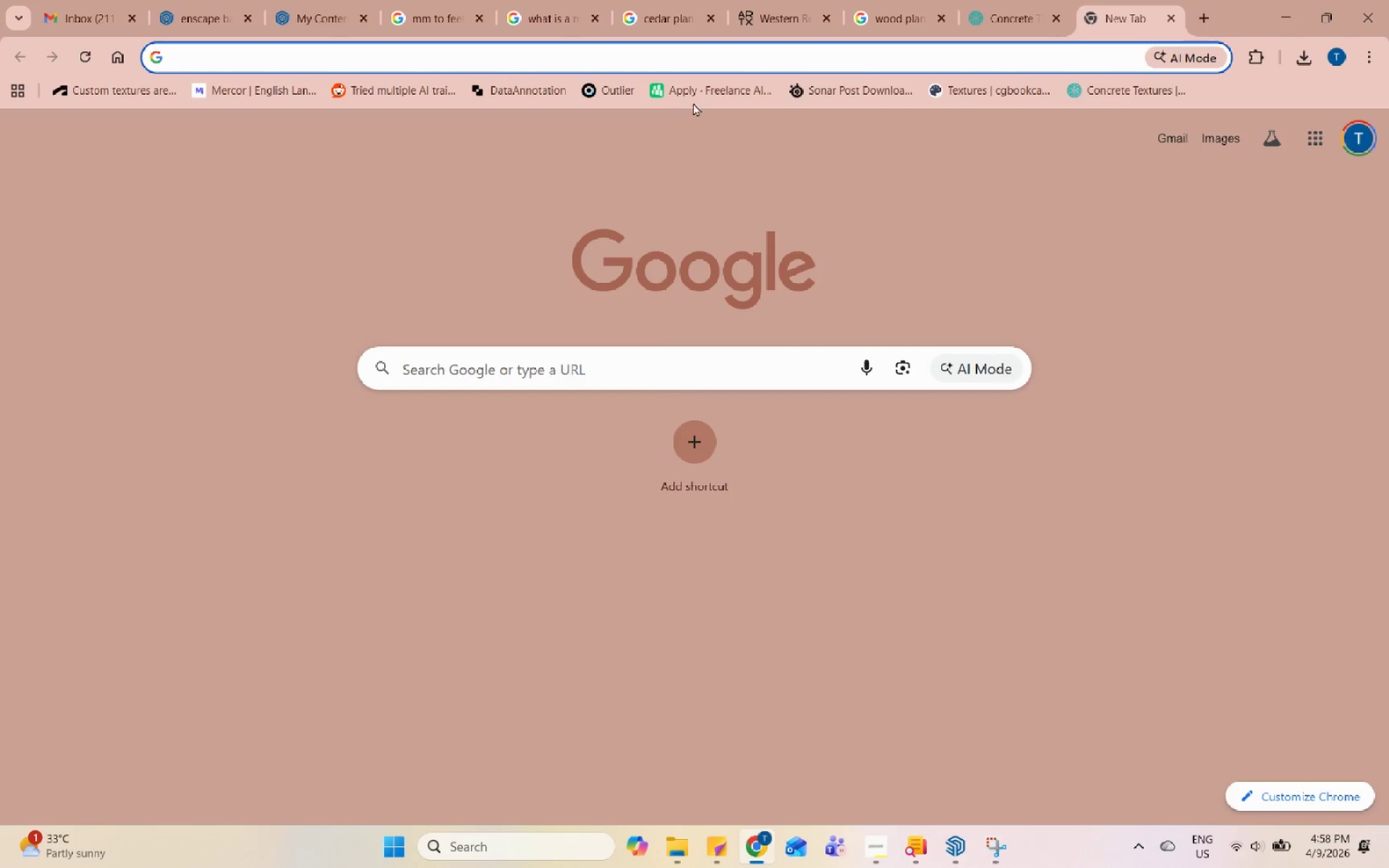 
left_click([817, 63])
 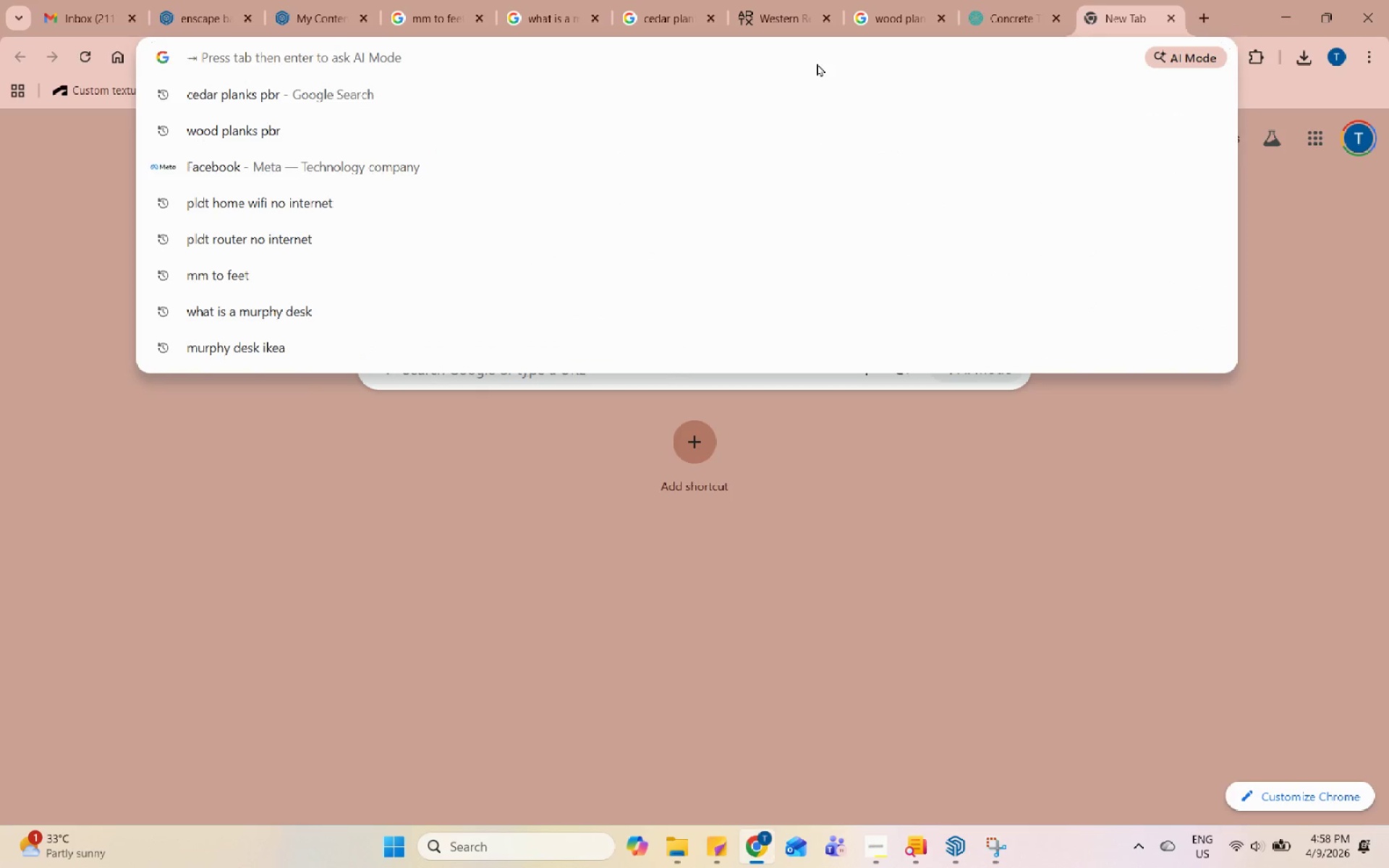 
type(am)
 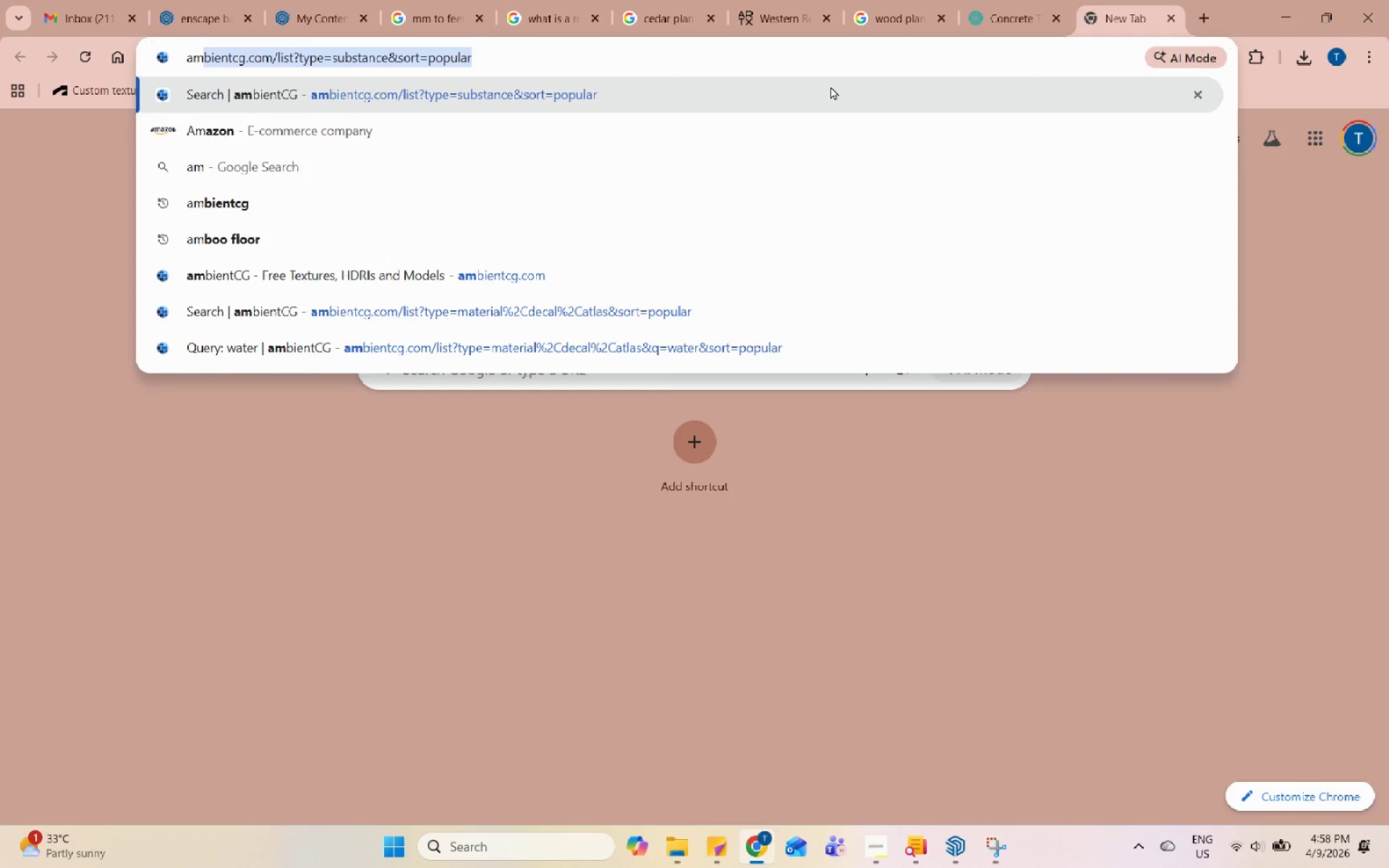 
double_click([998, 0])
 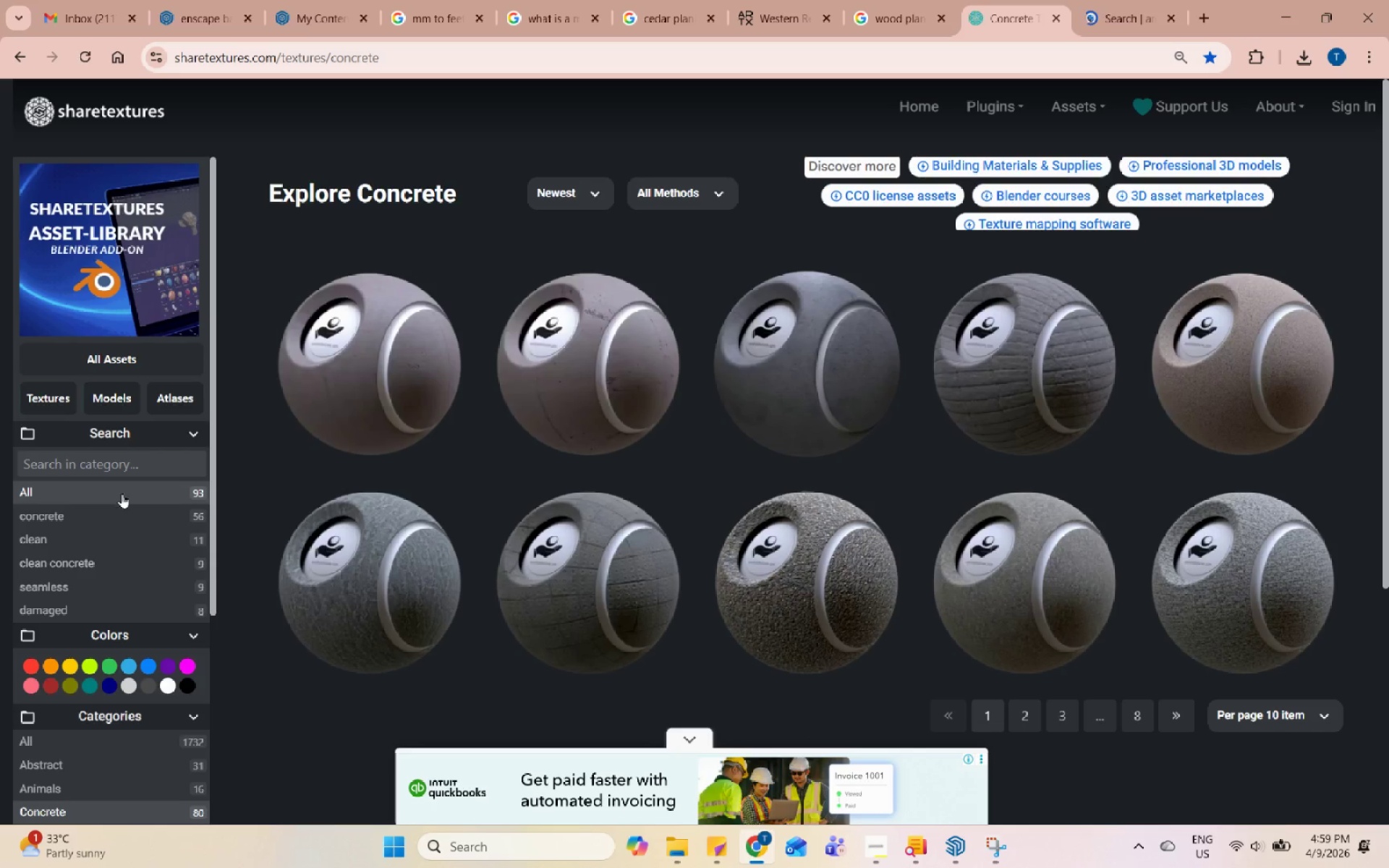 
left_click([137, 441])
 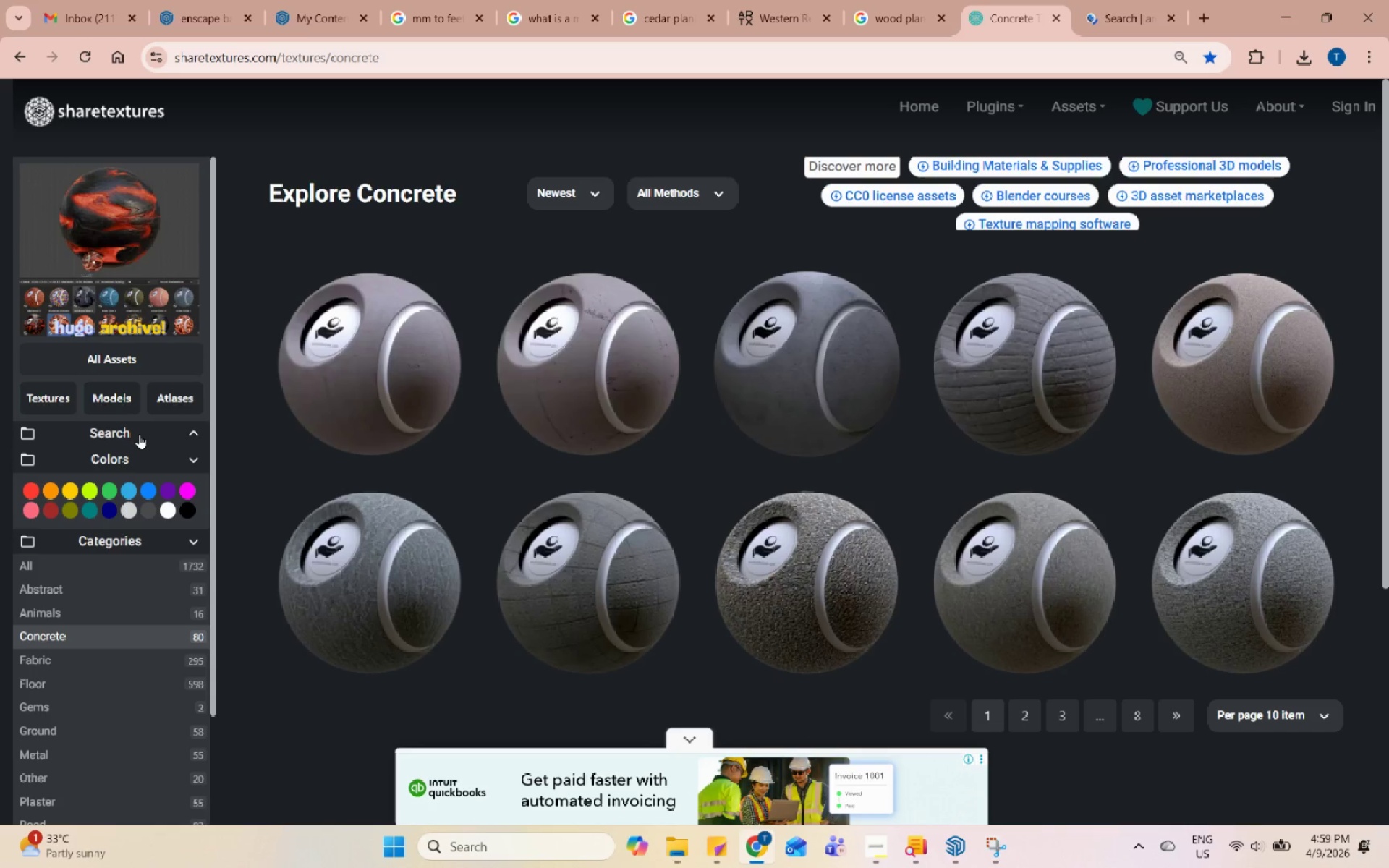 
left_click([139, 434])
 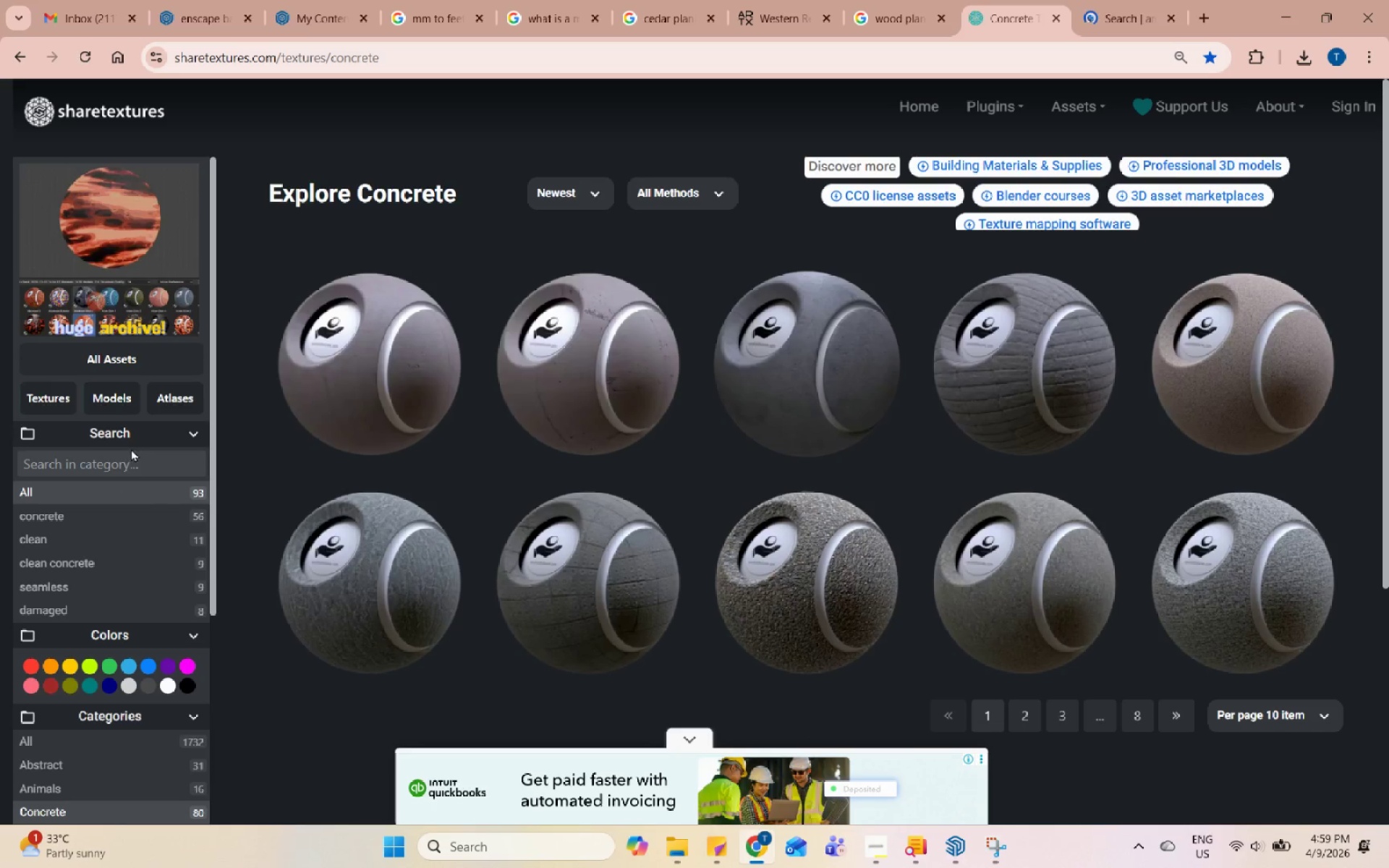 
left_click([119, 464])
 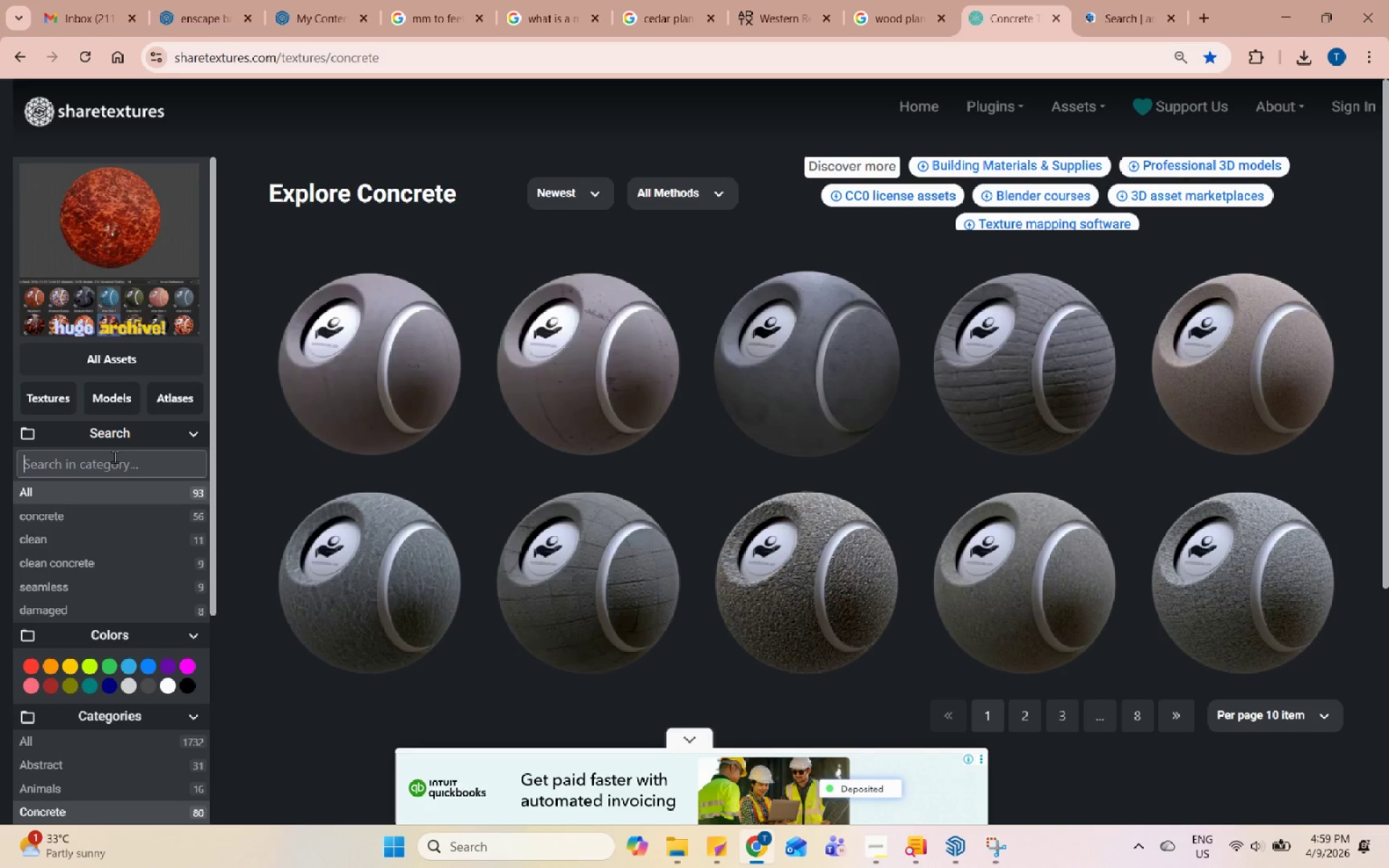 
type(planka)
key(Backspace)
type(s)
 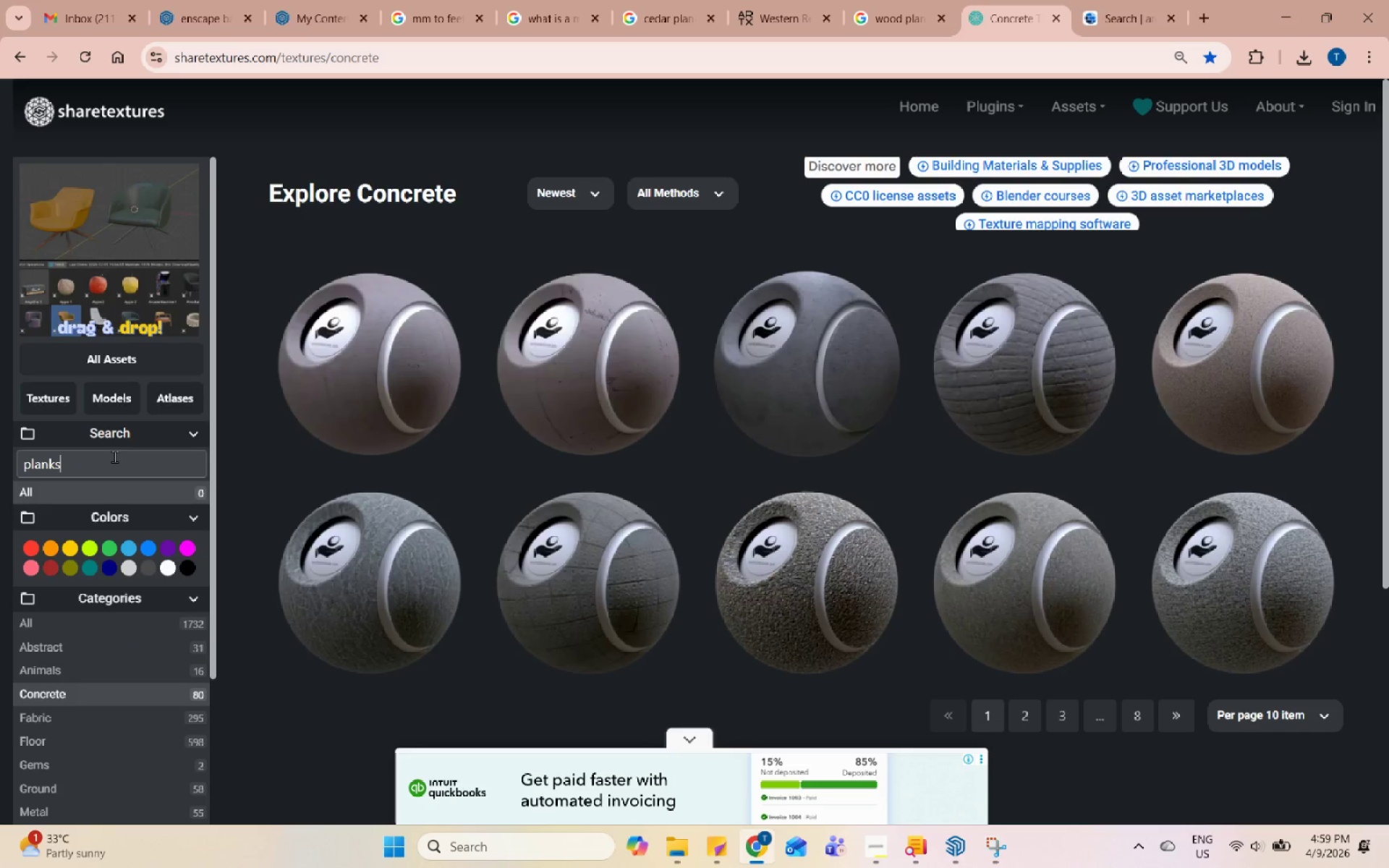 
key(Enter)
 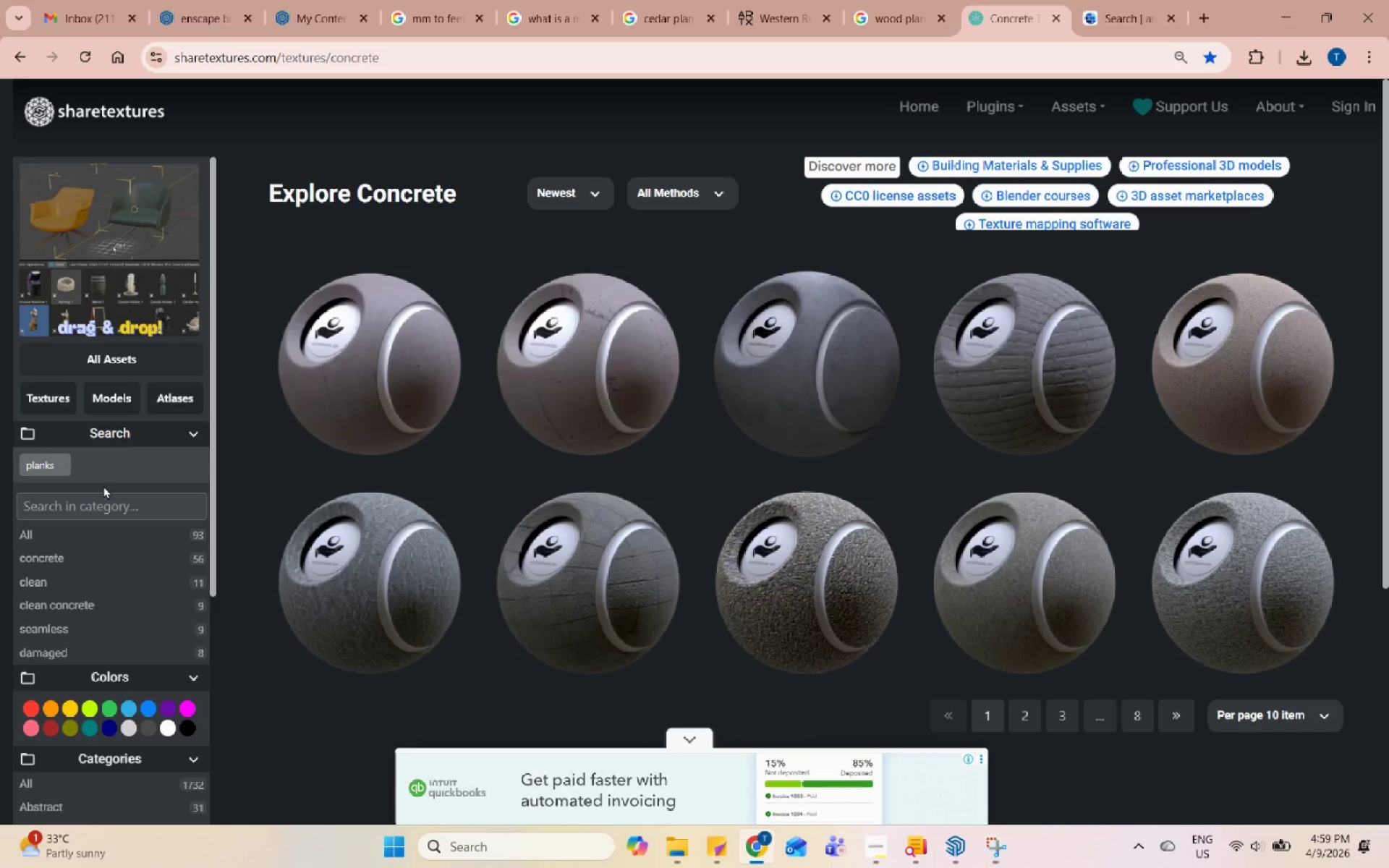 
scroll: coordinate [114, 660], scroll_direction: down, amount: 4.0
 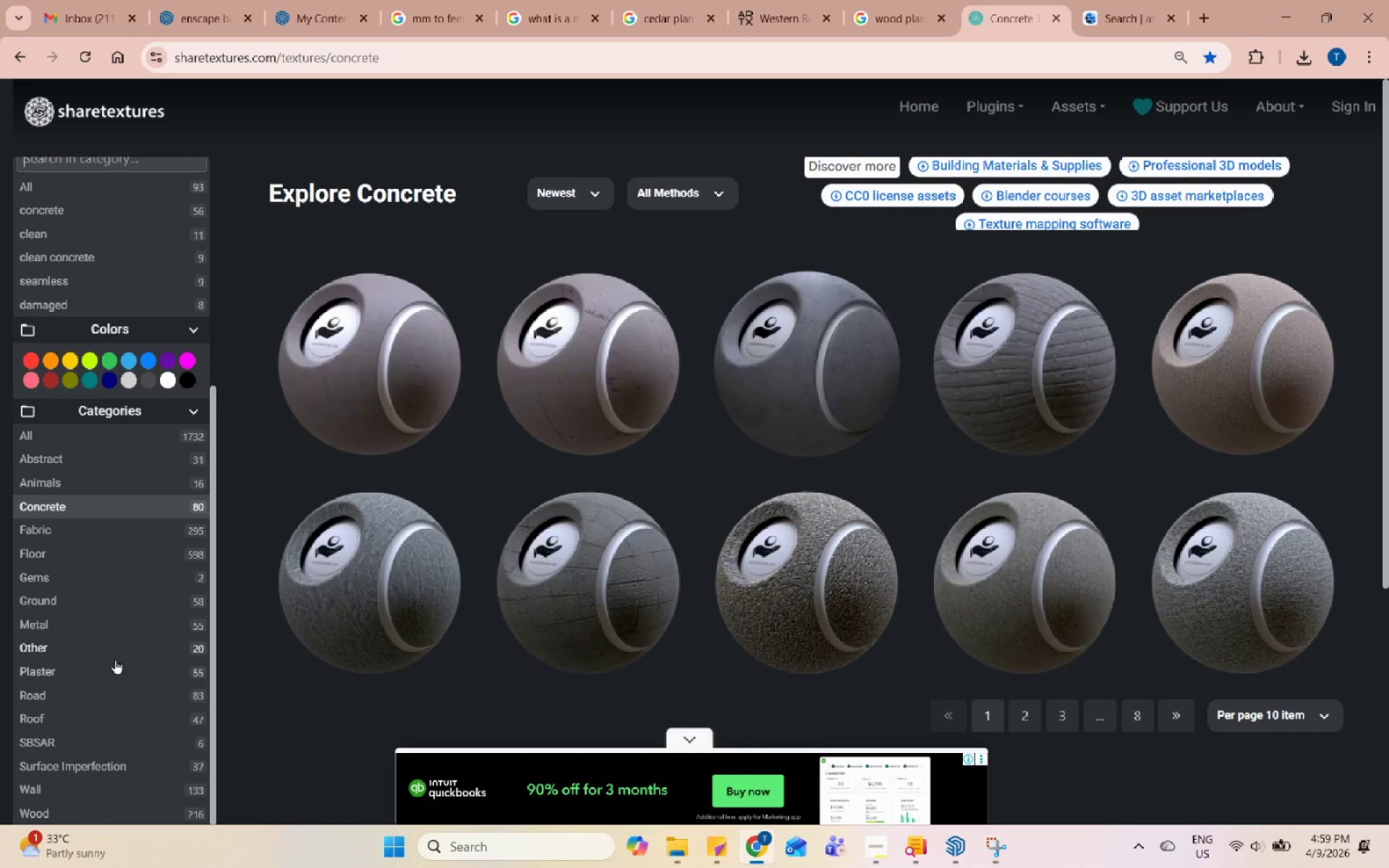 
scroll: coordinate [113, 644], scroll_direction: up, amount: 1.0
 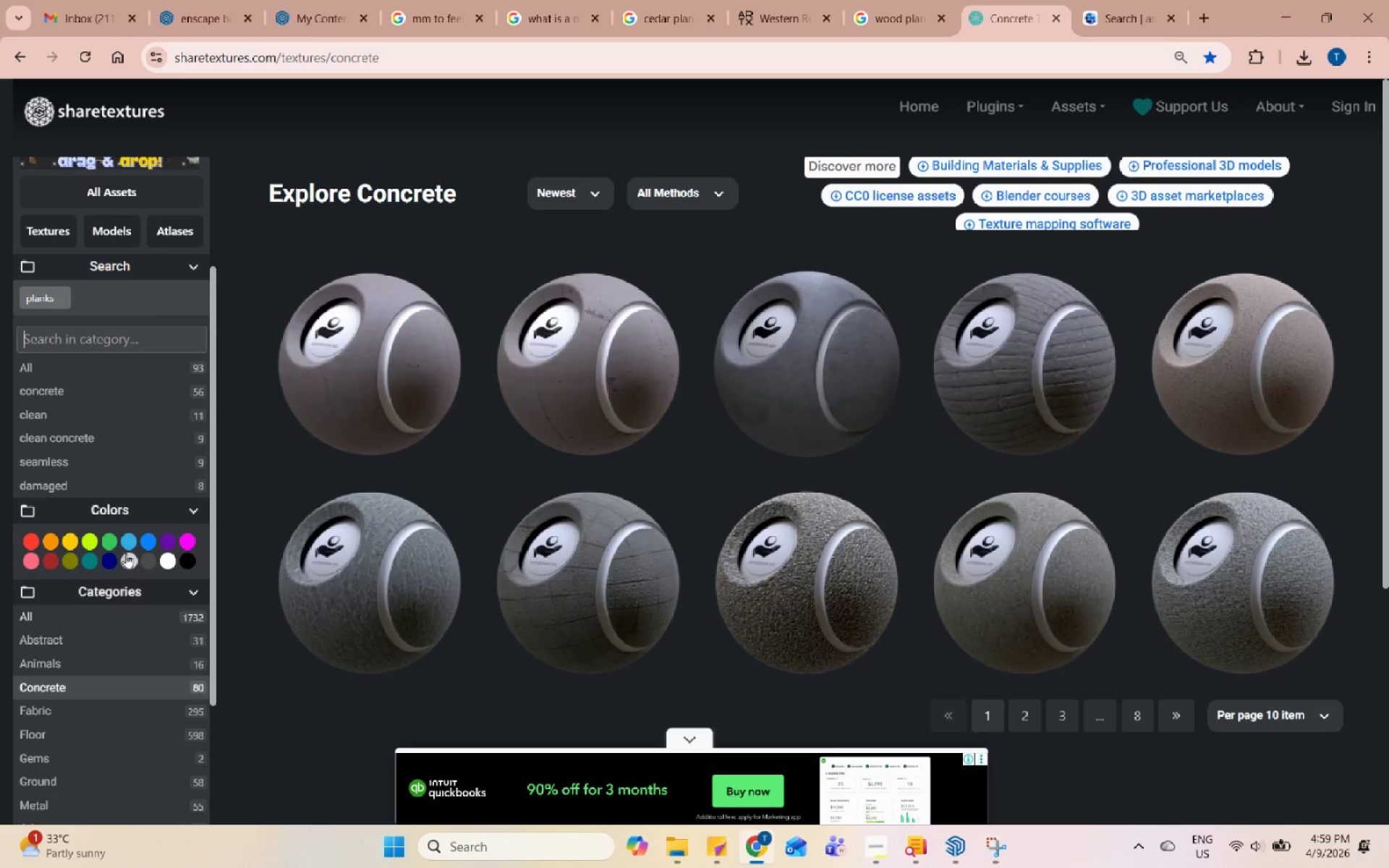 
scroll: coordinate [126, 549], scroll_direction: down, amount: 6.0
 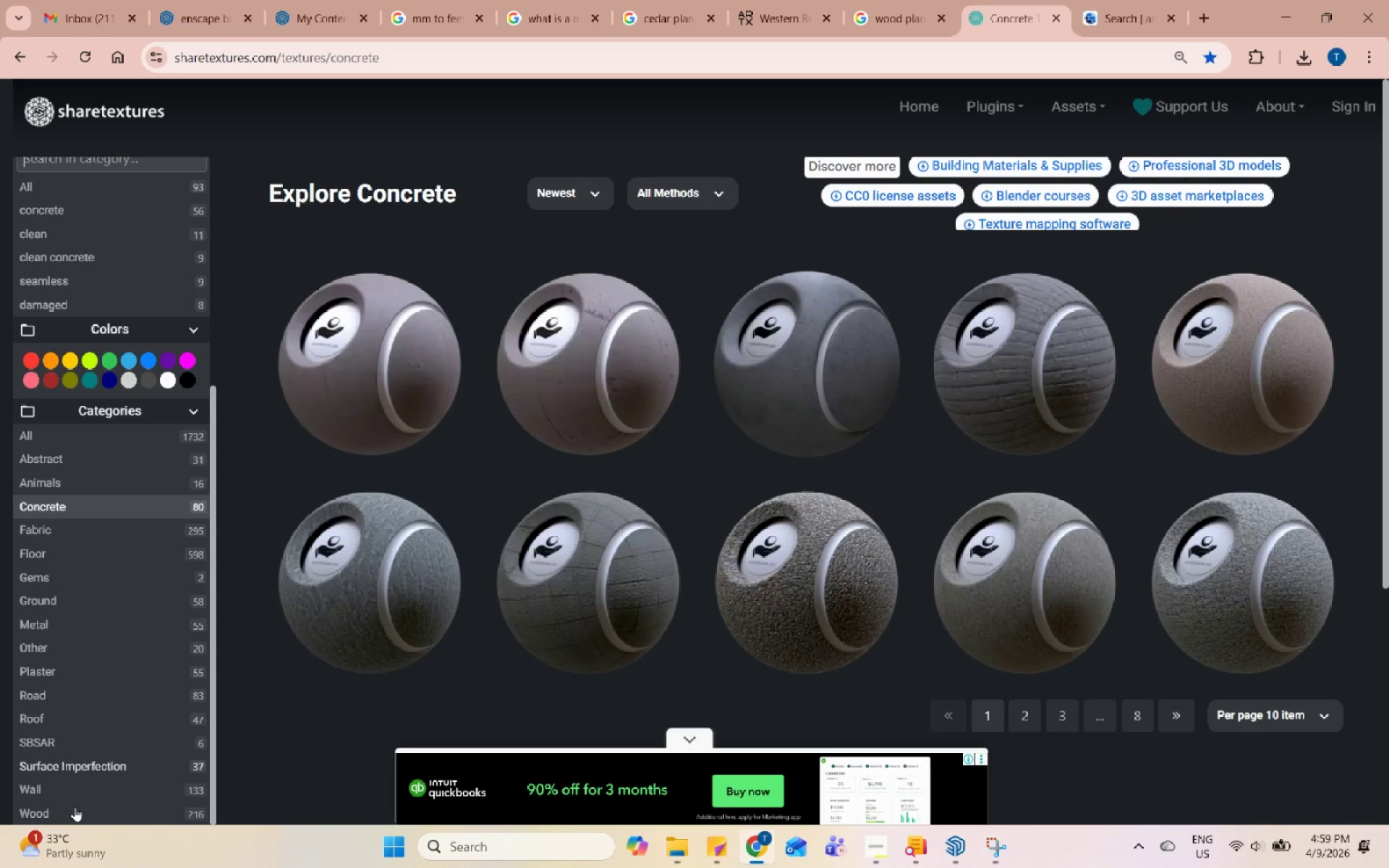 
left_click([76, 812])
 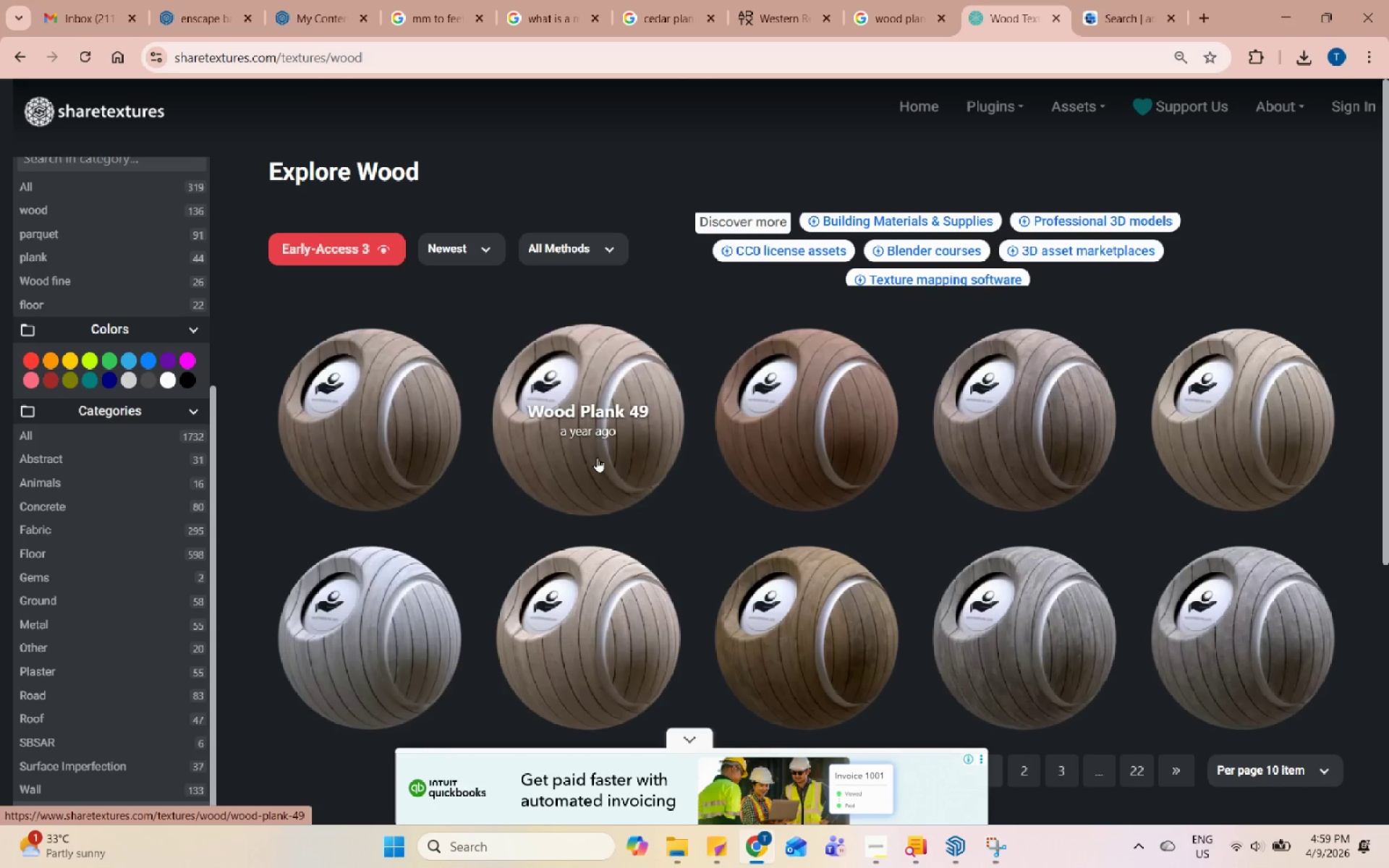 
wait(8.03)
 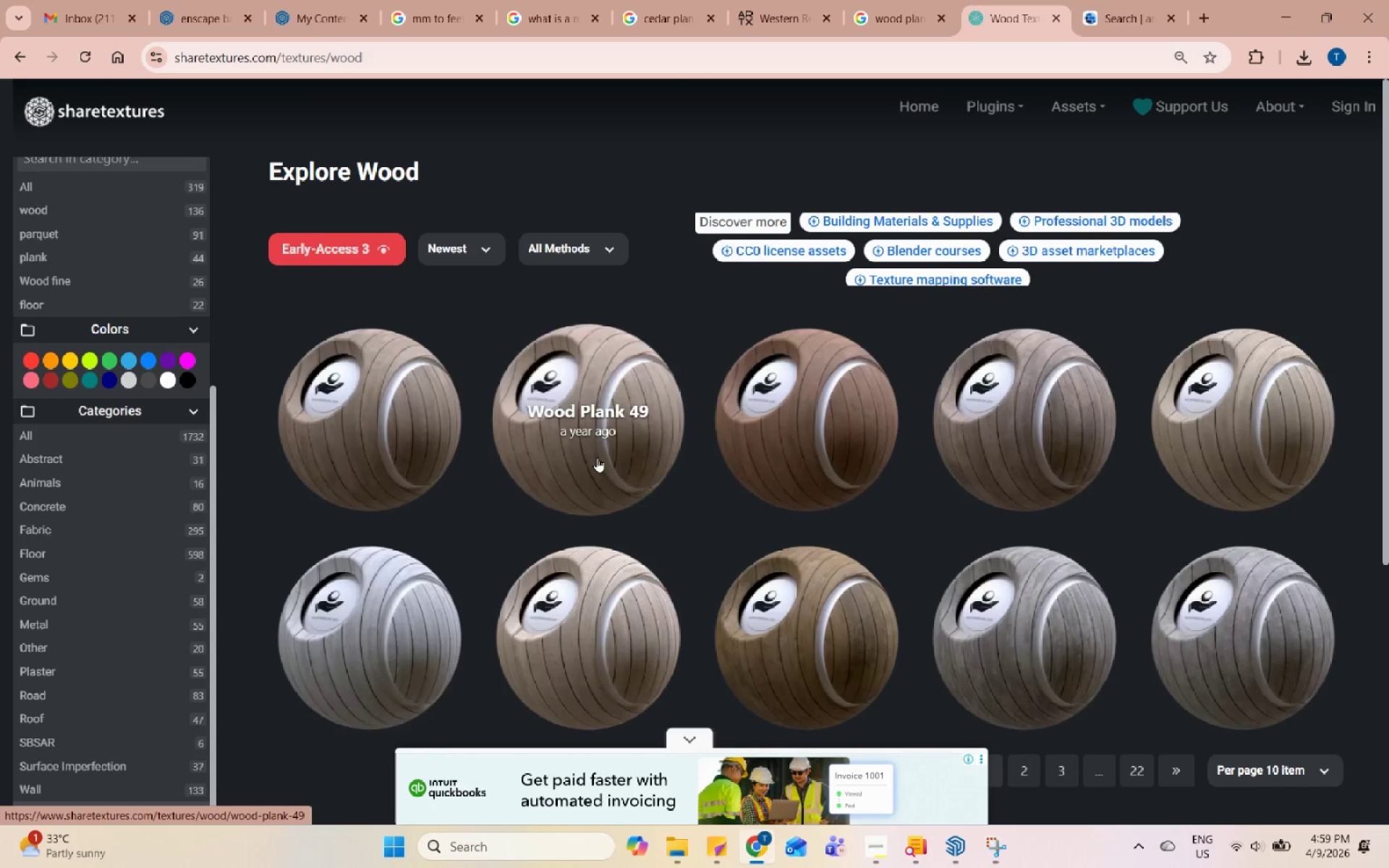 
scroll: coordinate [928, 633], scroll_direction: down, amount: 2.0
 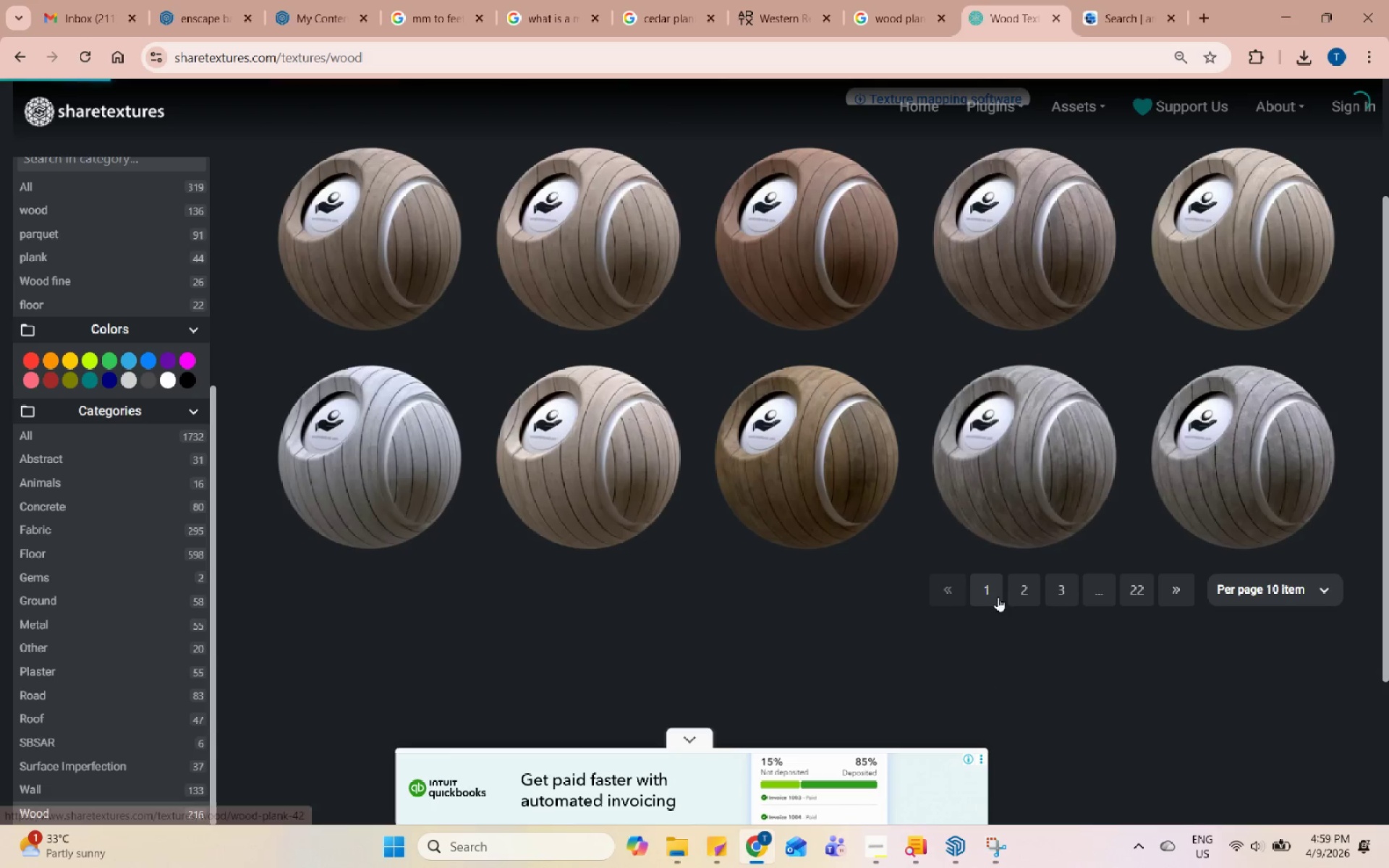 
left_click([1020, 592])
 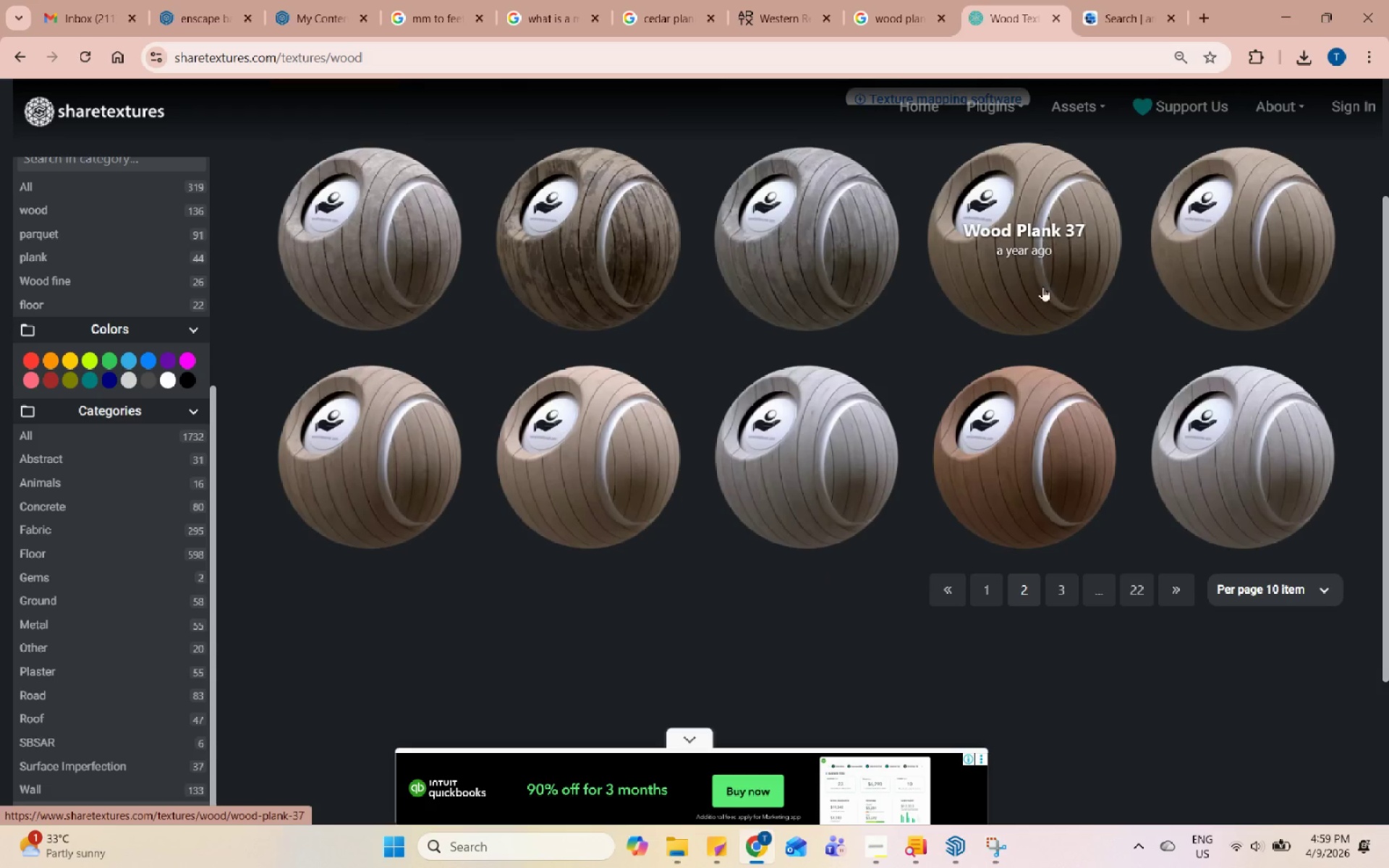 
wait(5.14)
 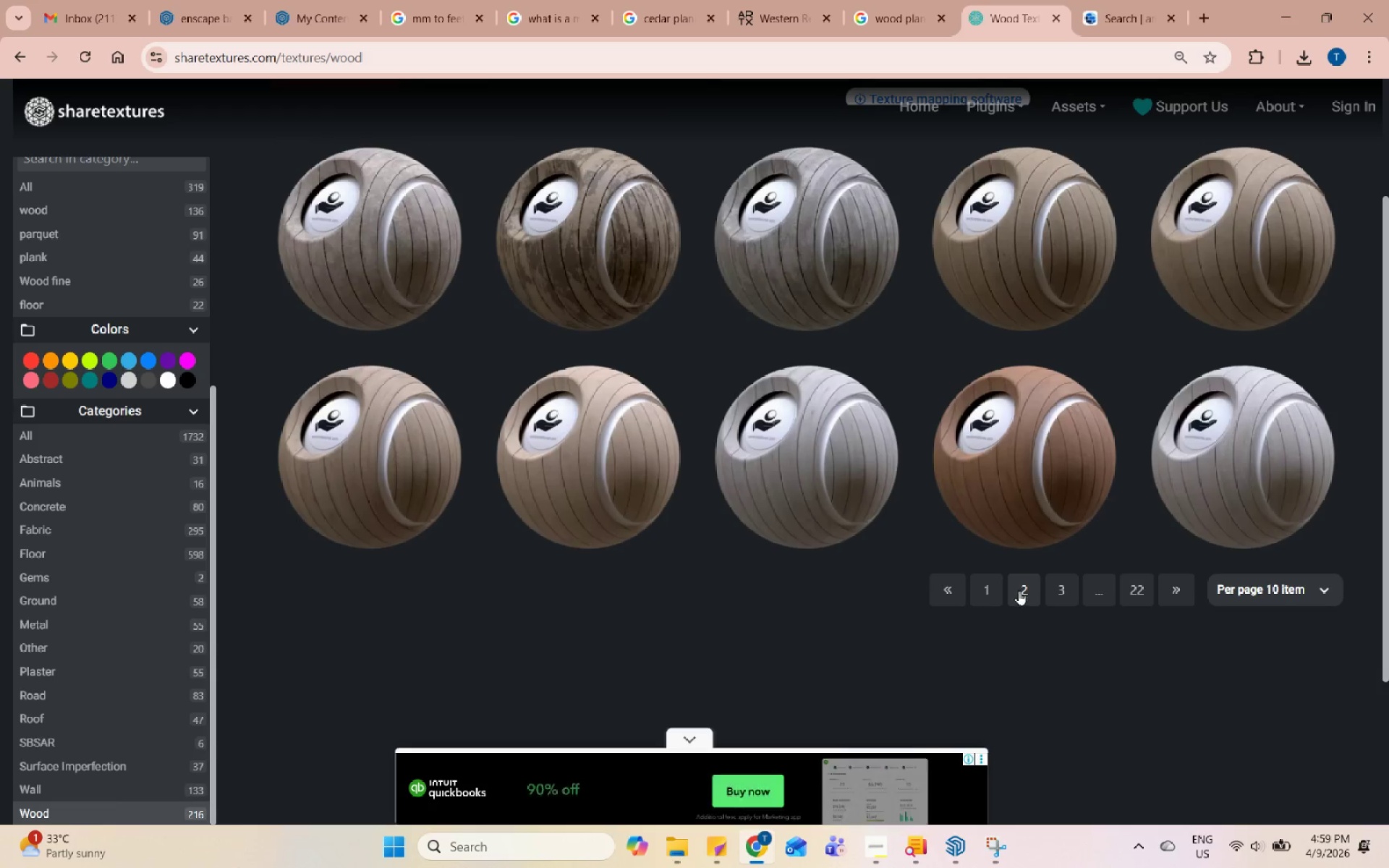 
left_click([1055, 588])
 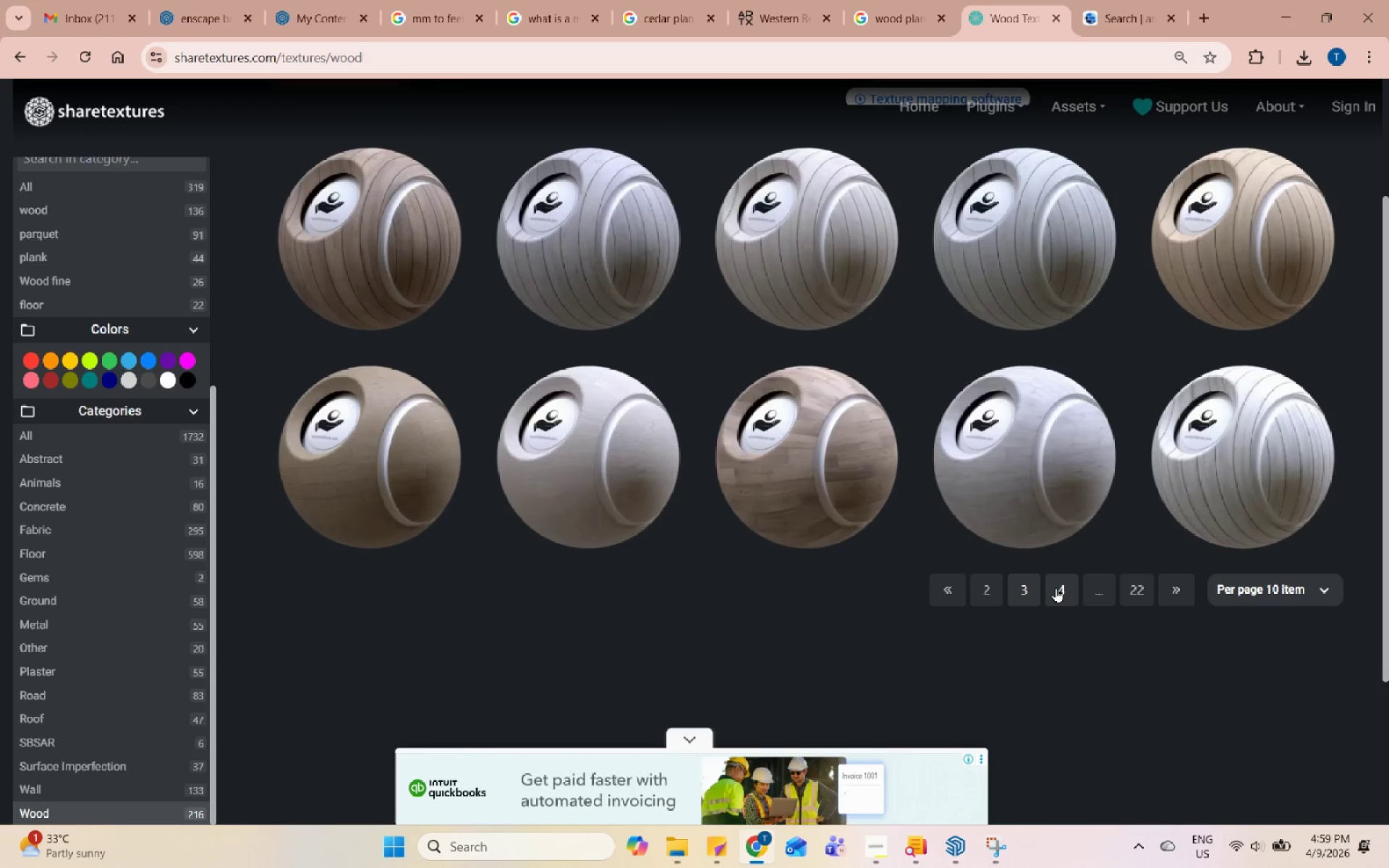 
left_click([404, 280])
 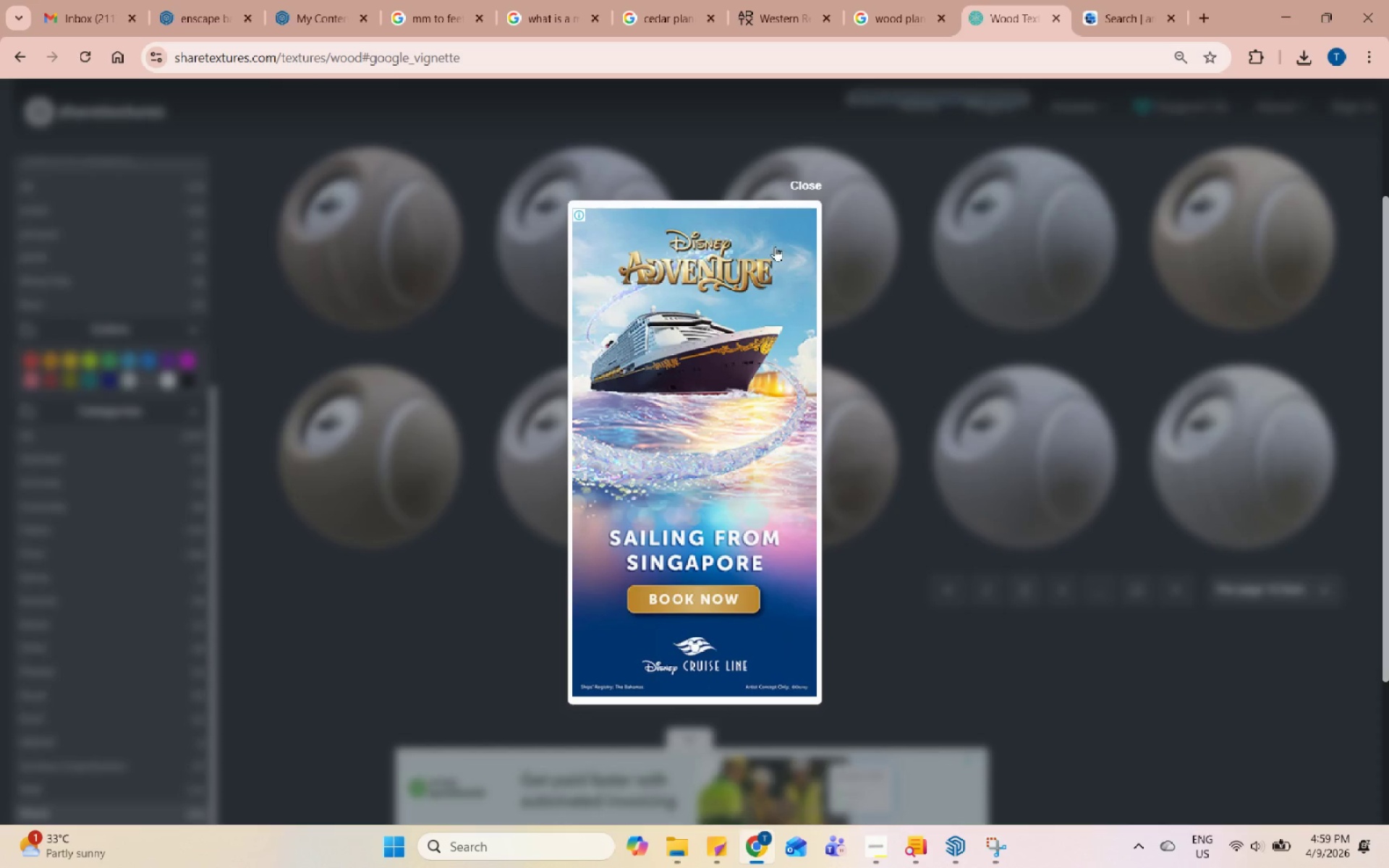 
left_click([807, 182])
 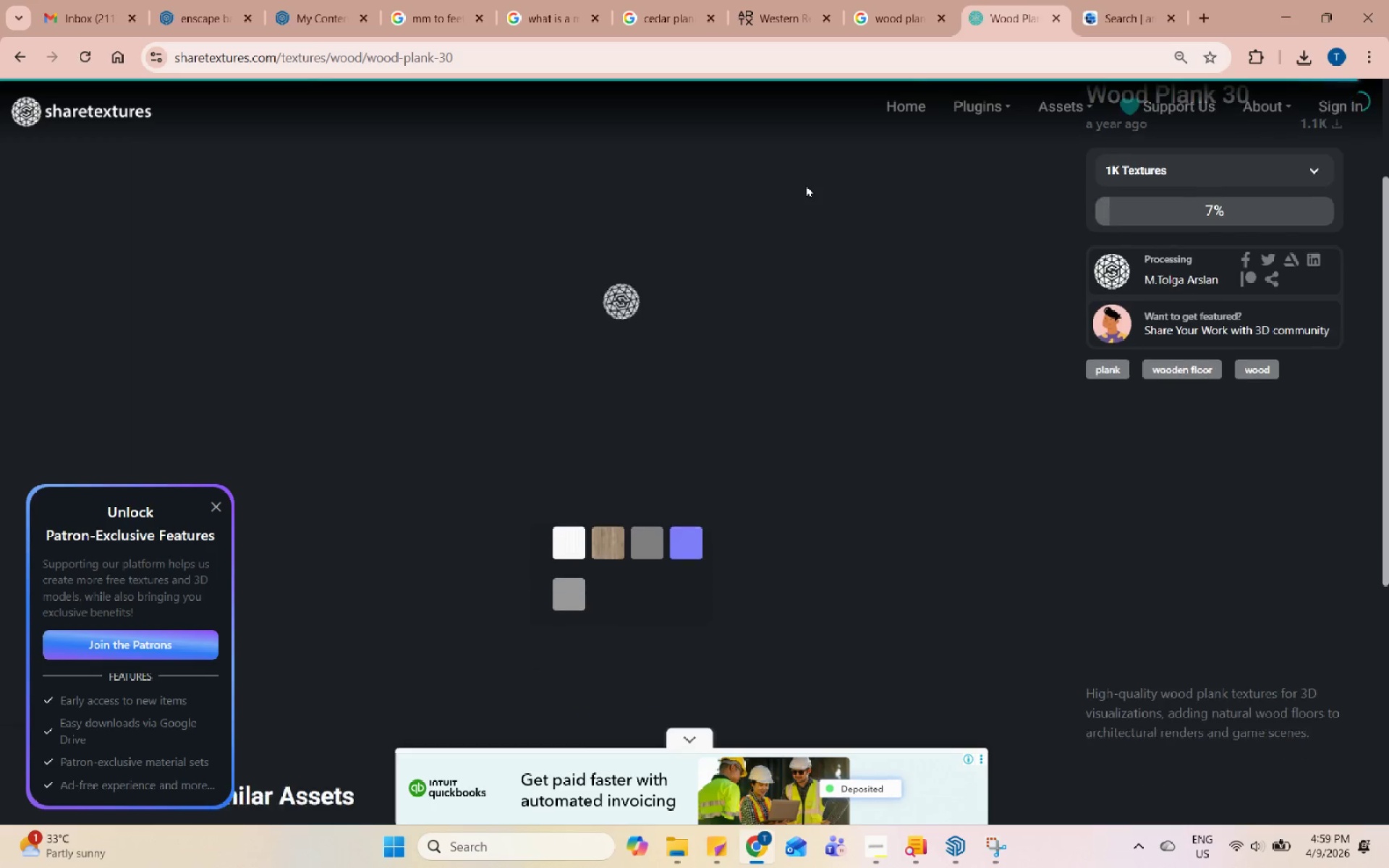 
scroll: coordinate [934, 461], scroll_direction: up, amount: 2.0
 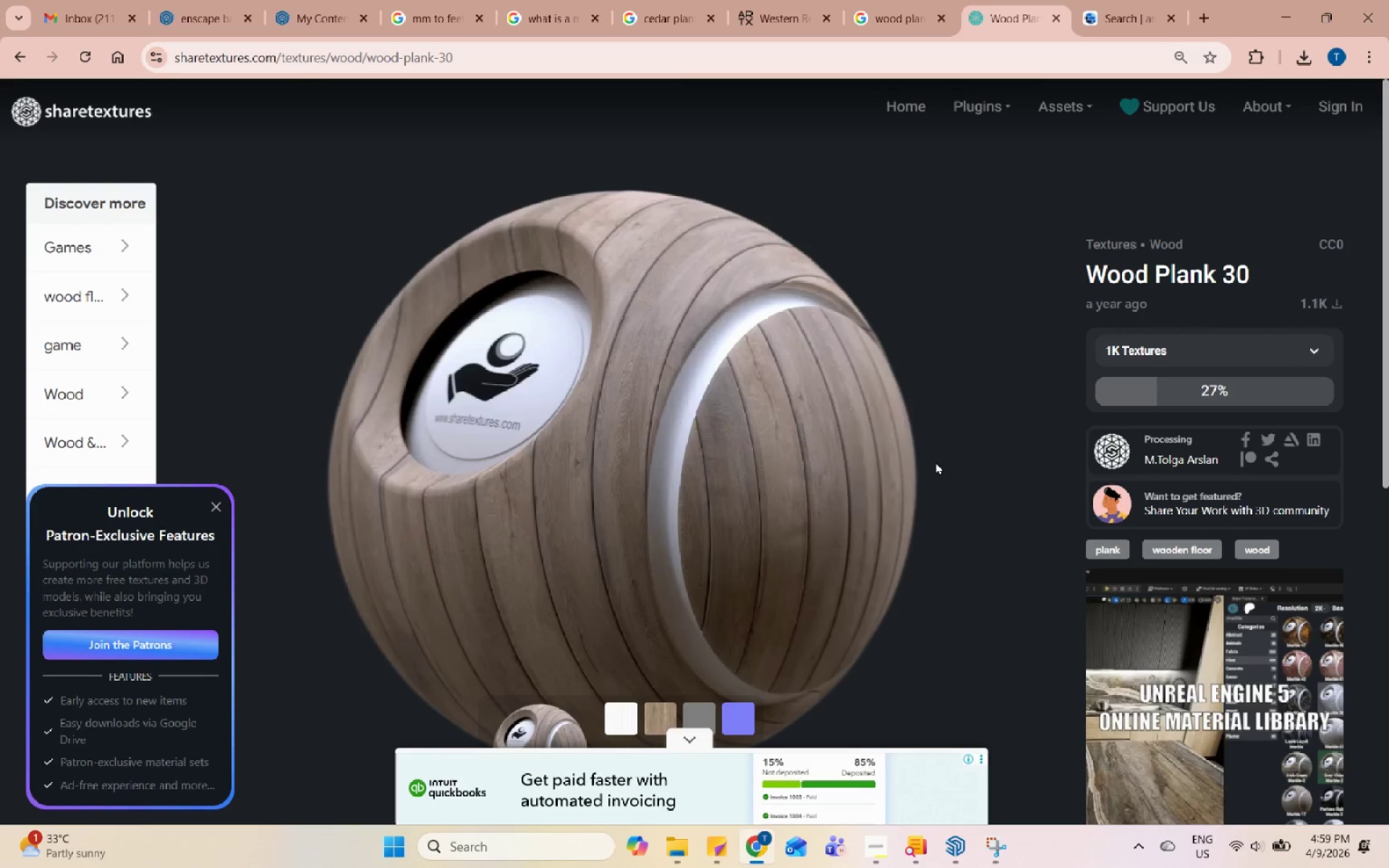 
scroll: coordinate [935, 461], scroll_direction: down, amount: 1.0
 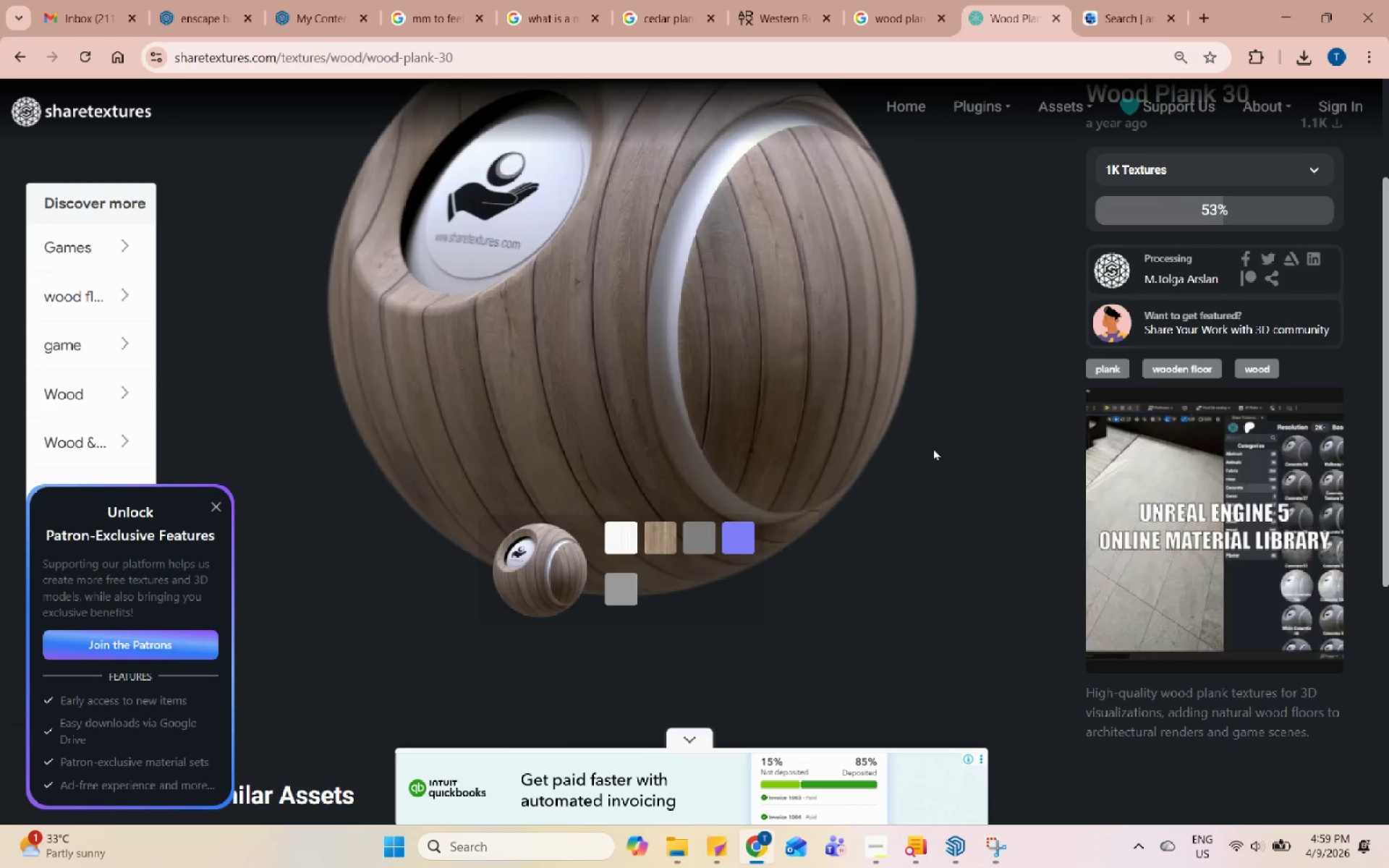 
 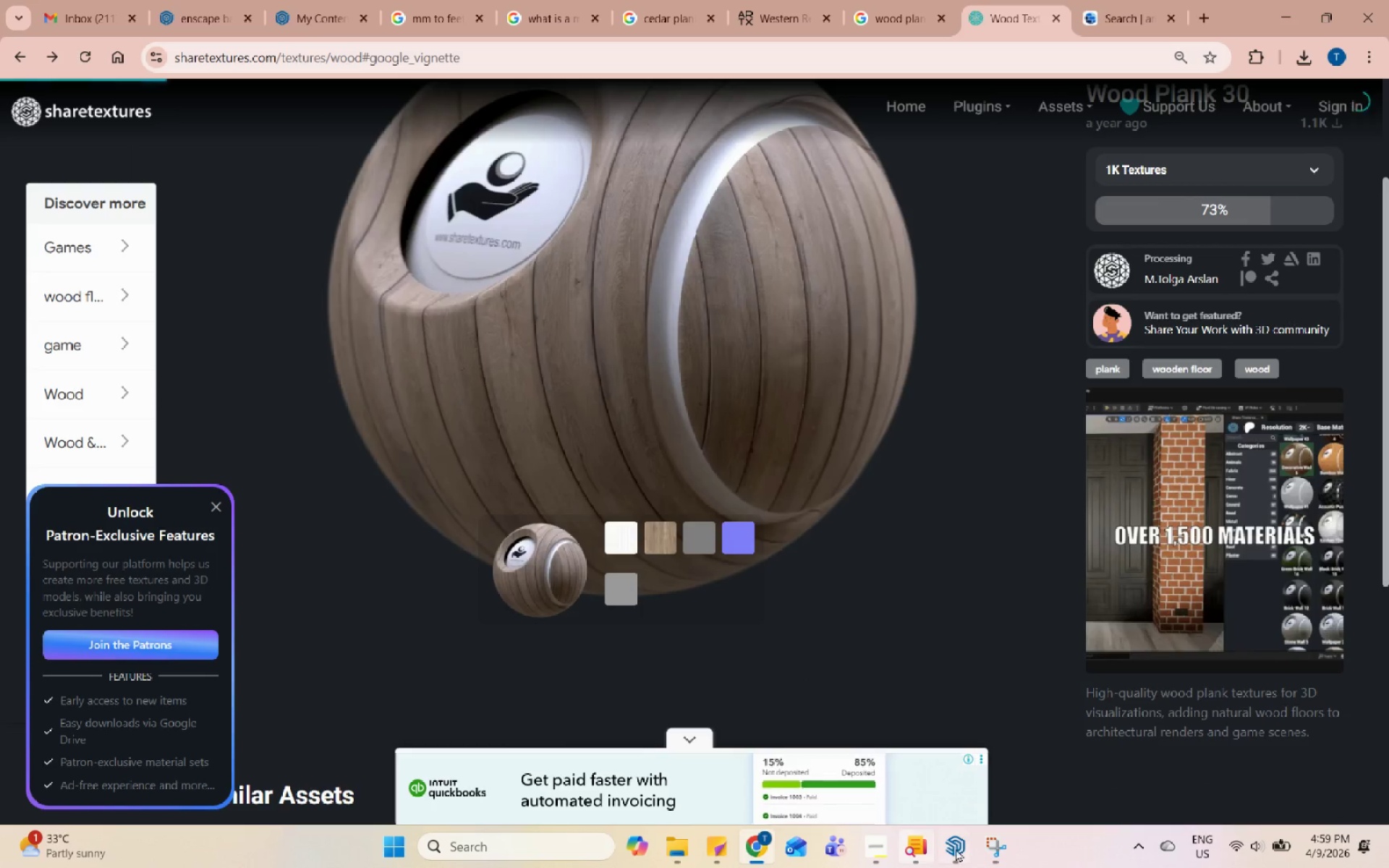 
left_click([969, 846])
 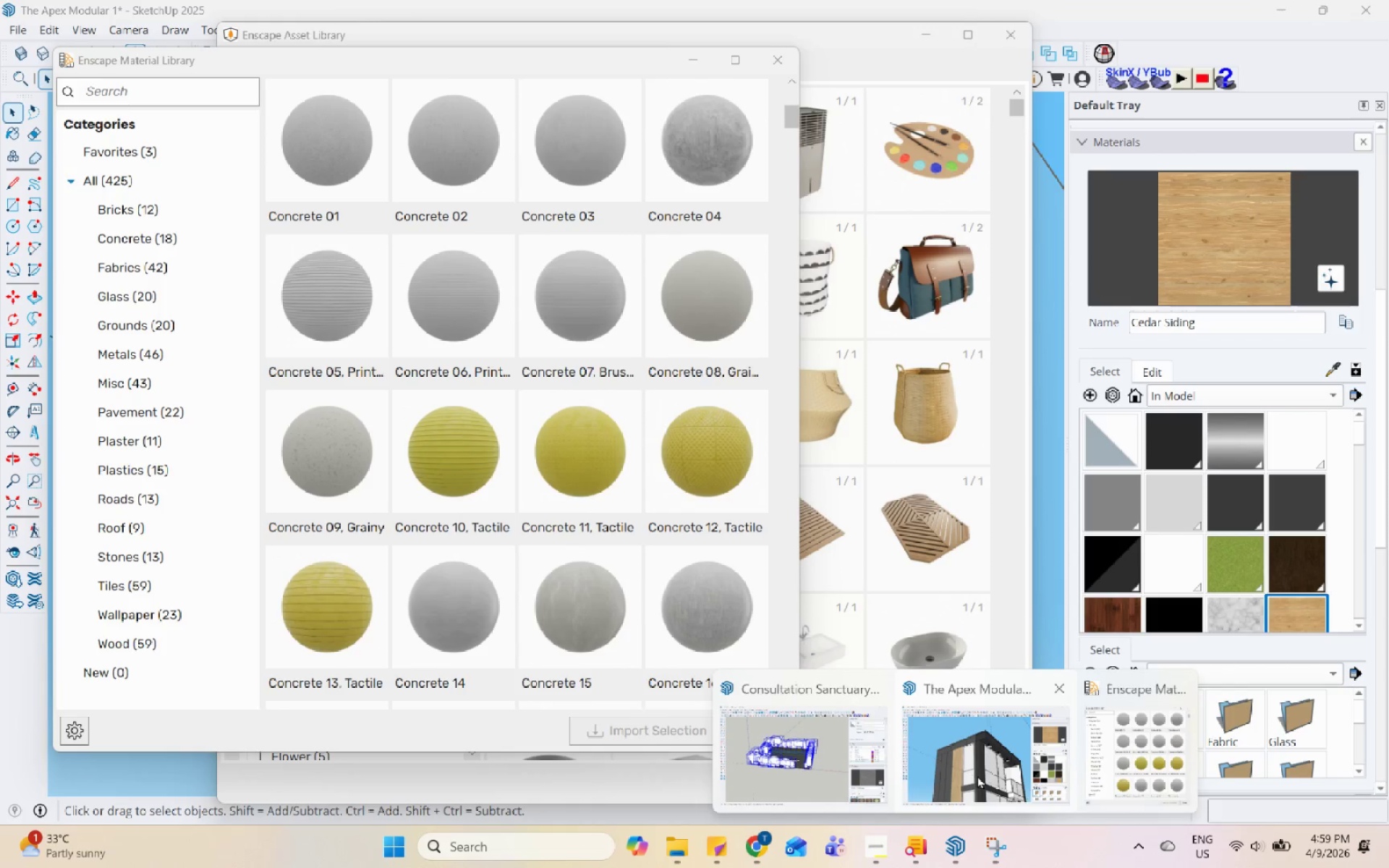 
left_click([977, 775])
 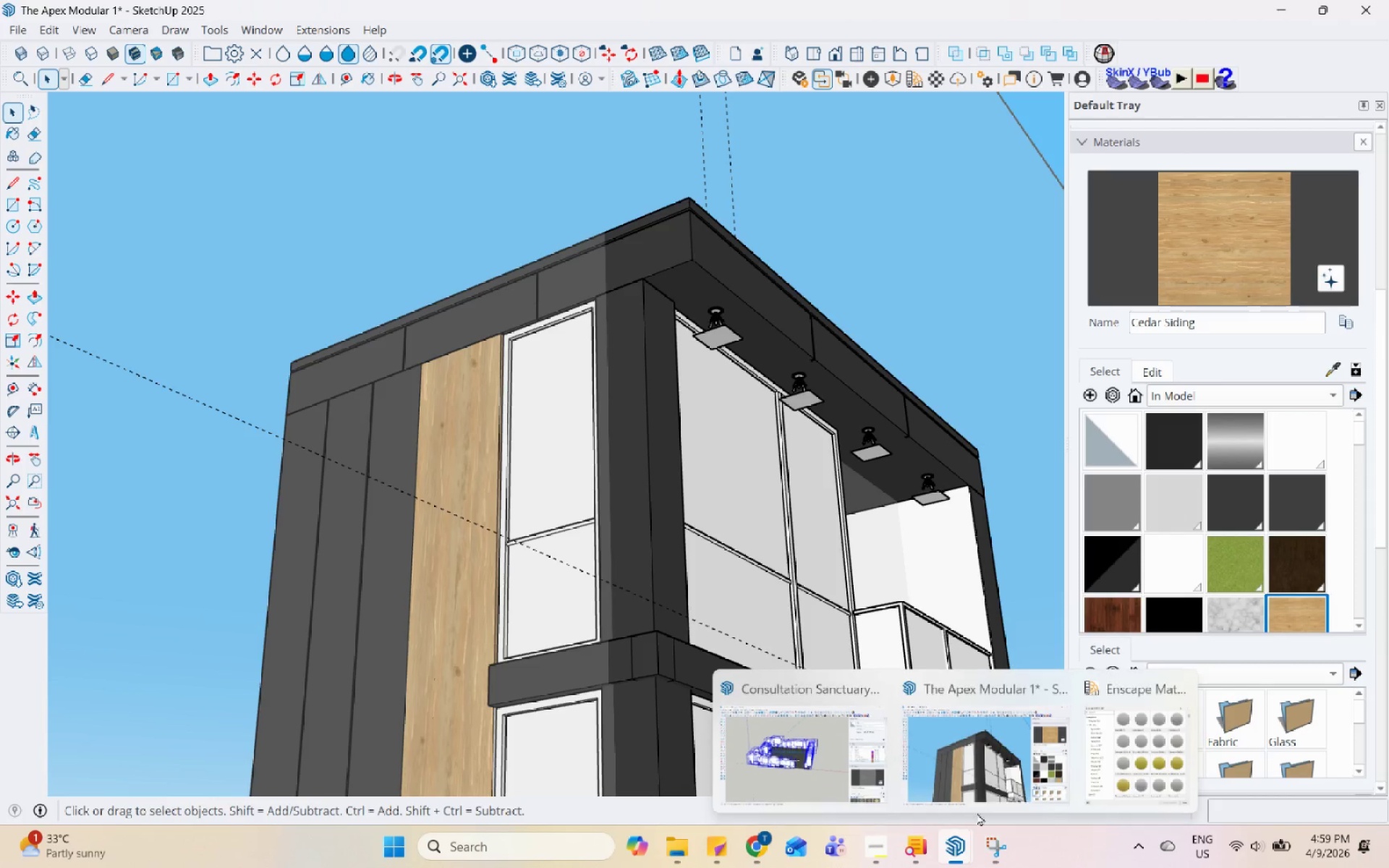 
left_click([1110, 770])
 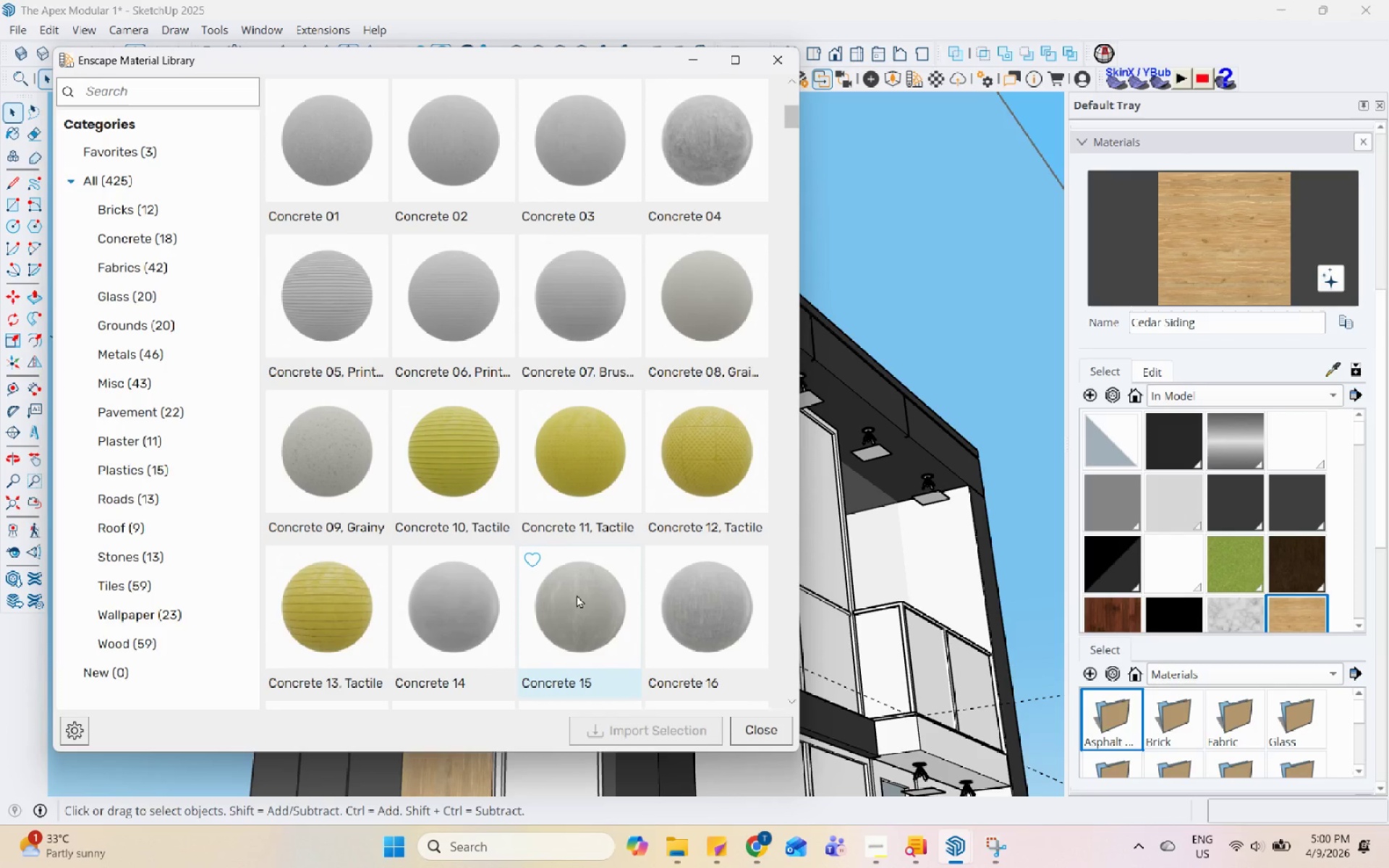 
wait(22.03)
 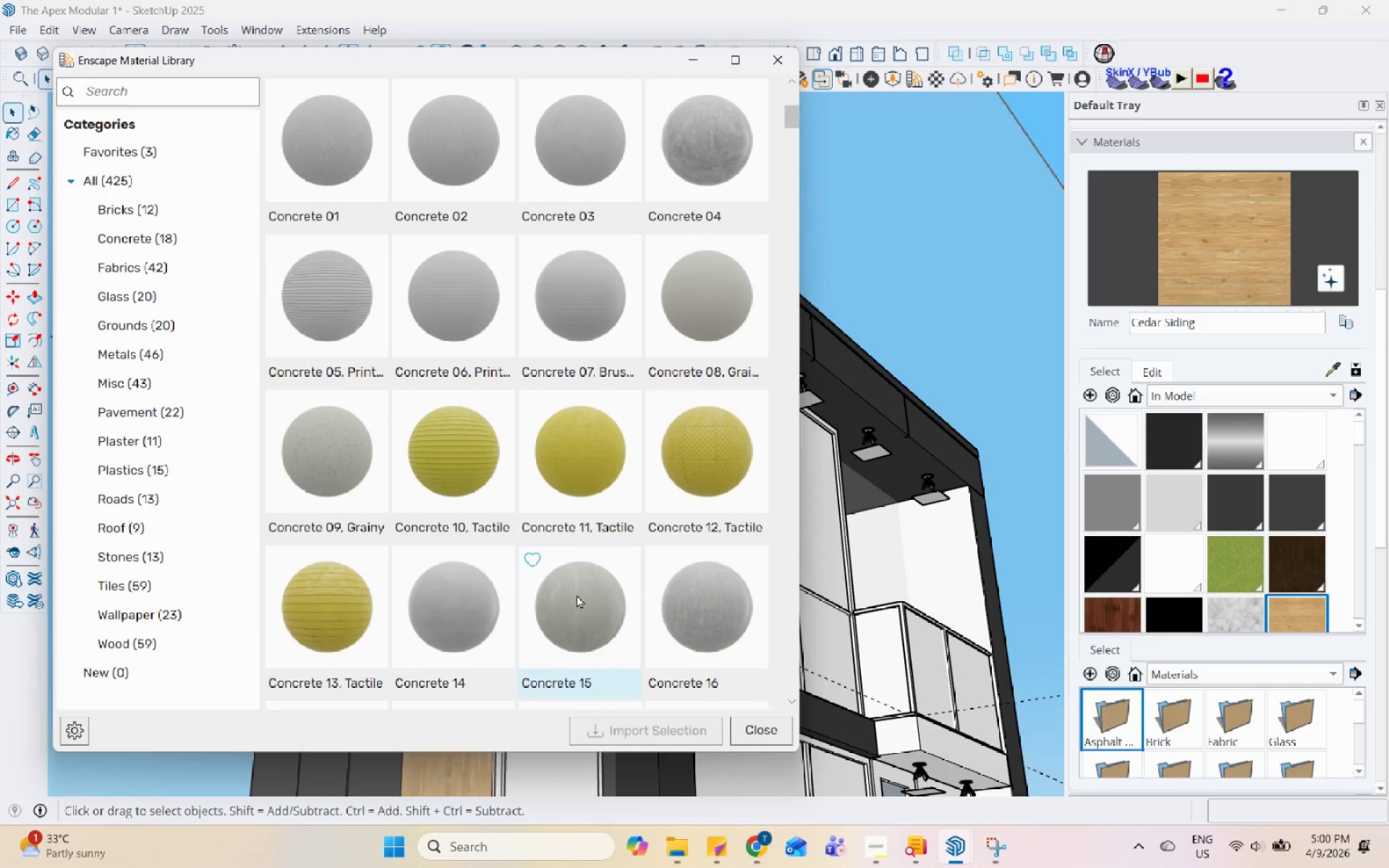 
double_click([212, 650])
 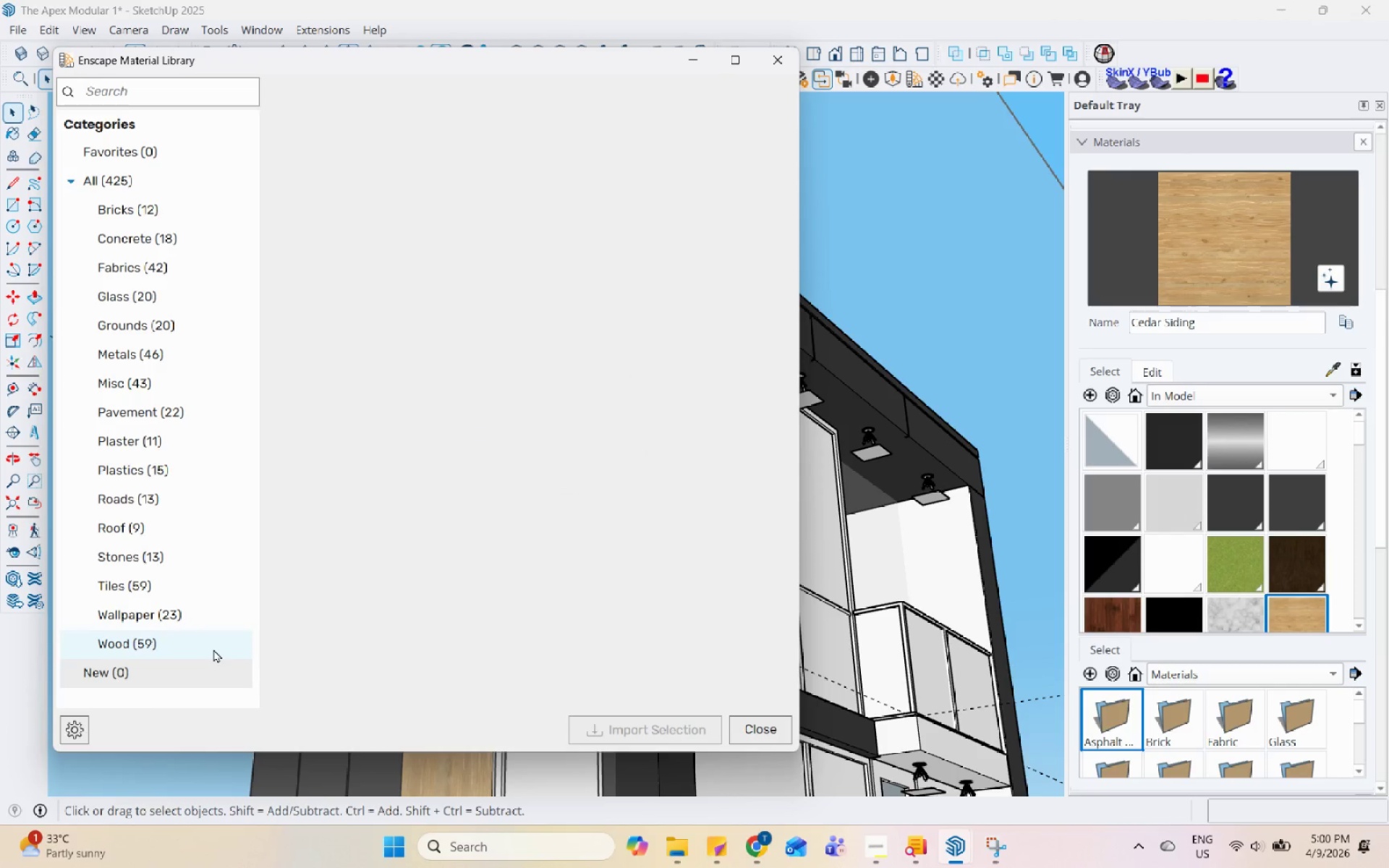 
left_click([213, 649])
 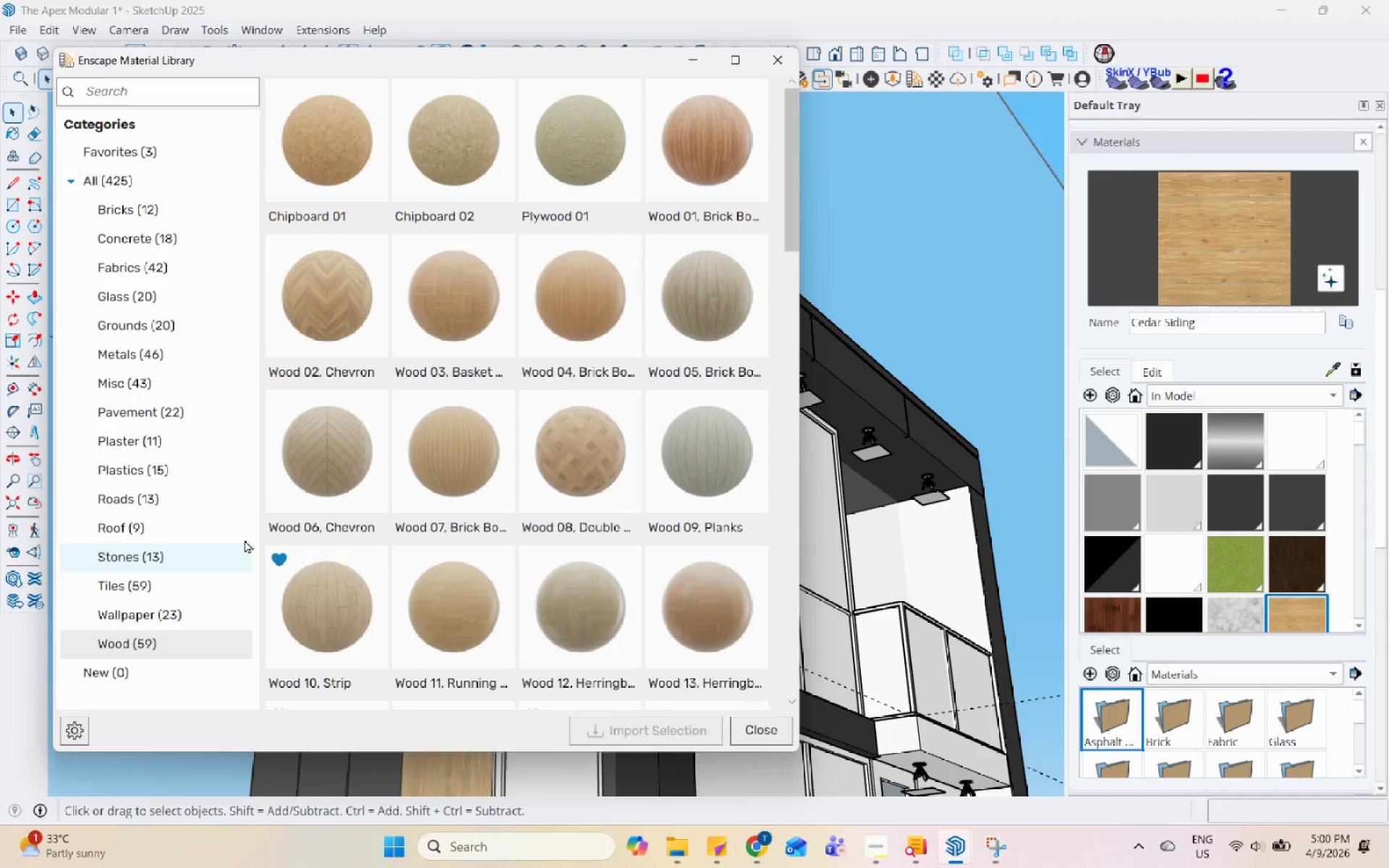 
scroll: coordinate [556, 451], scroll_direction: down, amount: 10.0
 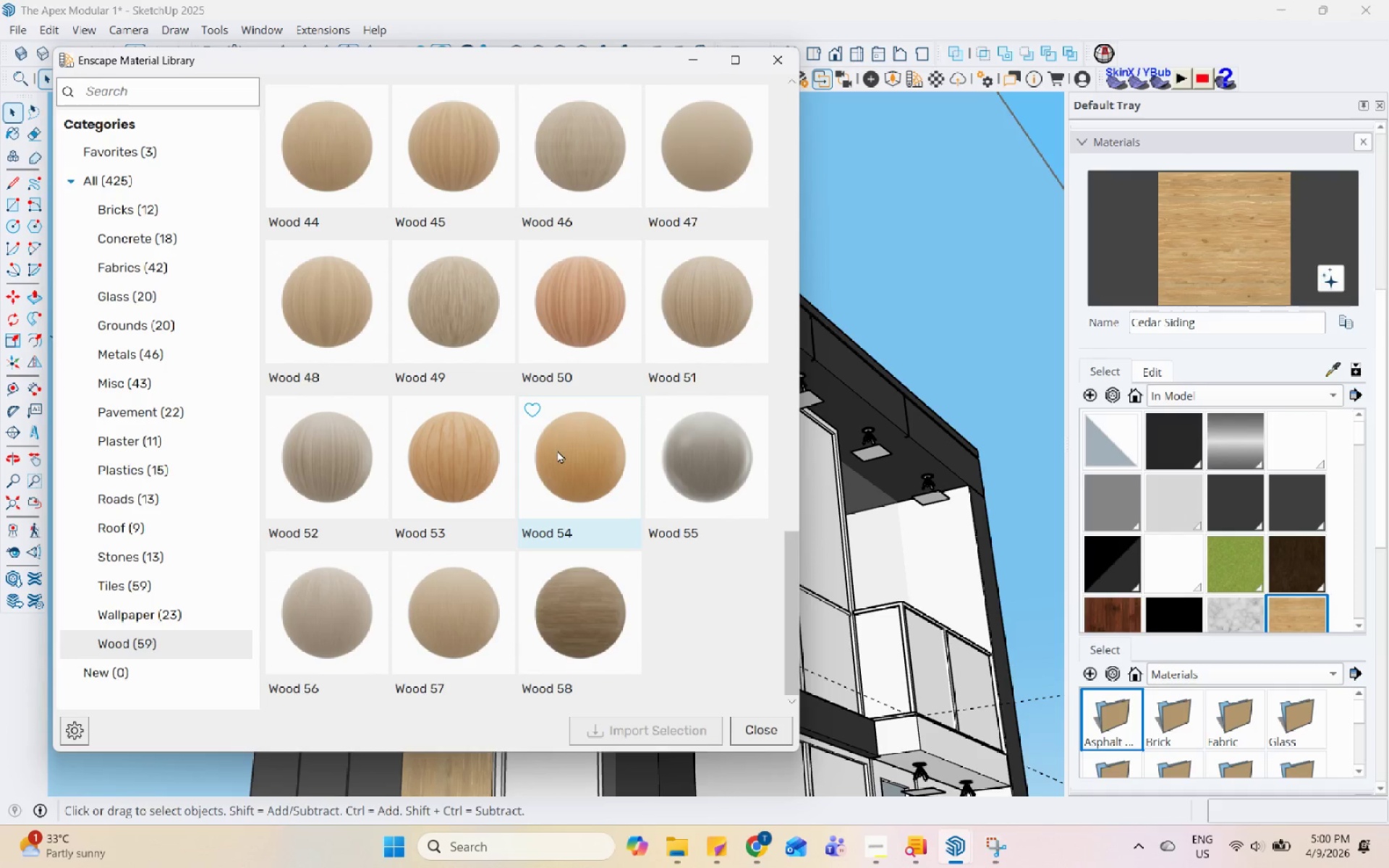 
scroll: coordinate [757, 226], scroll_direction: up, amount: 5.0
 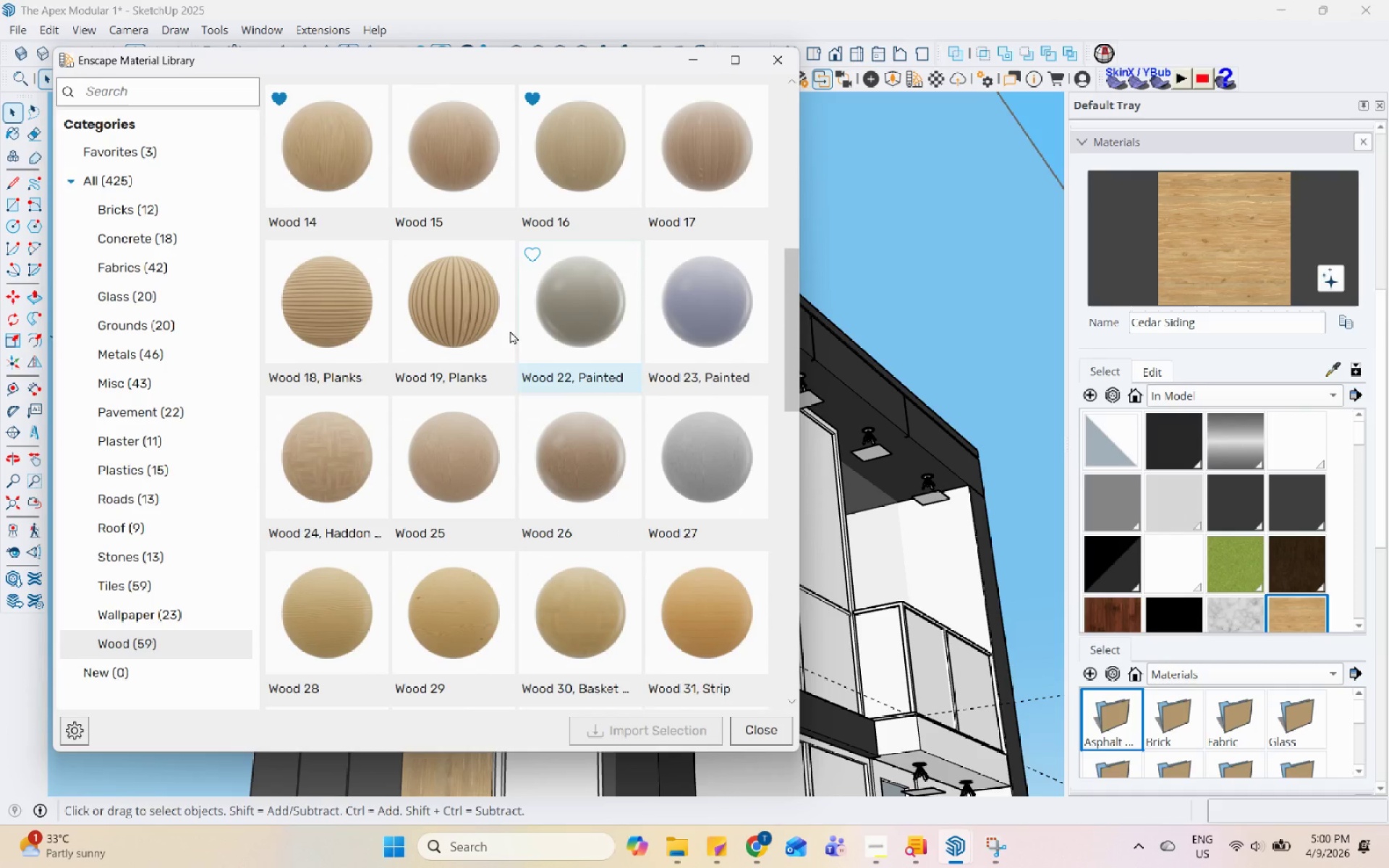 
left_click([433, 330])
 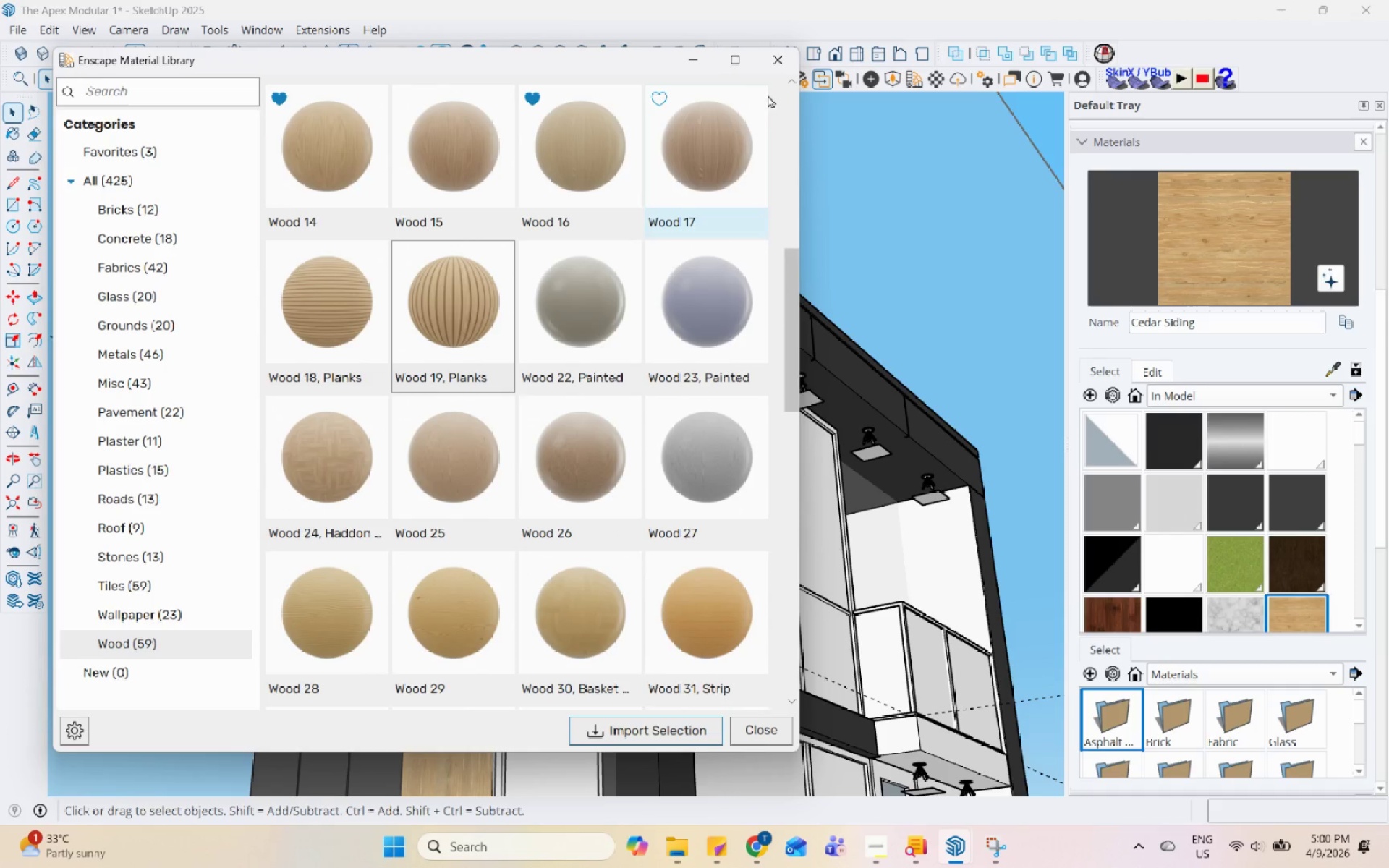 
left_click([781, 66])
 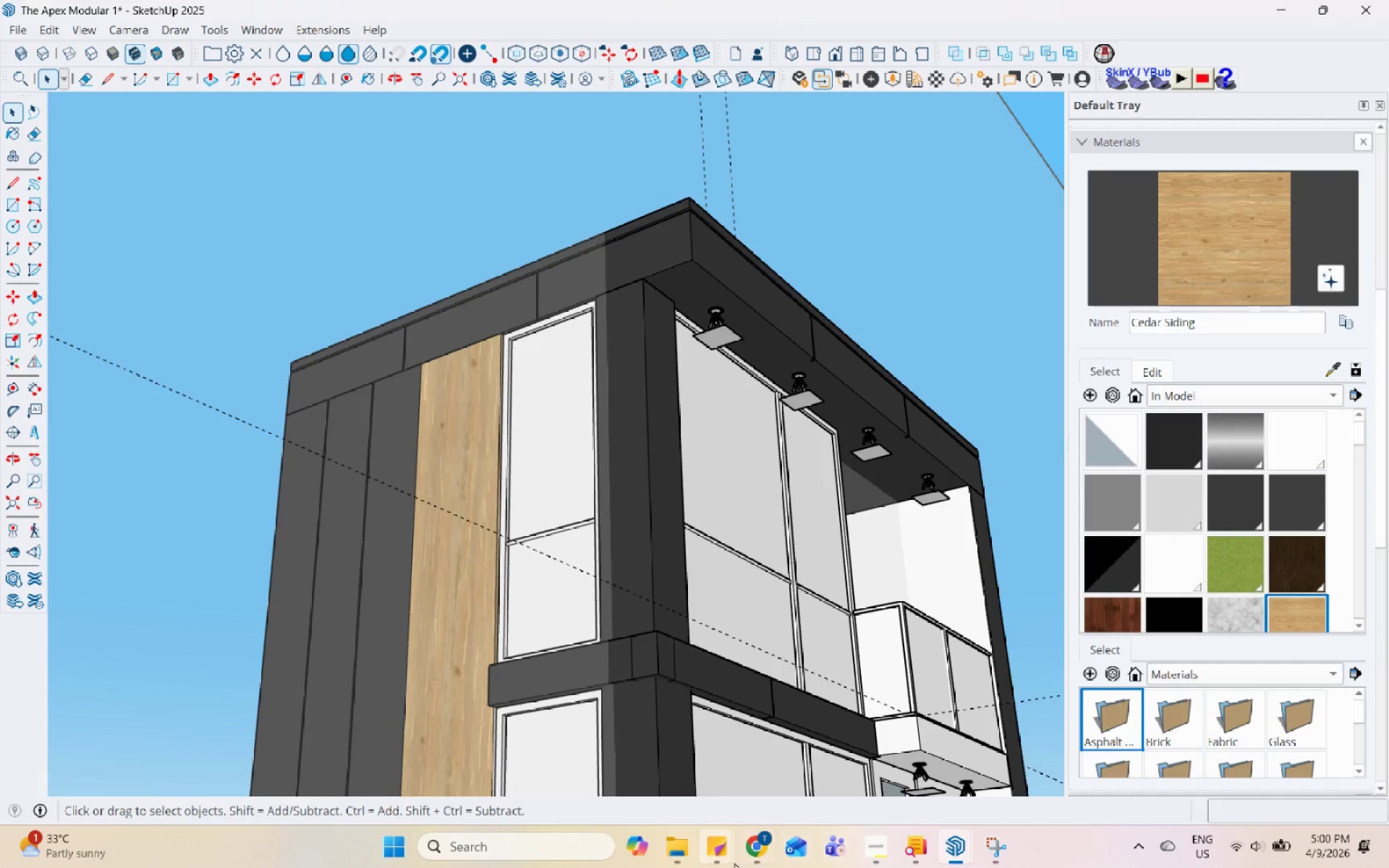 
left_click([753, 851])
 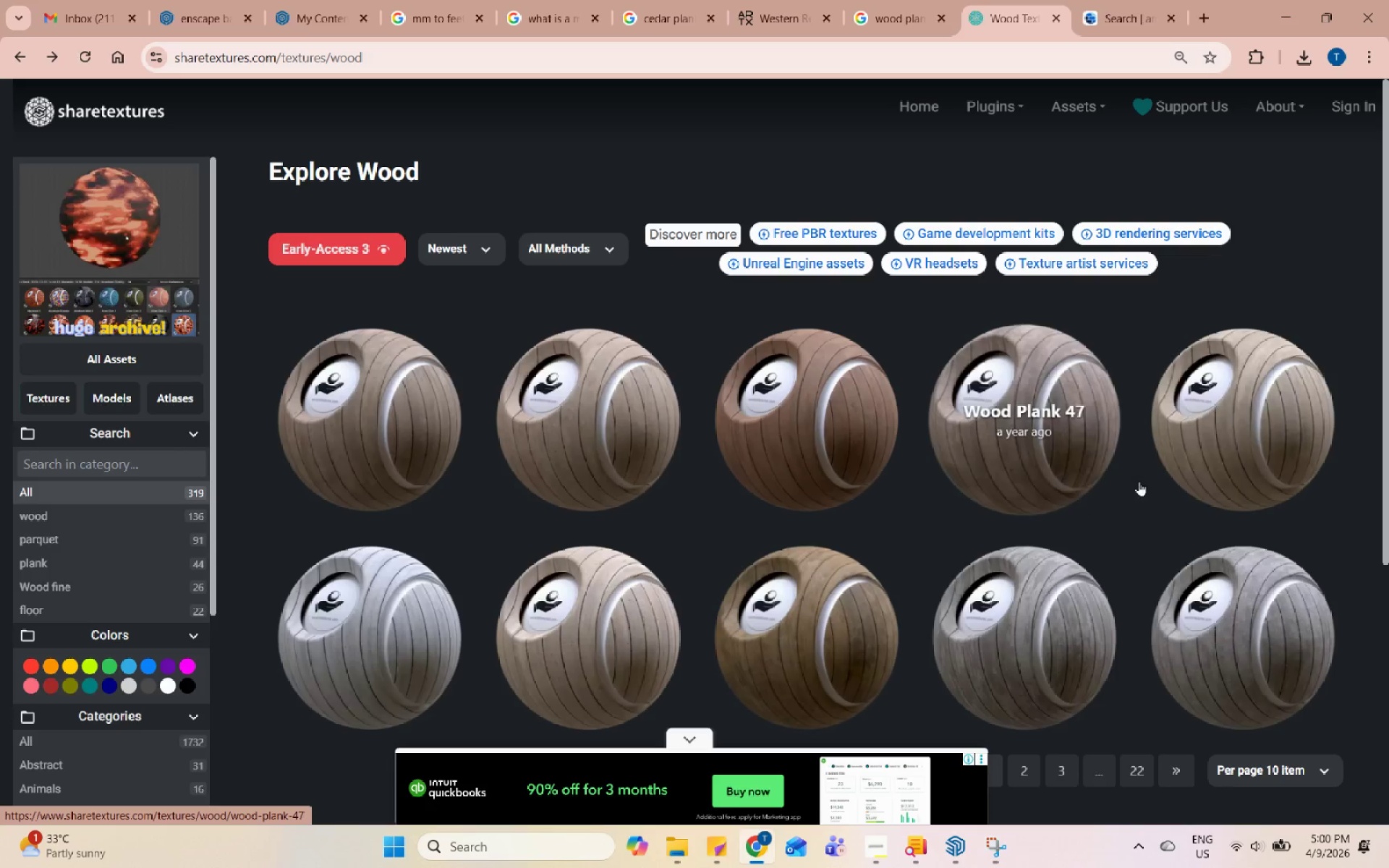 
scroll: coordinate [1027, 813], scroll_direction: none, amount: 0.0
 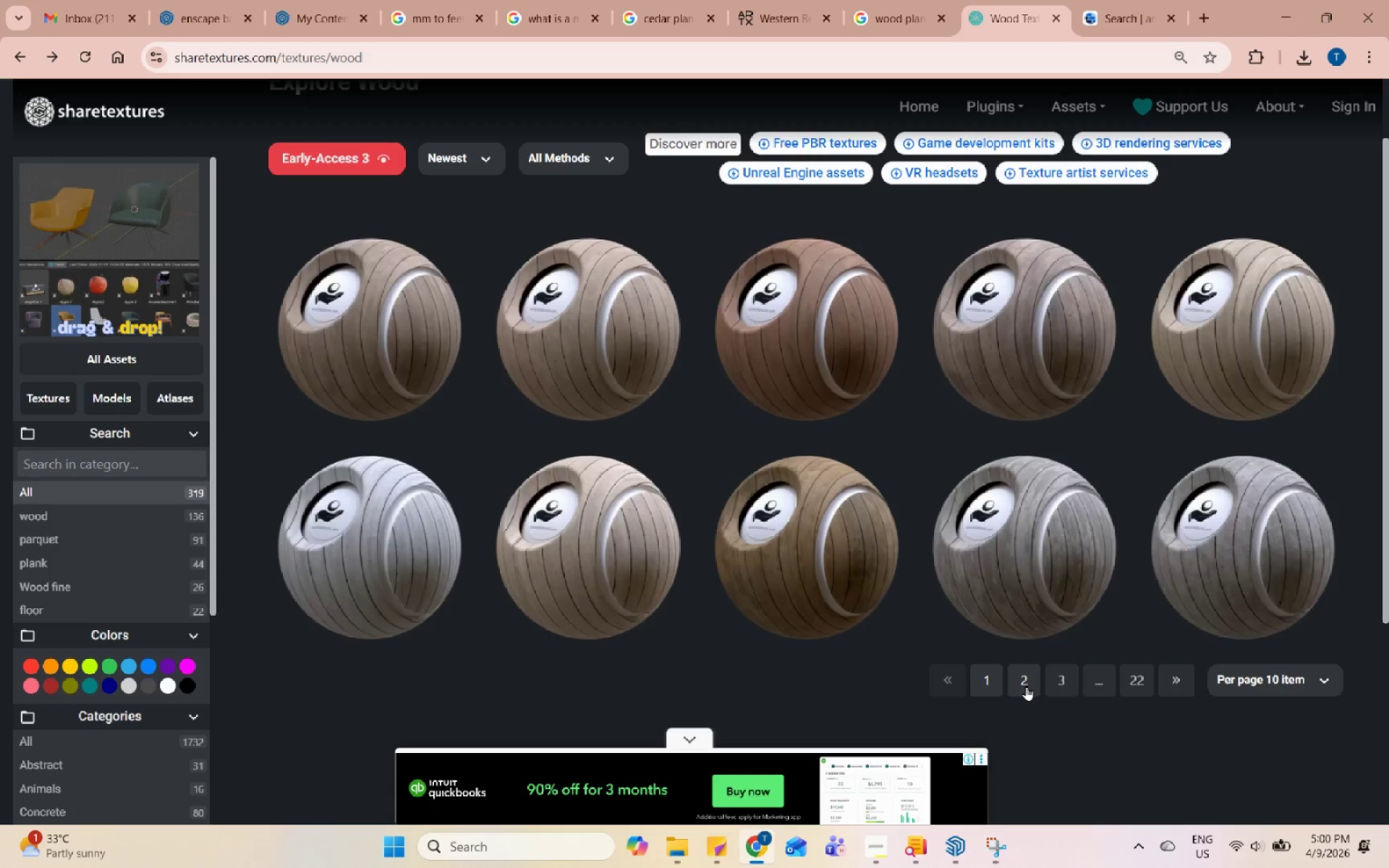 
left_click([1026, 686])
 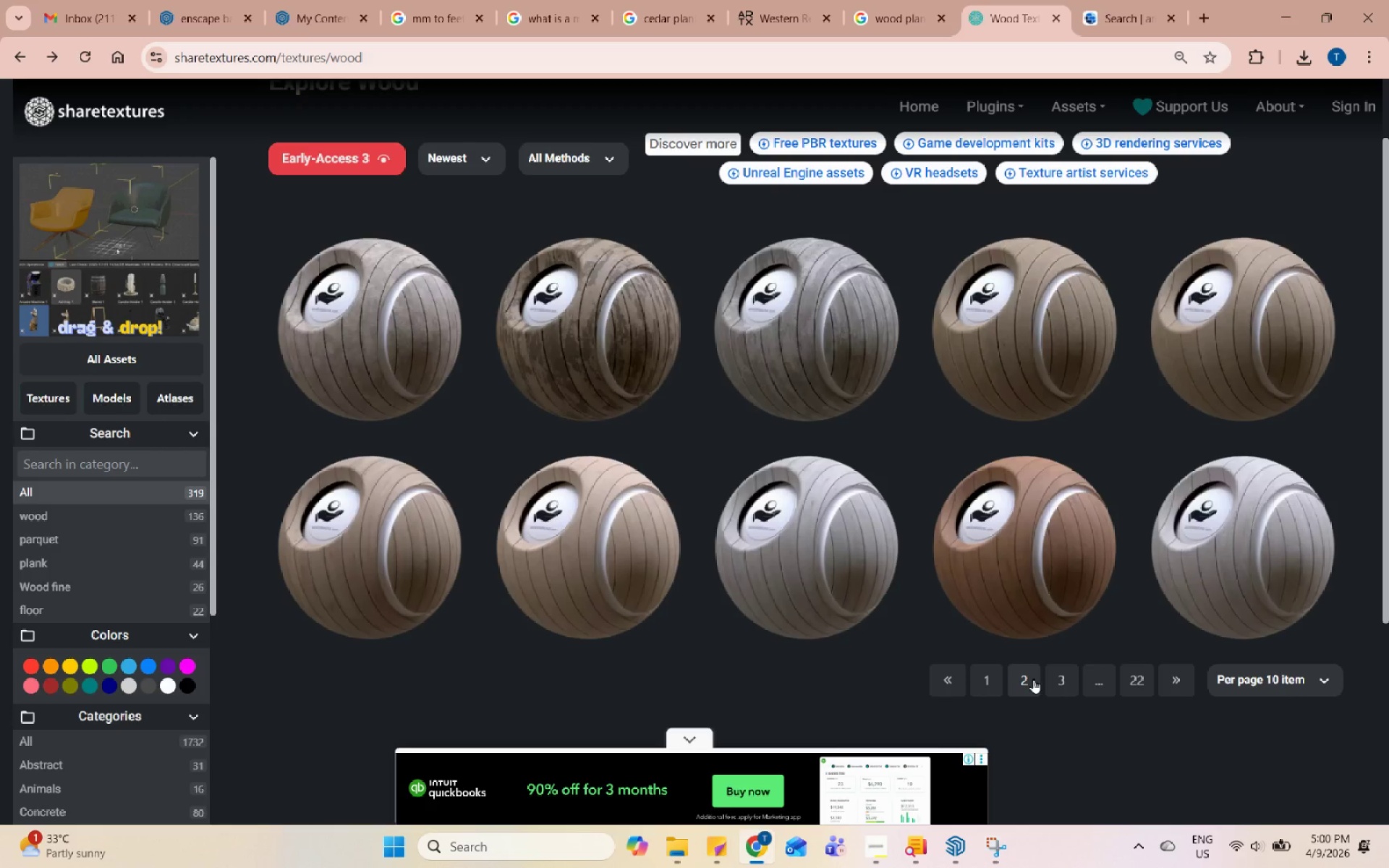 
left_click([1055, 680])
 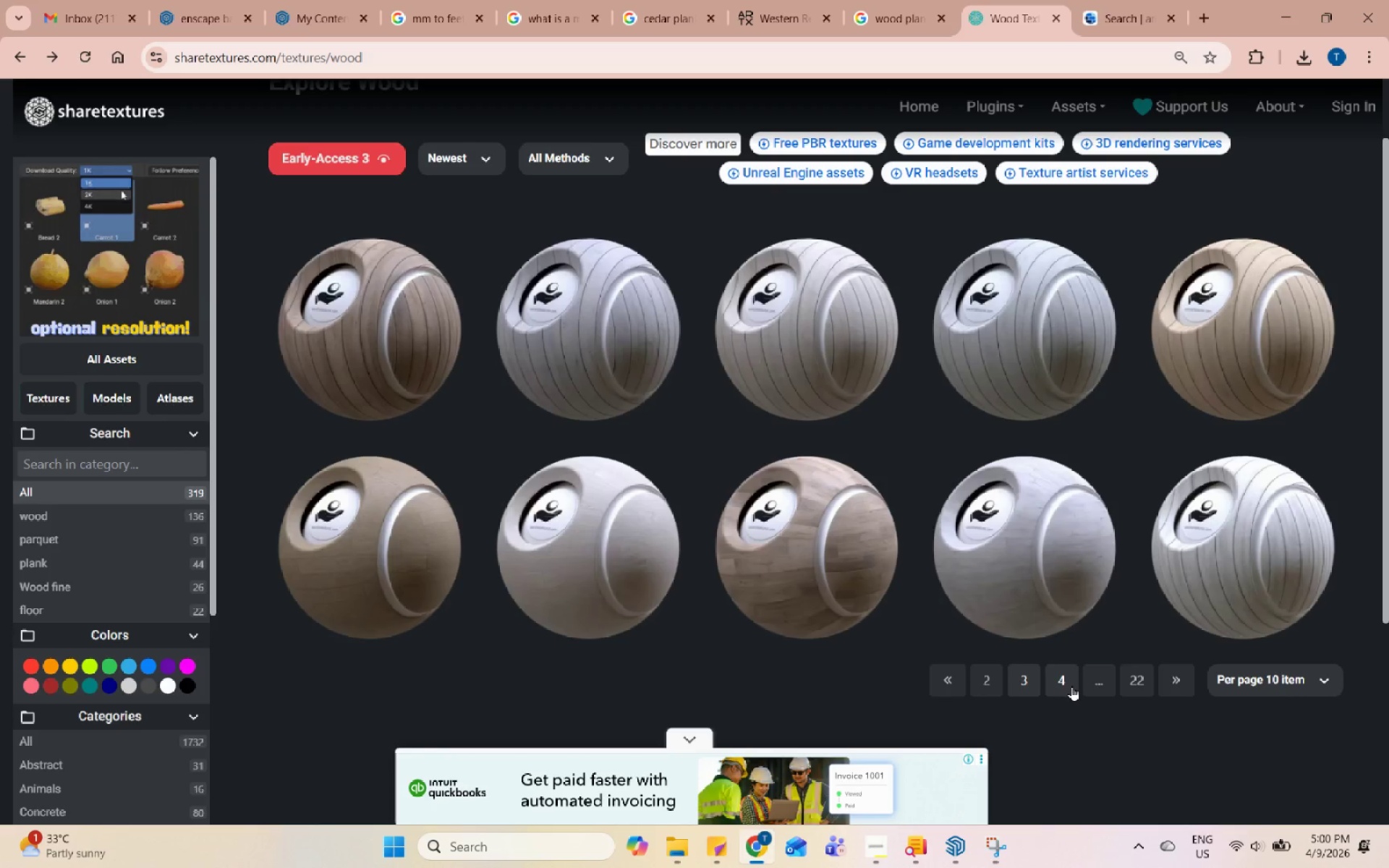 
left_click([1071, 686])
 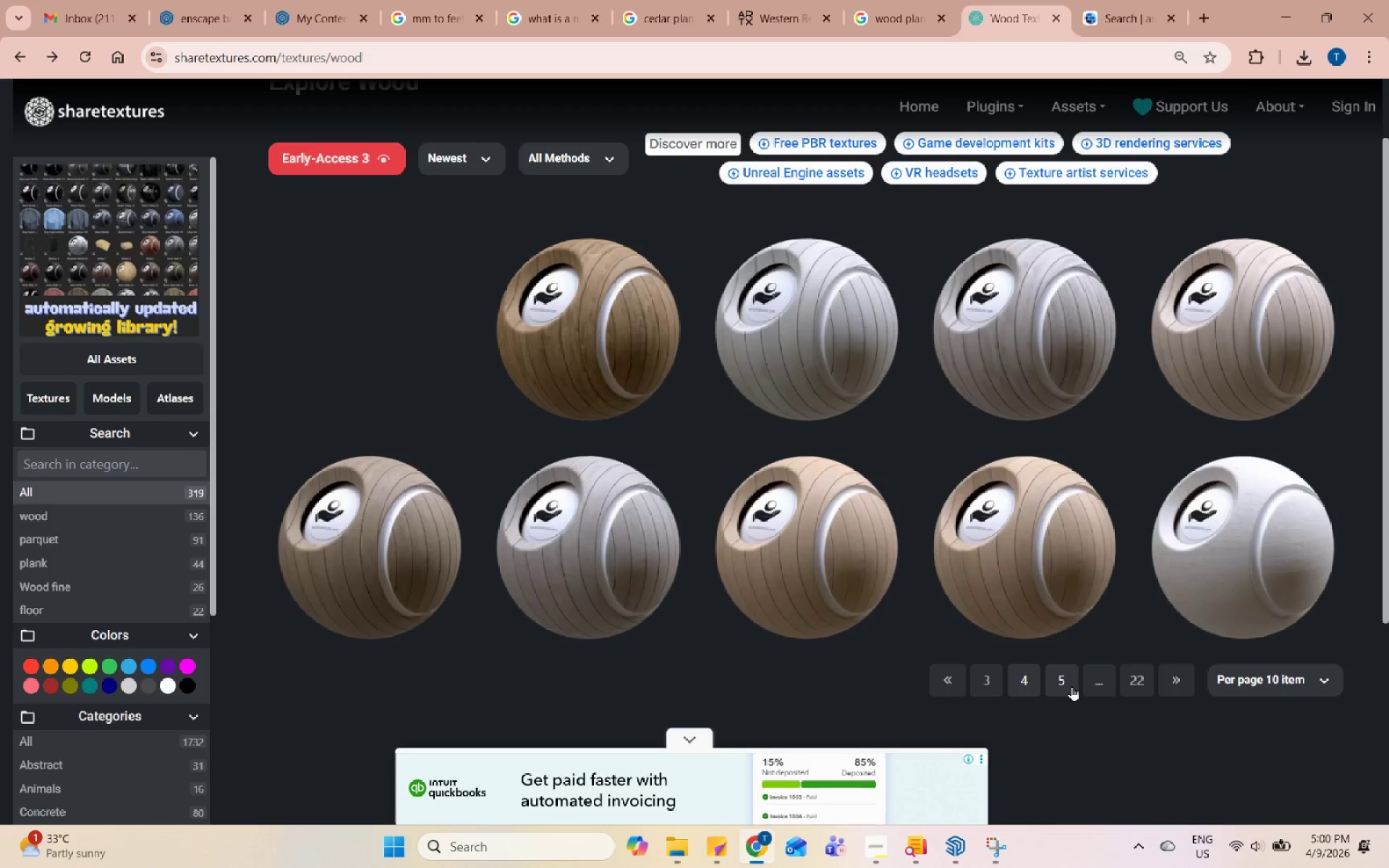 
left_click([643, 339])
 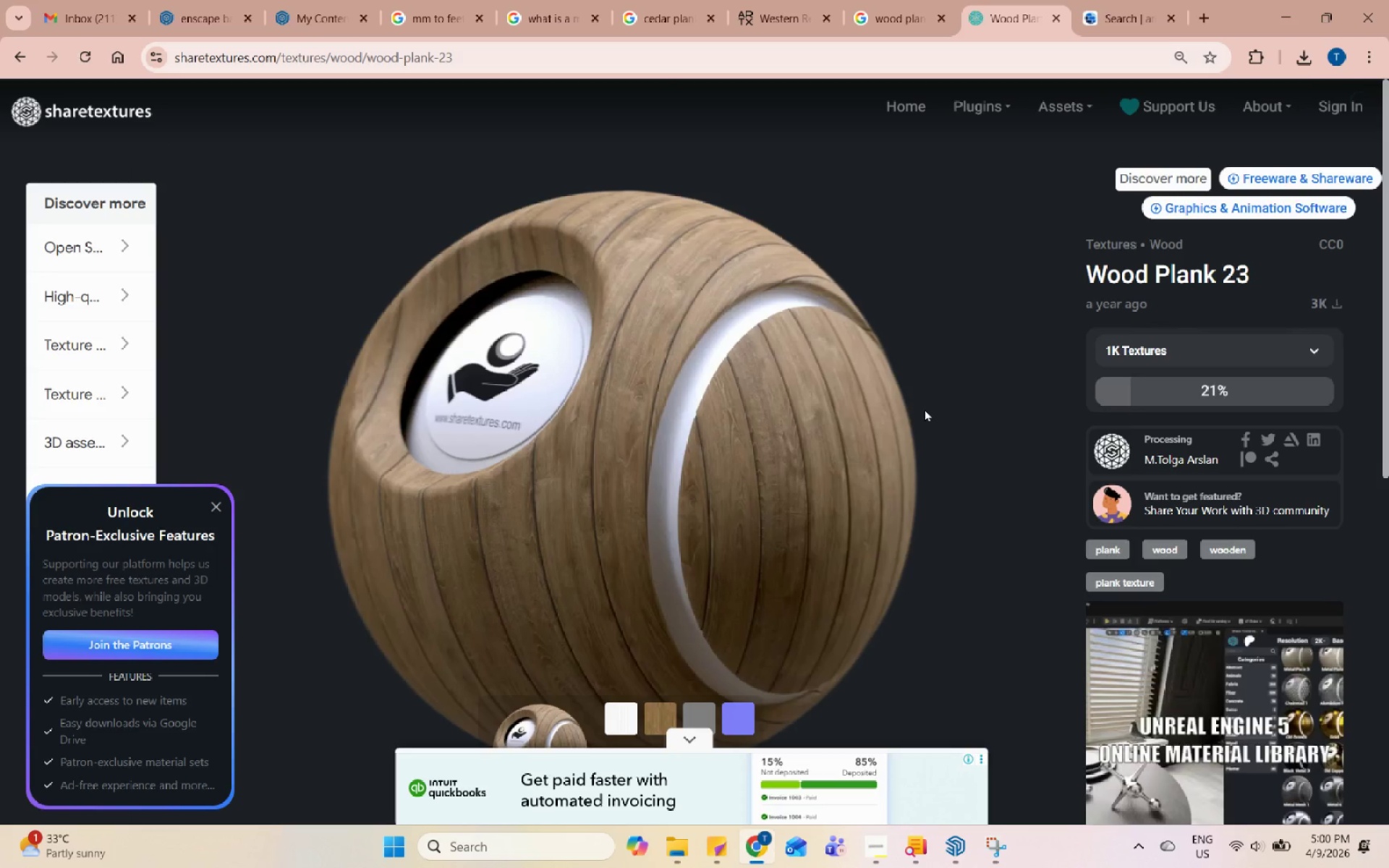 
left_click([1217, 354])
 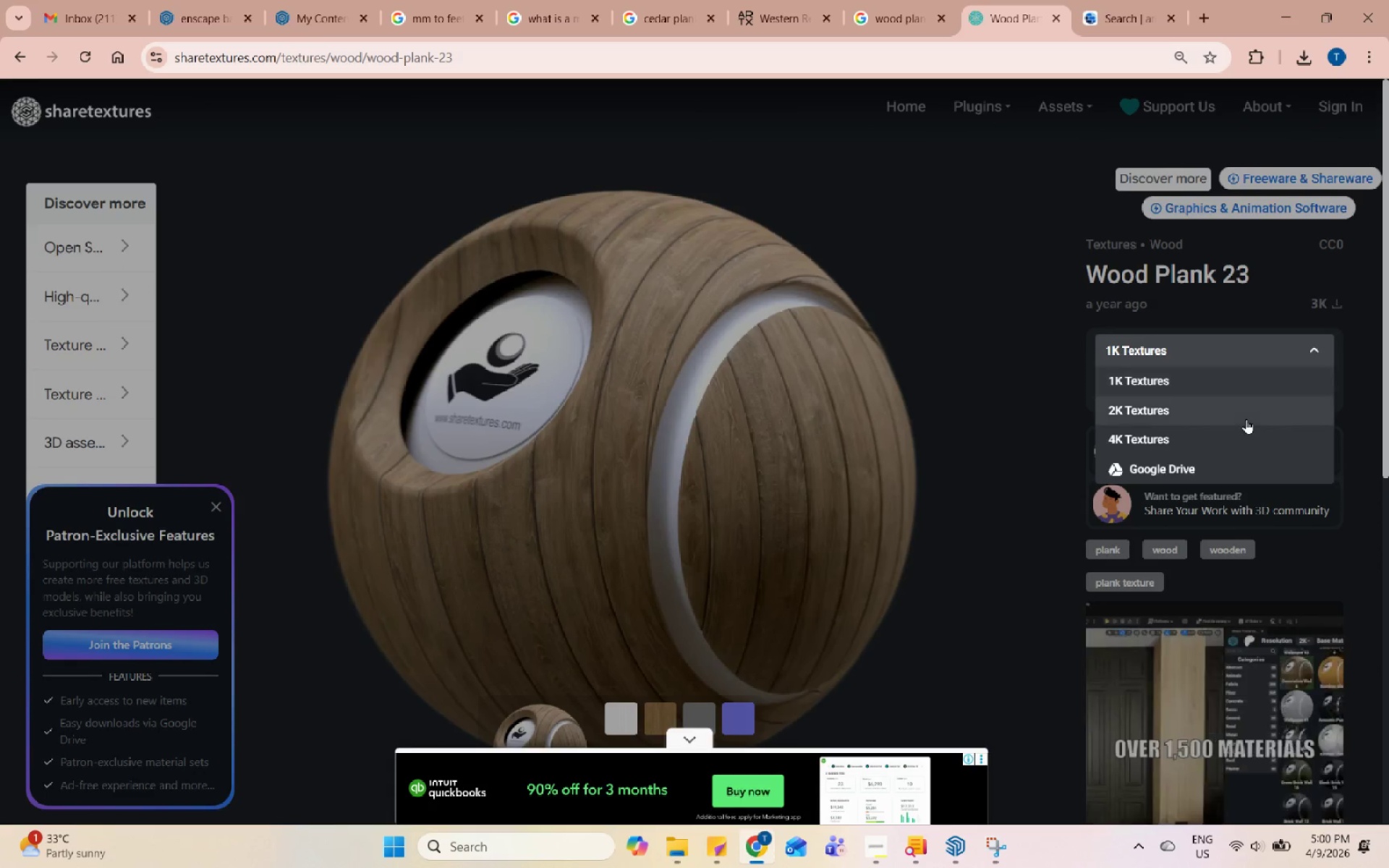 
left_click([1249, 400])
 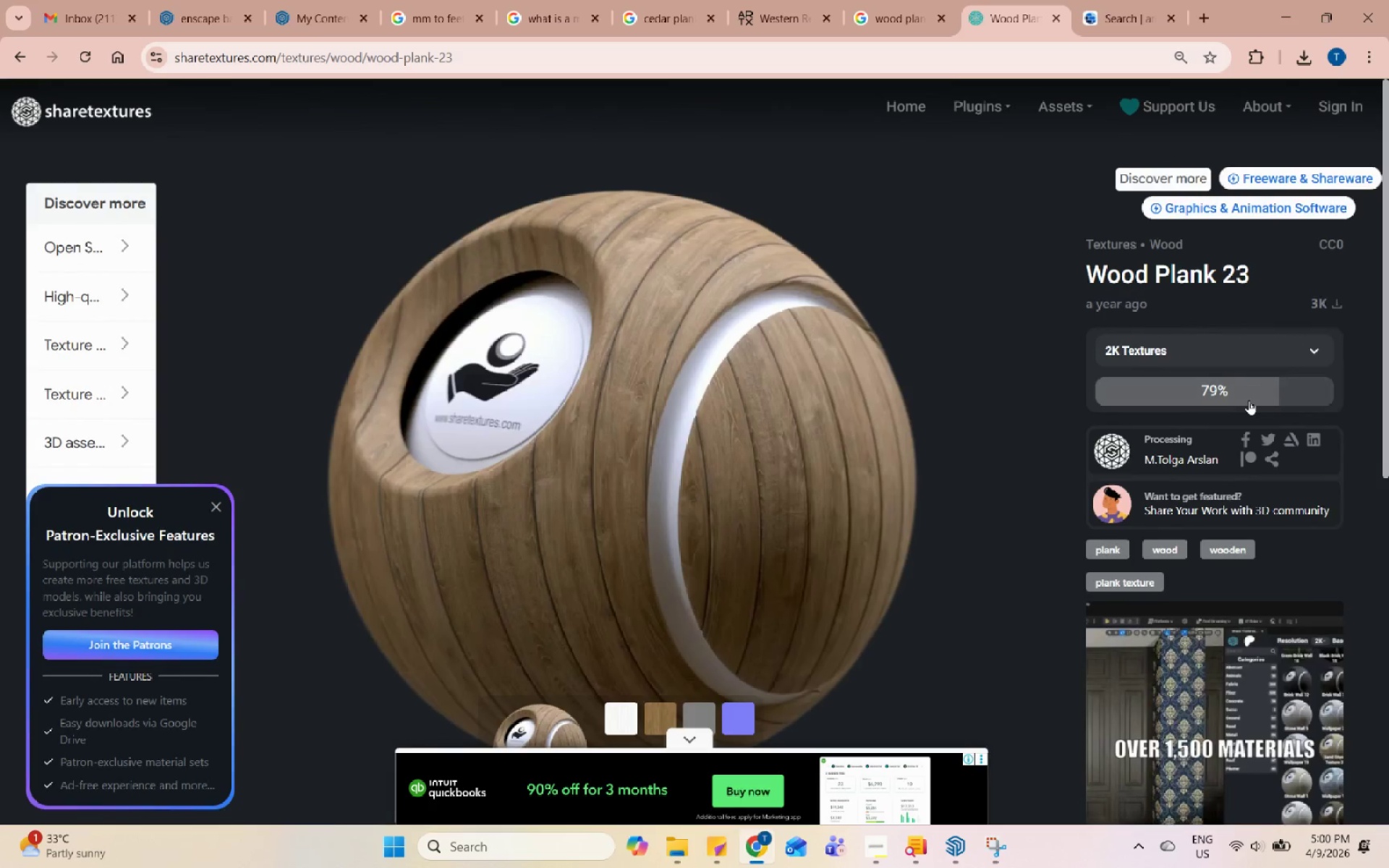 
scroll: coordinate [914, 461], scroll_direction: down, amount: 6.0
 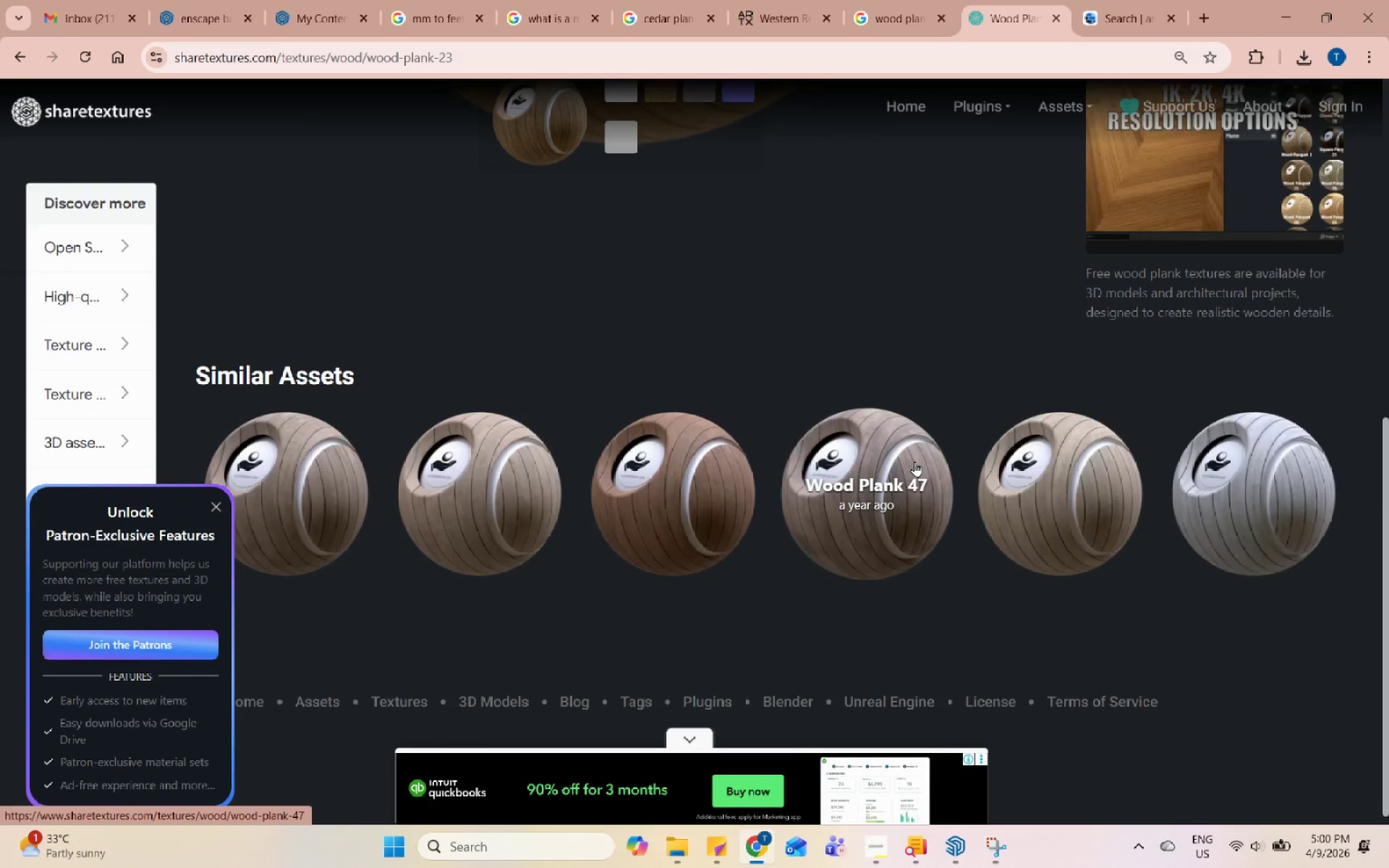 
scroll: coordinate [917, 459], scroll_direction: up, amount: 10.0
 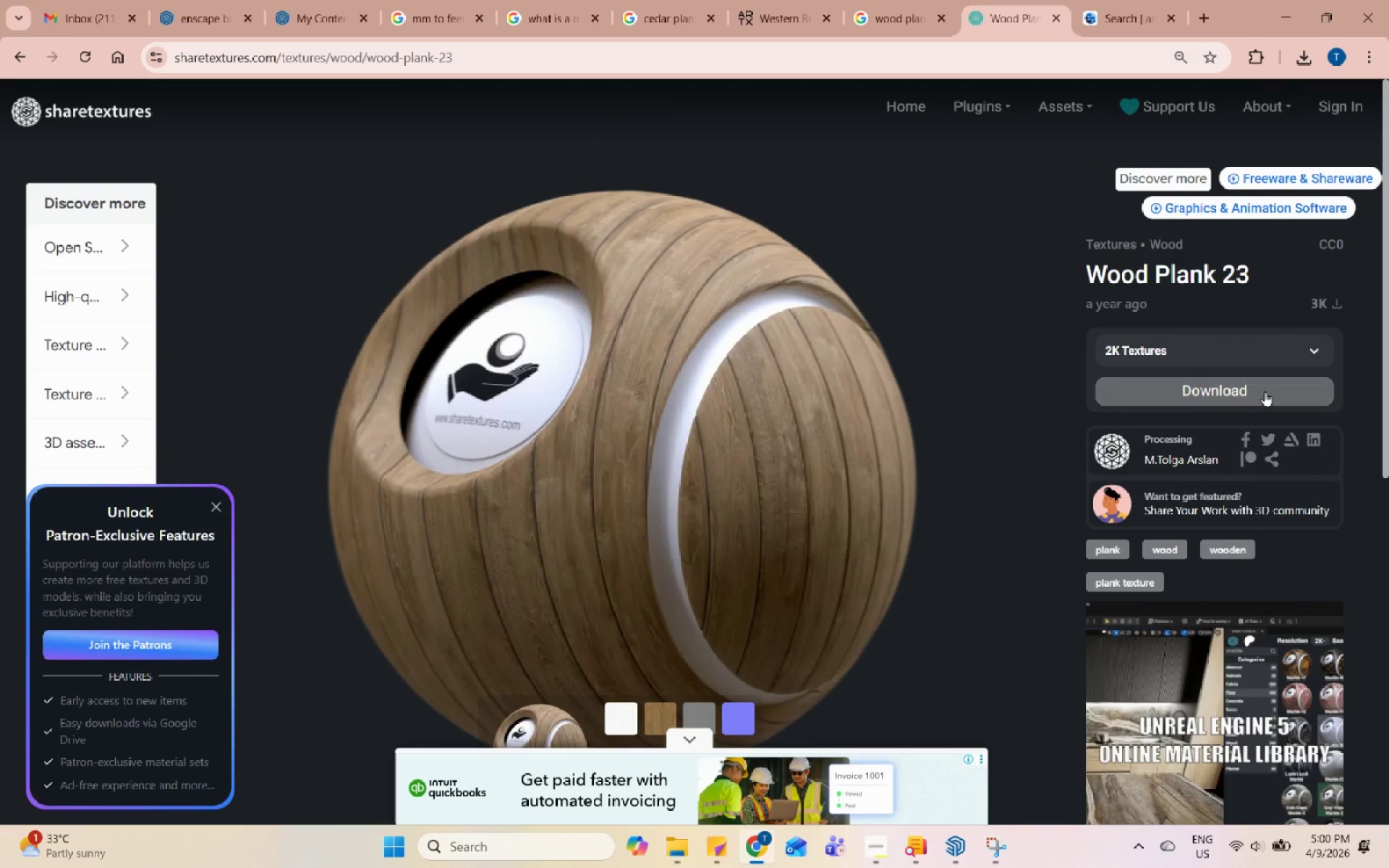 
left_click([1267, 388])
 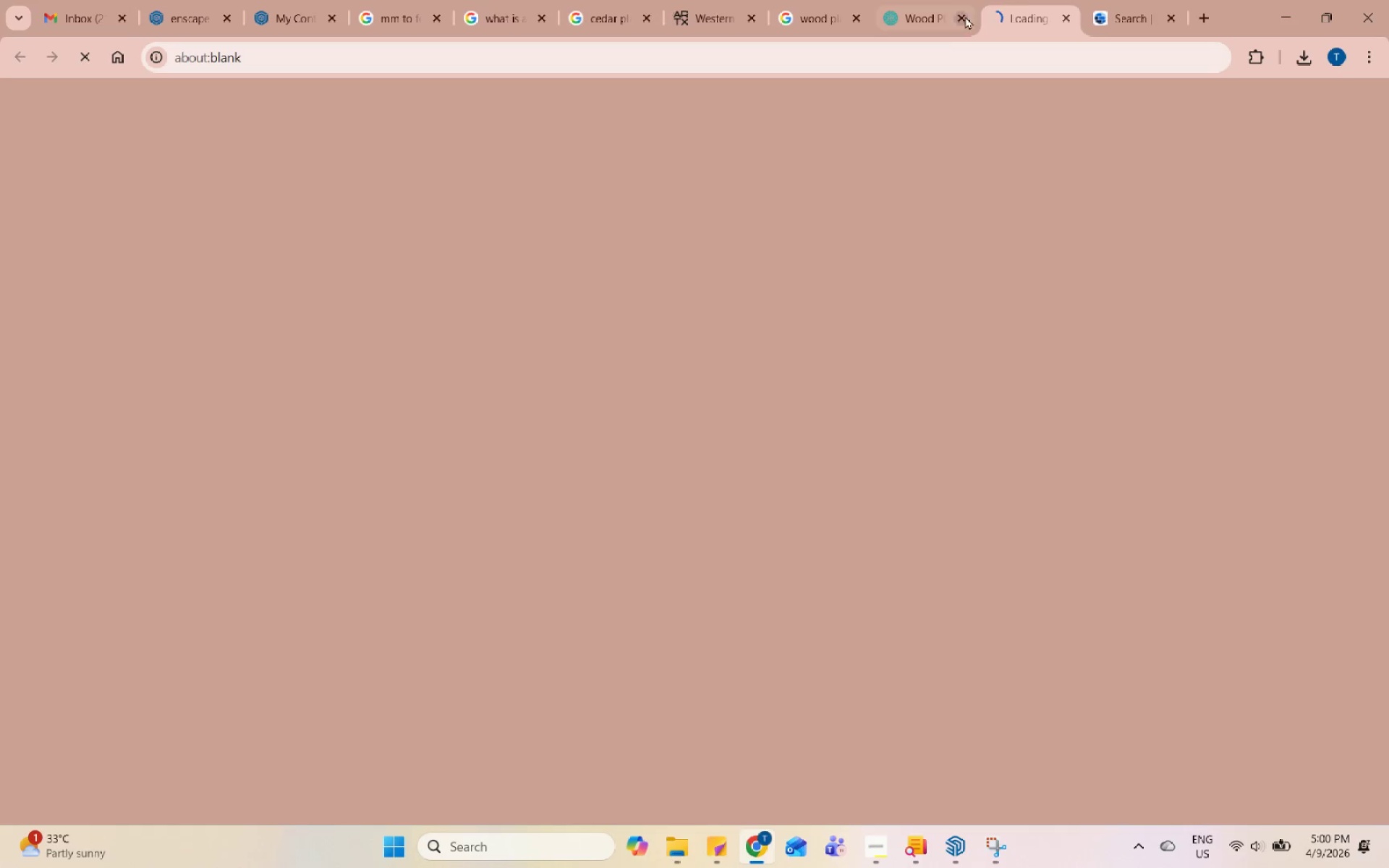 
left_click([933, 27])
 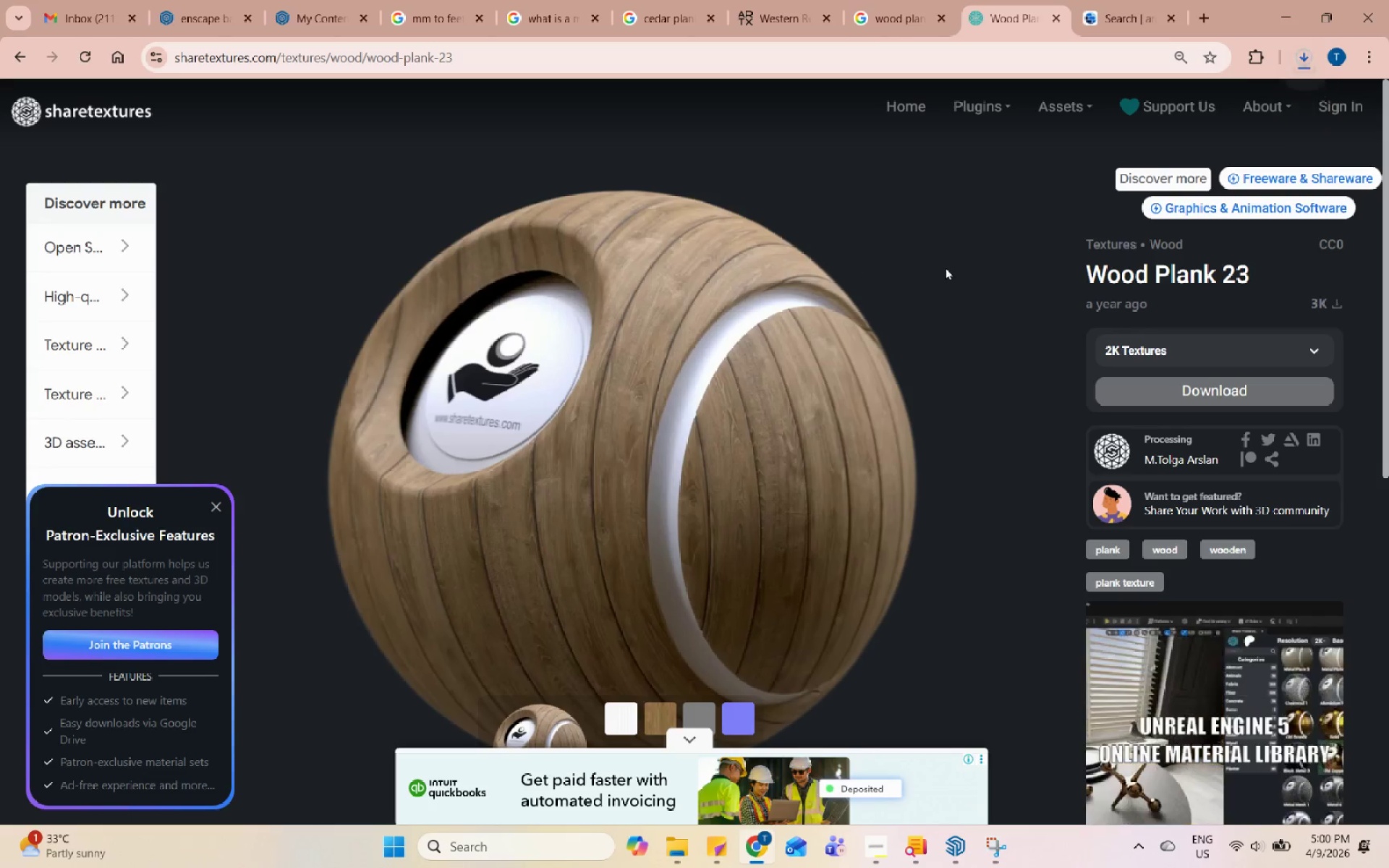 
 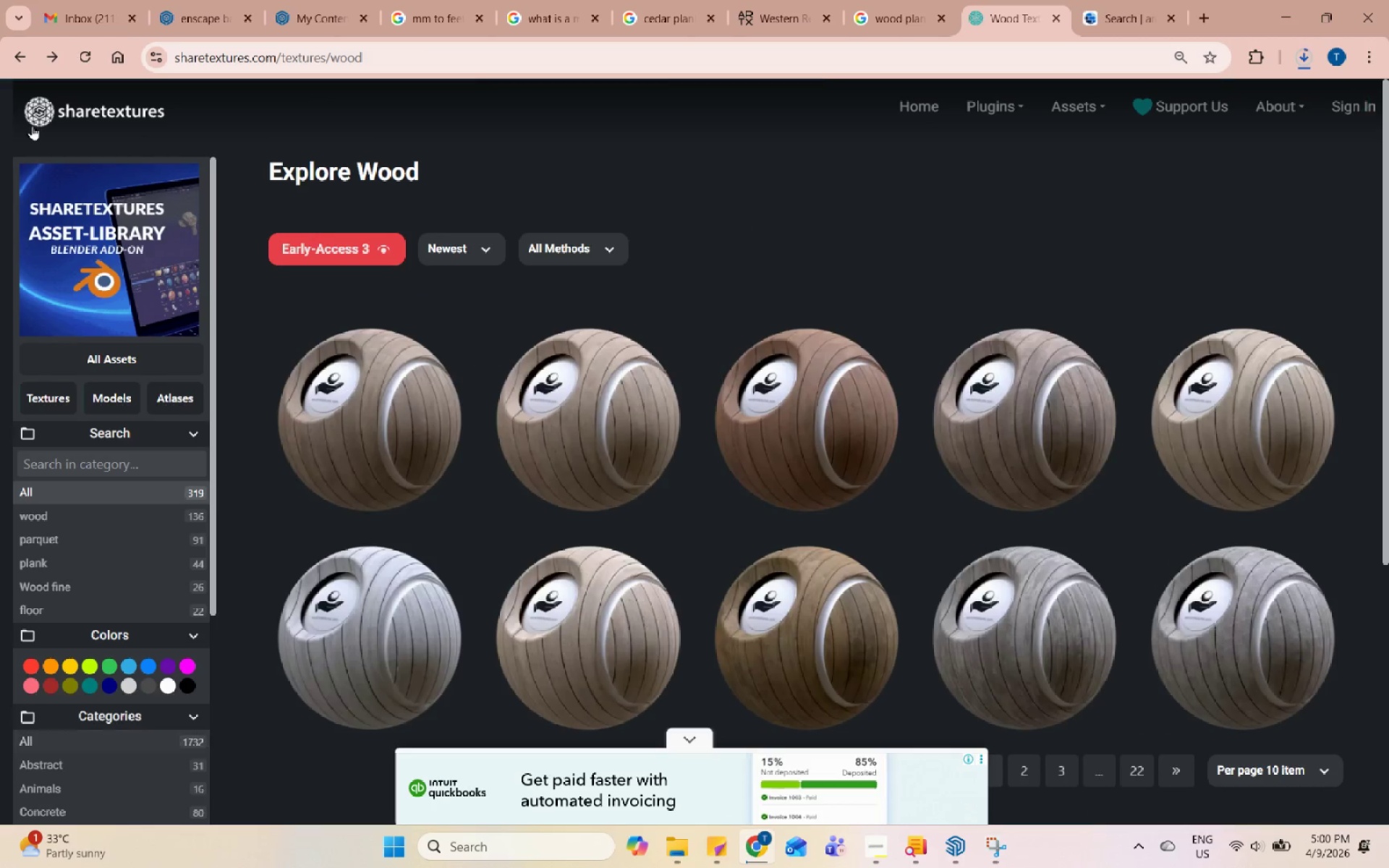 
scroll: coordinate [1143, 503], scroll_direction: down, amount: 2.0
 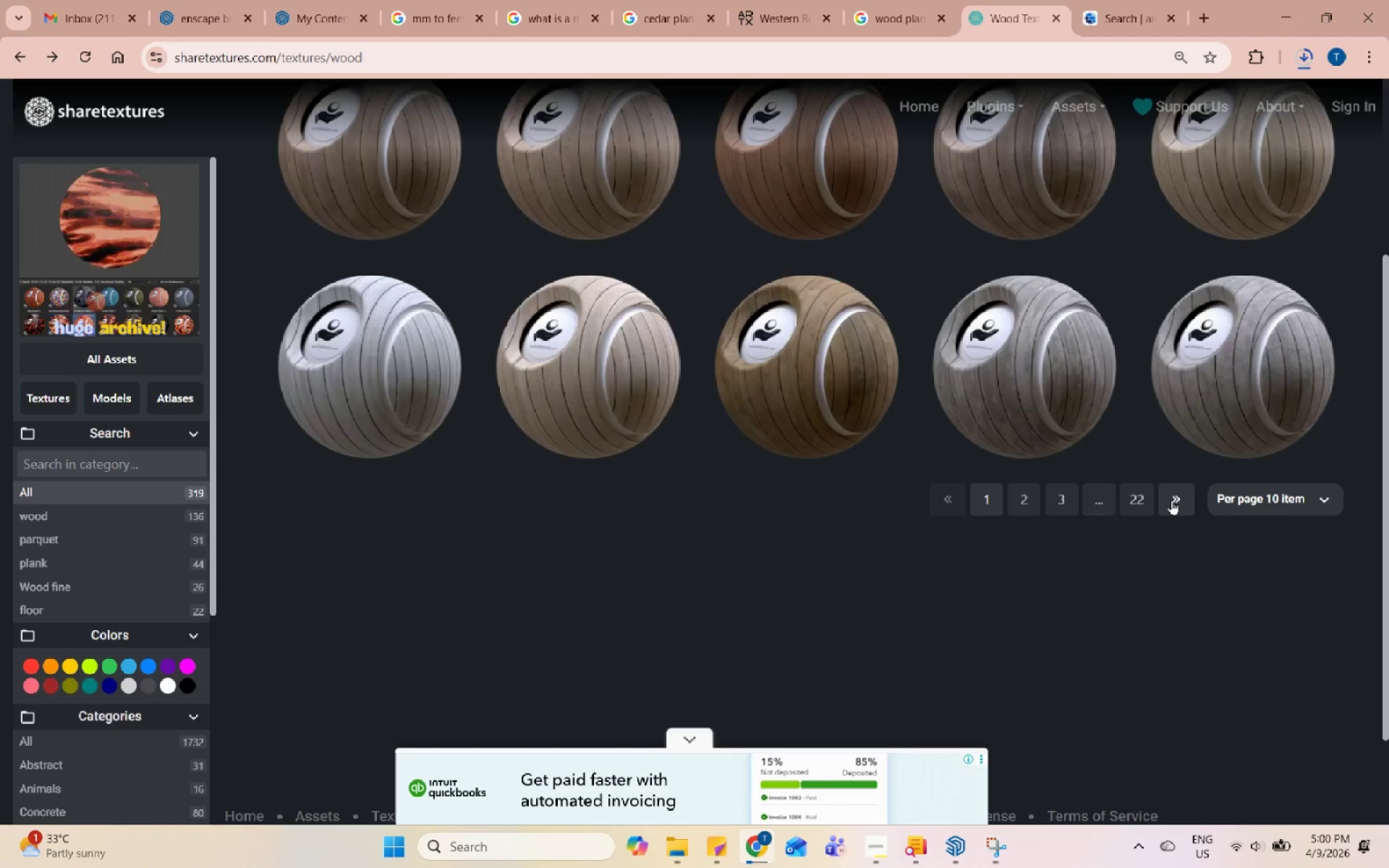 
left_click([1171, 500])
 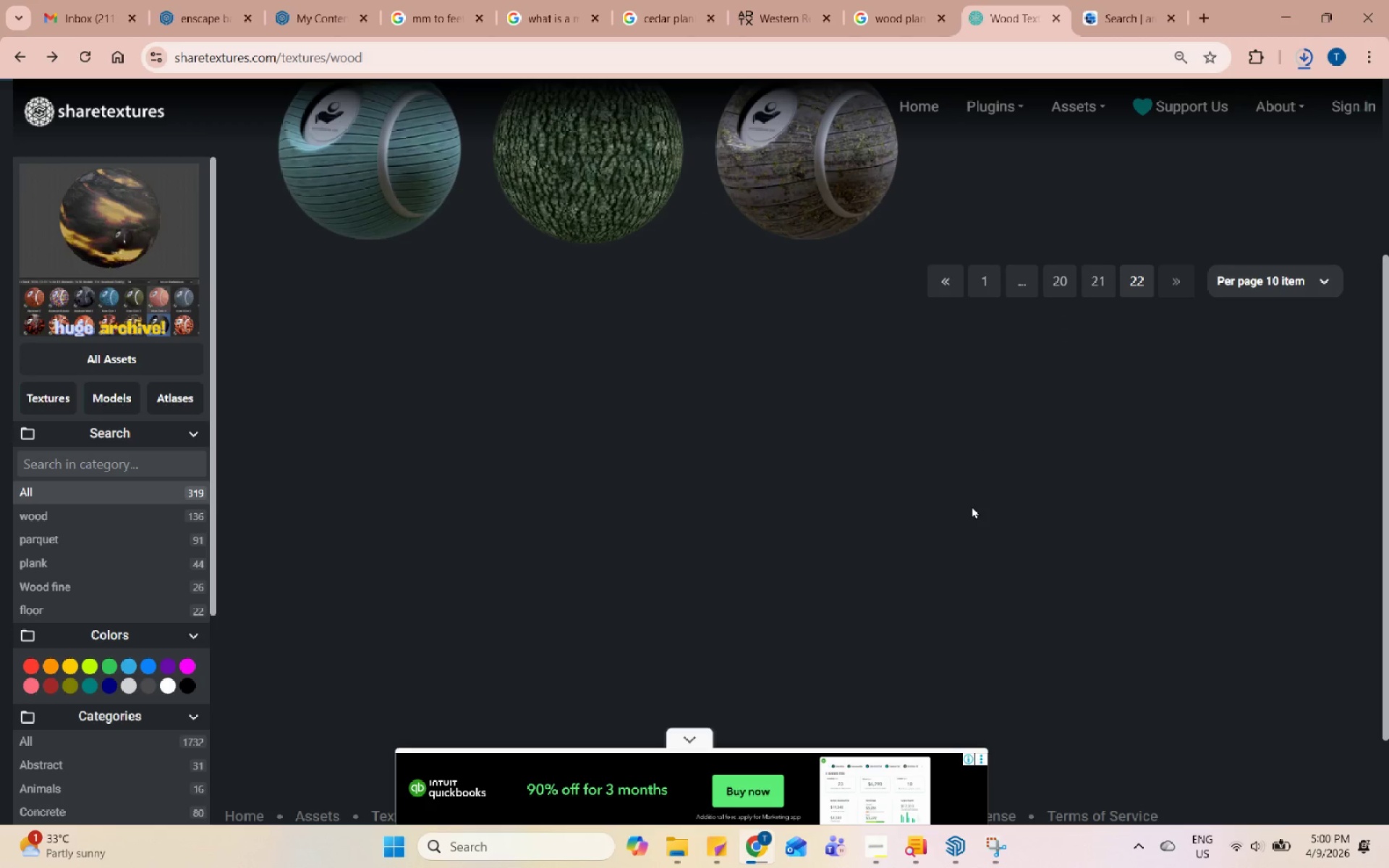 
scroll: coordinate [972, 506], scroll_direction: up, amount: 1.0
 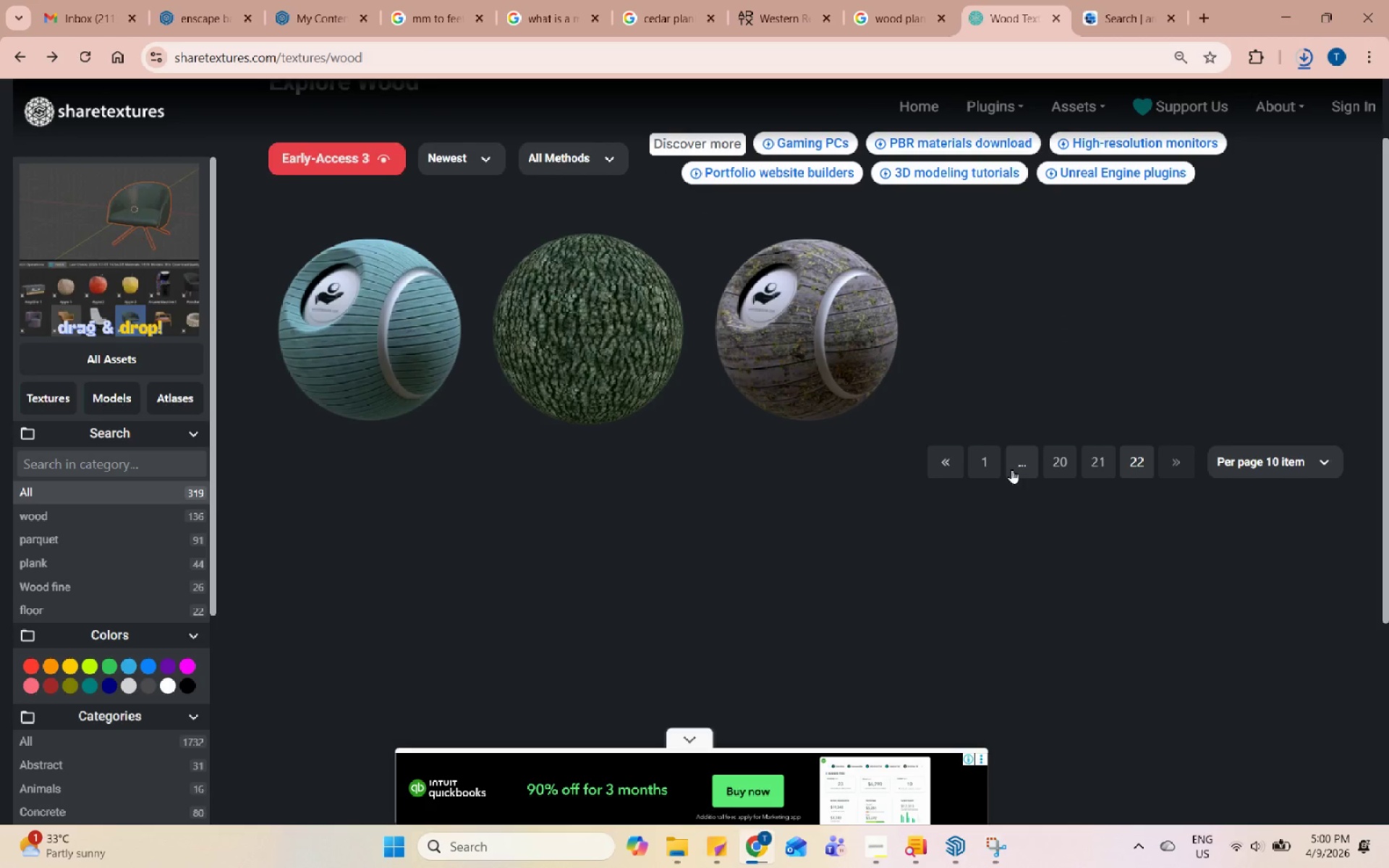 
left_click([1020, 465])
 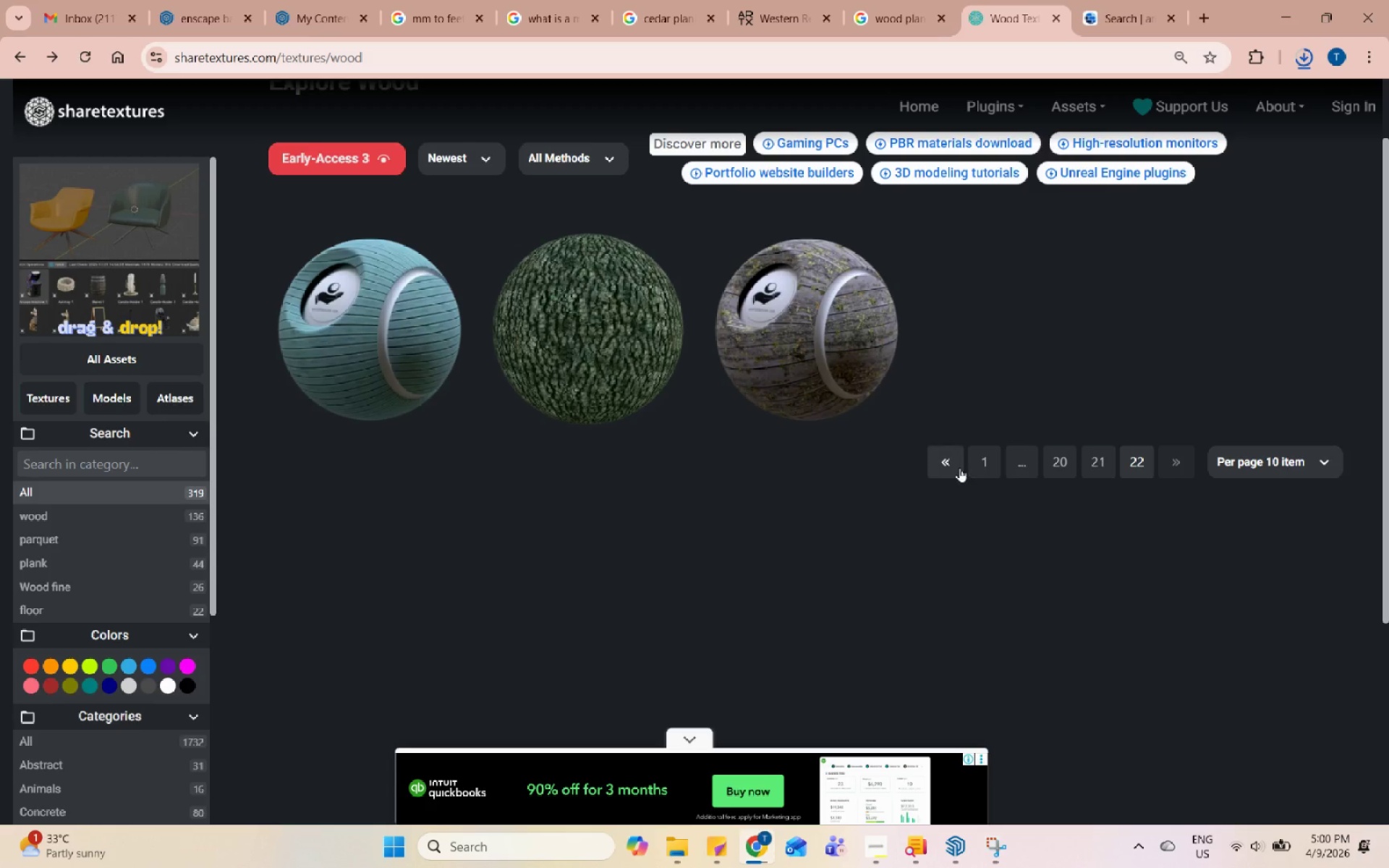 
left_click([952, 463])
 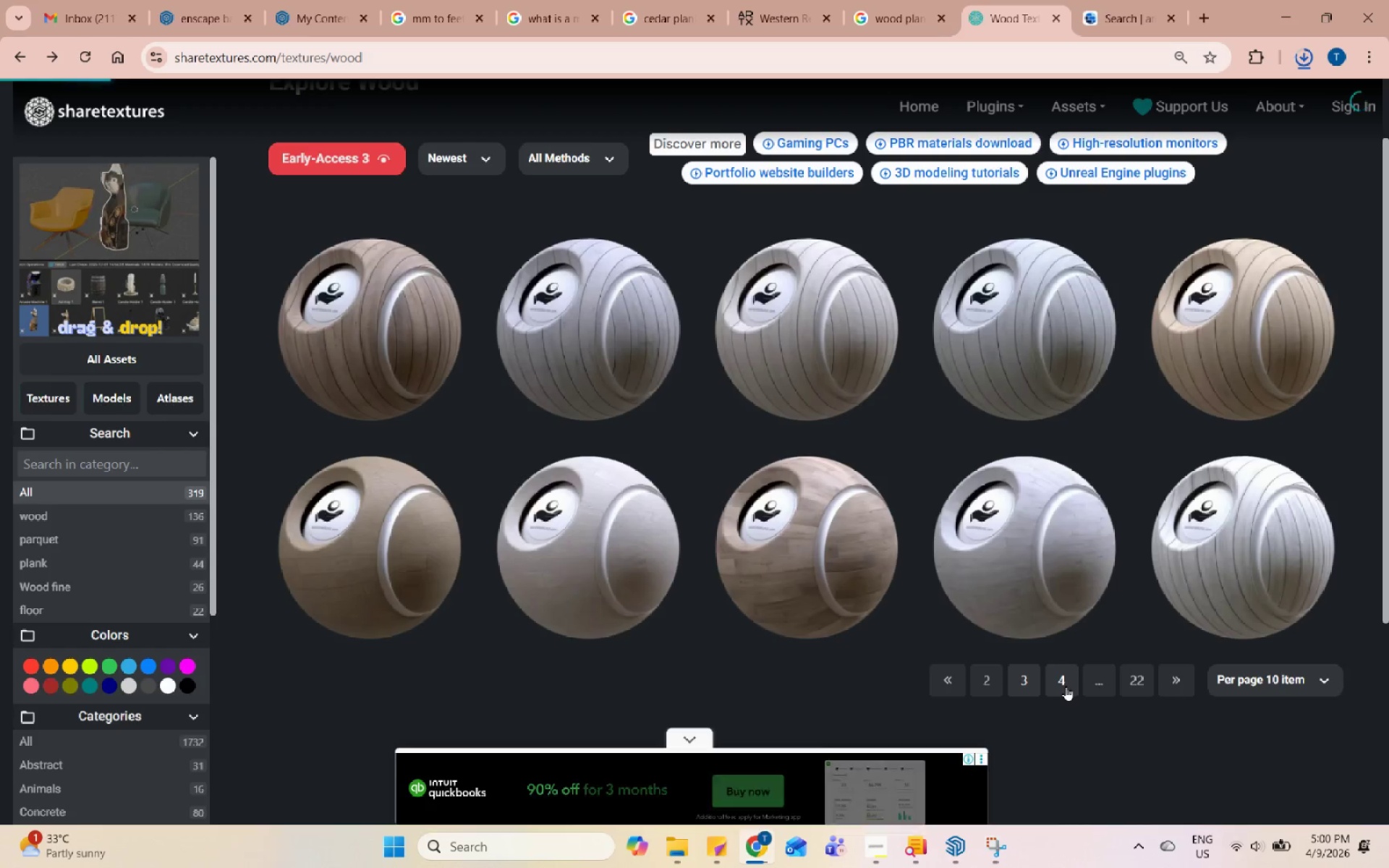 
left_click([1097, 689])
 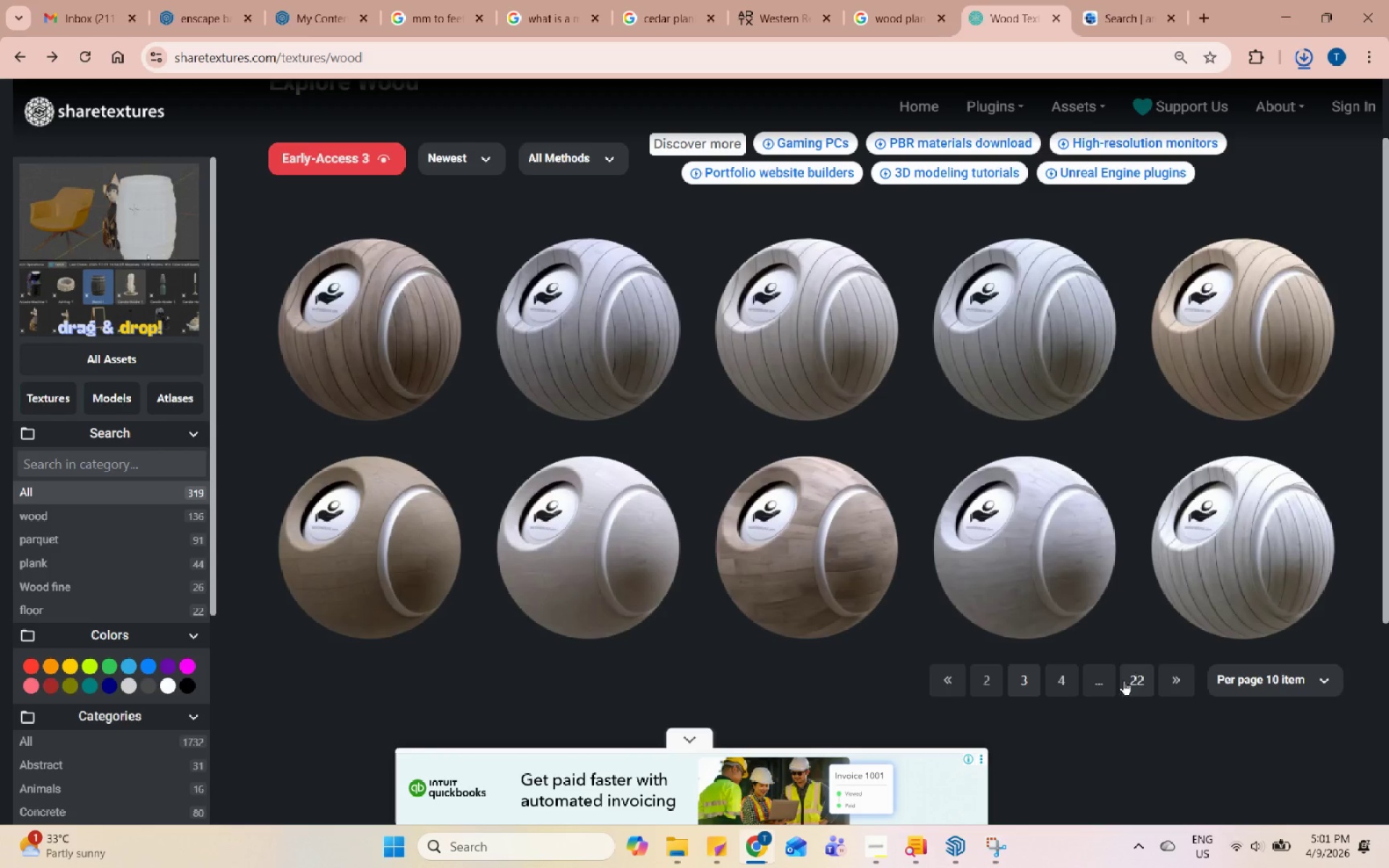 
left_click([1104, 684])
 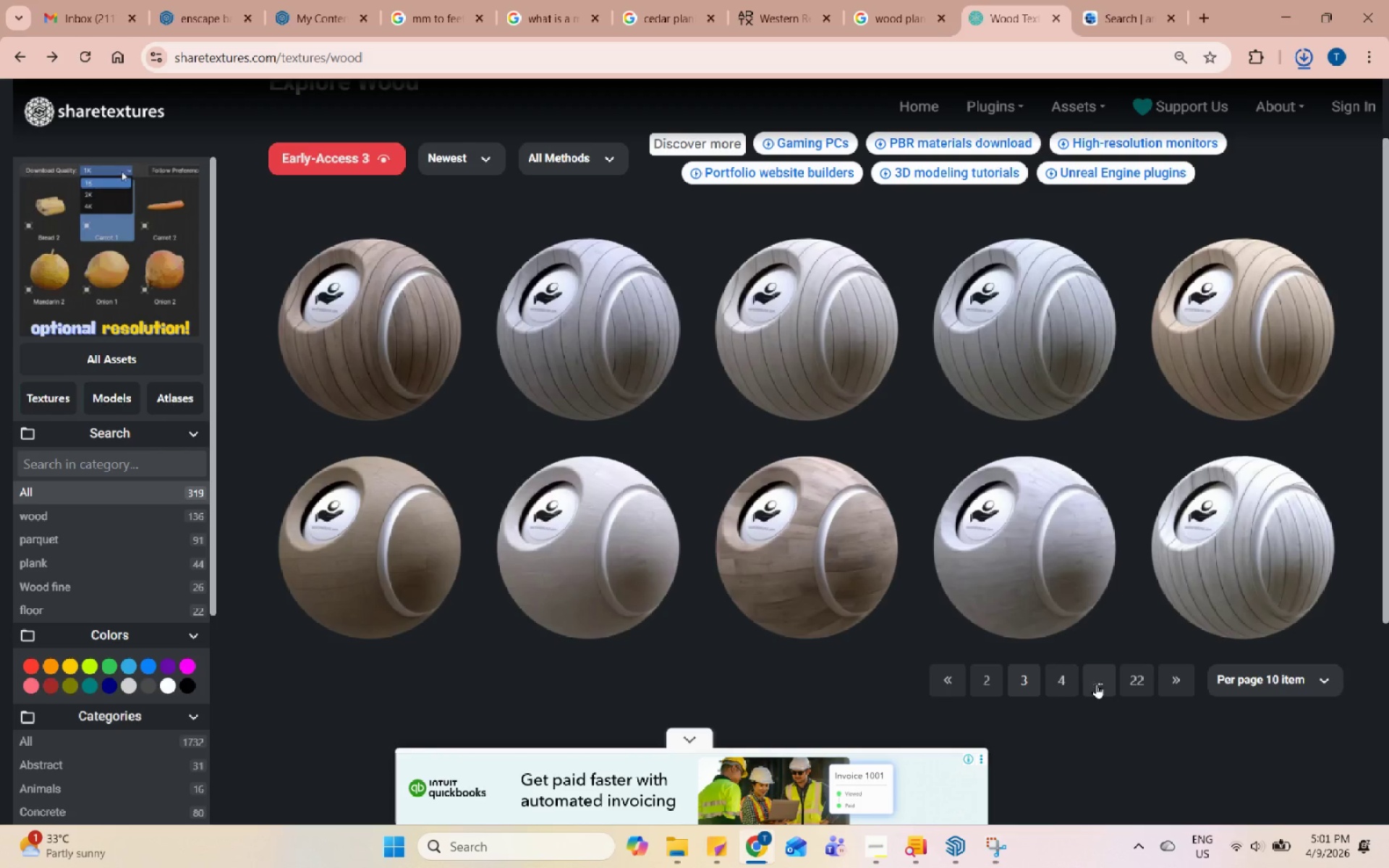 
left_click([1071, 684])
 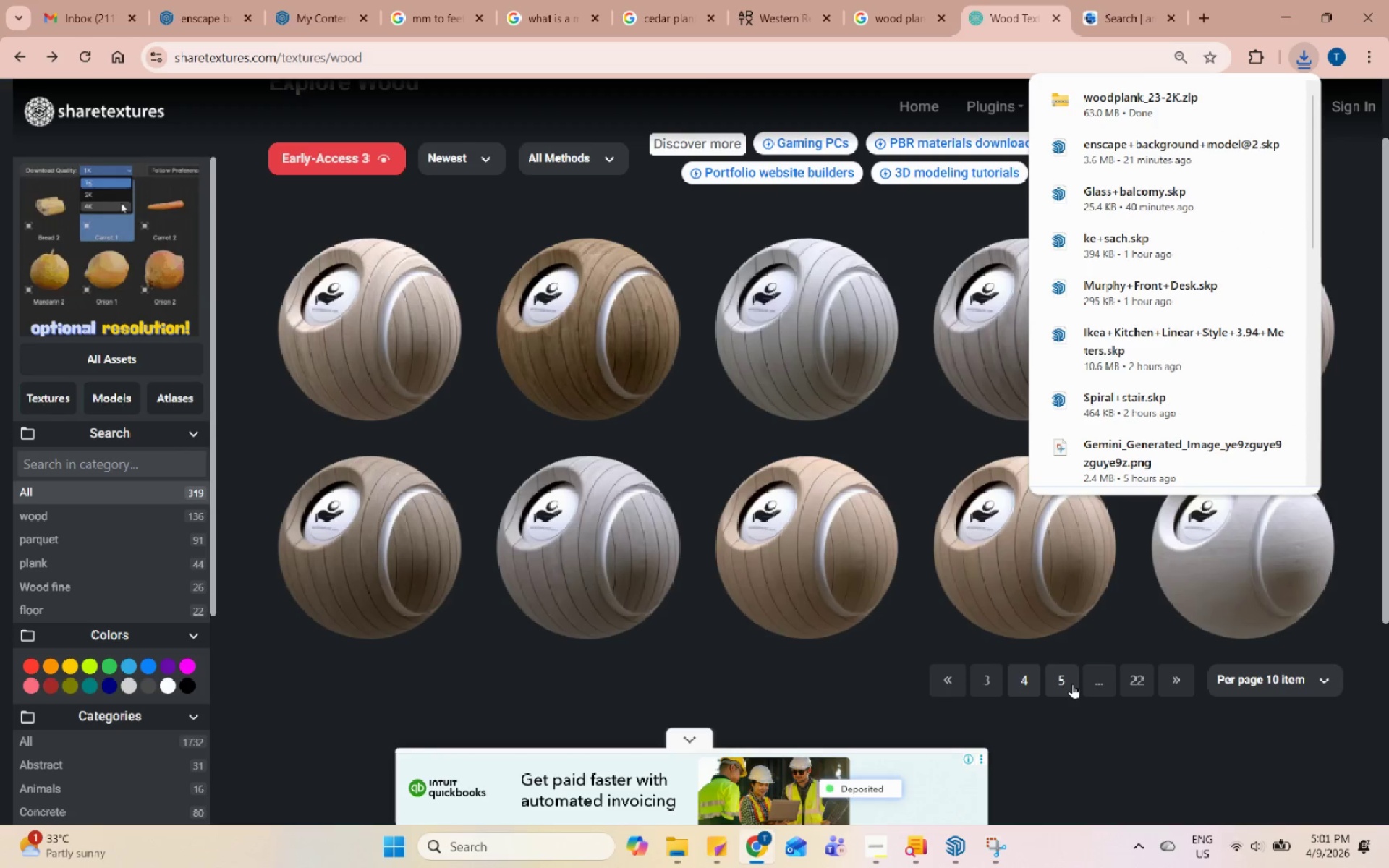 
left_click([1072, 684])
 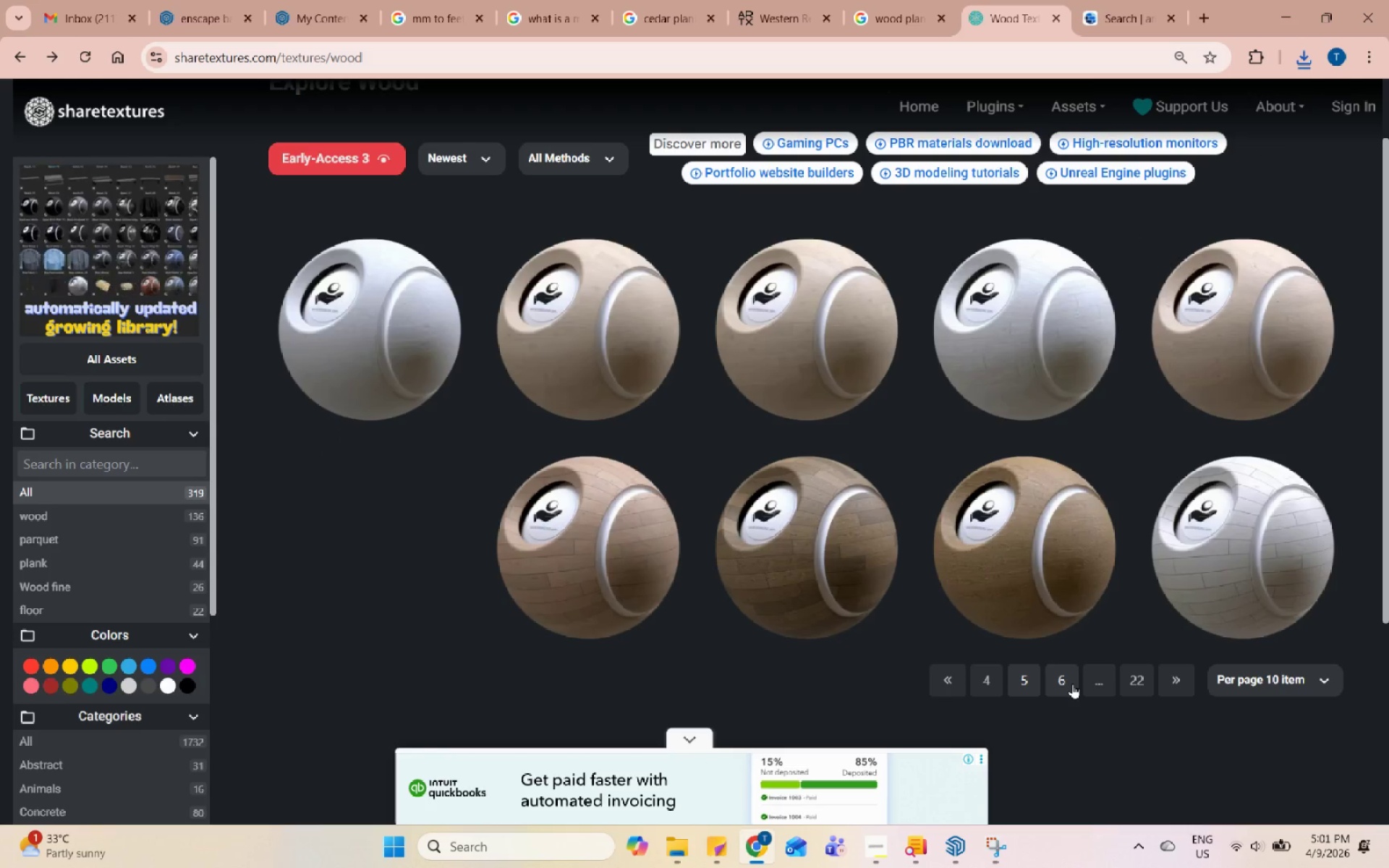 
left_click([1072, 684])
 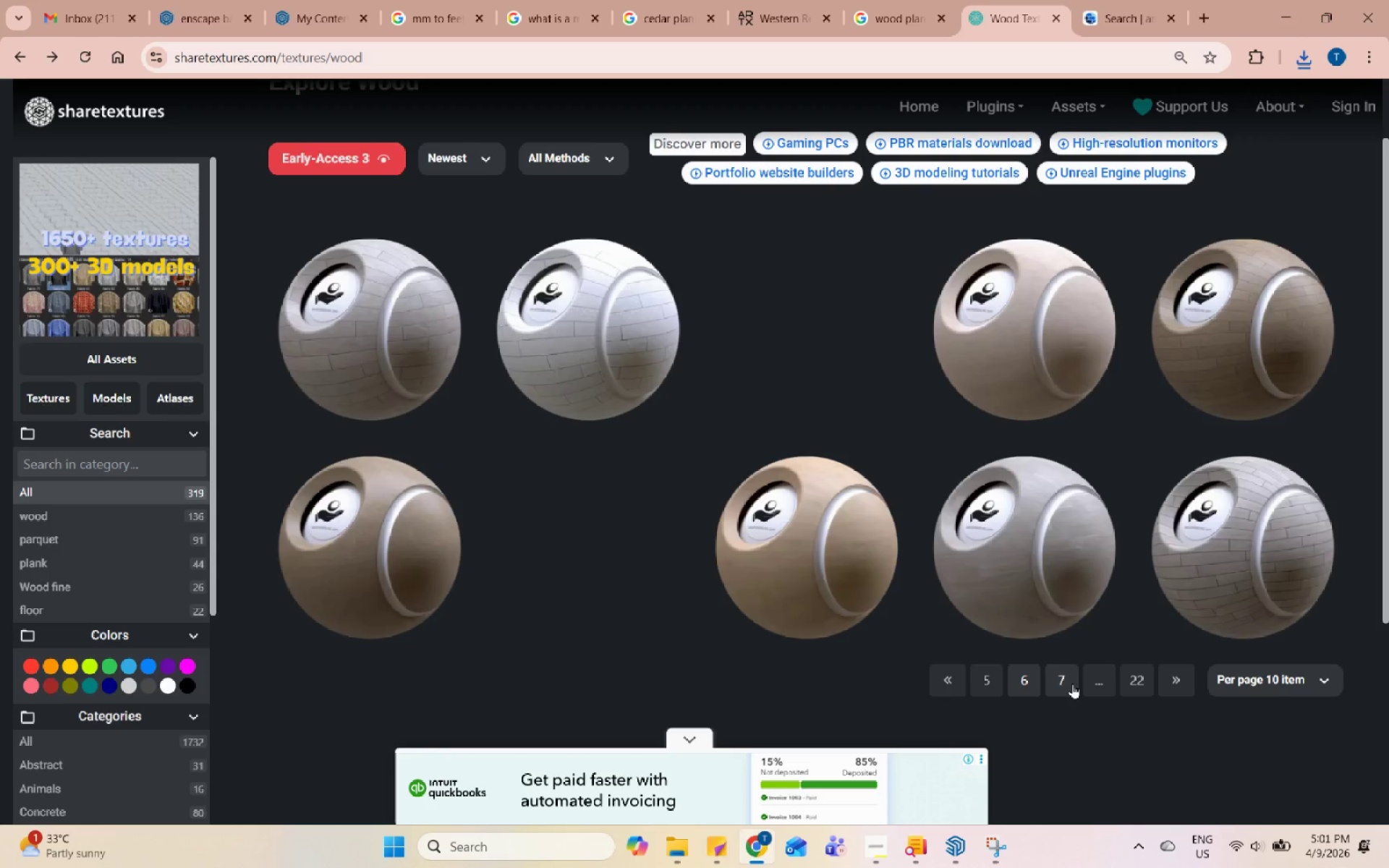 
left_click([1072, 684])
 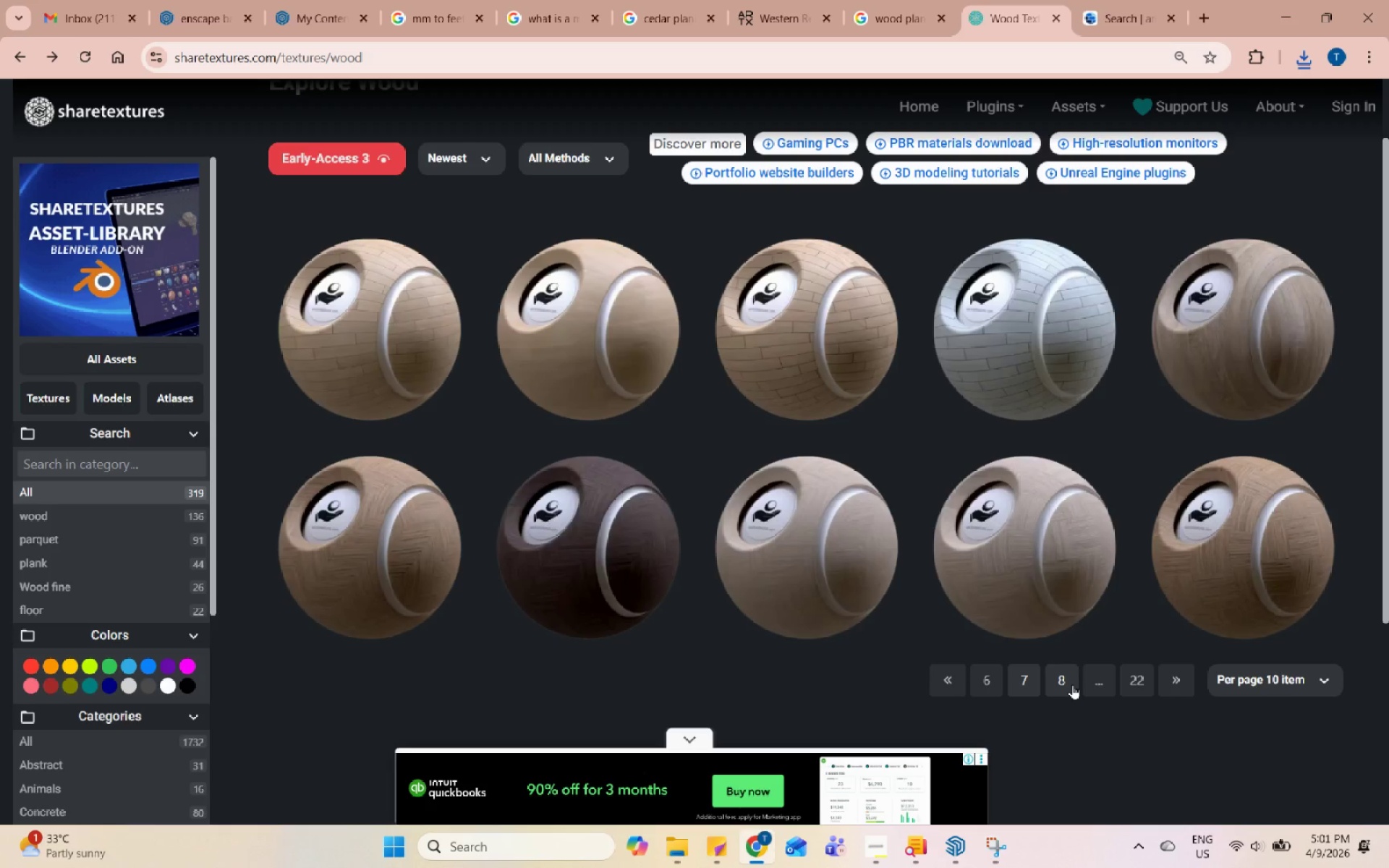 
left_click([1072, 684])
 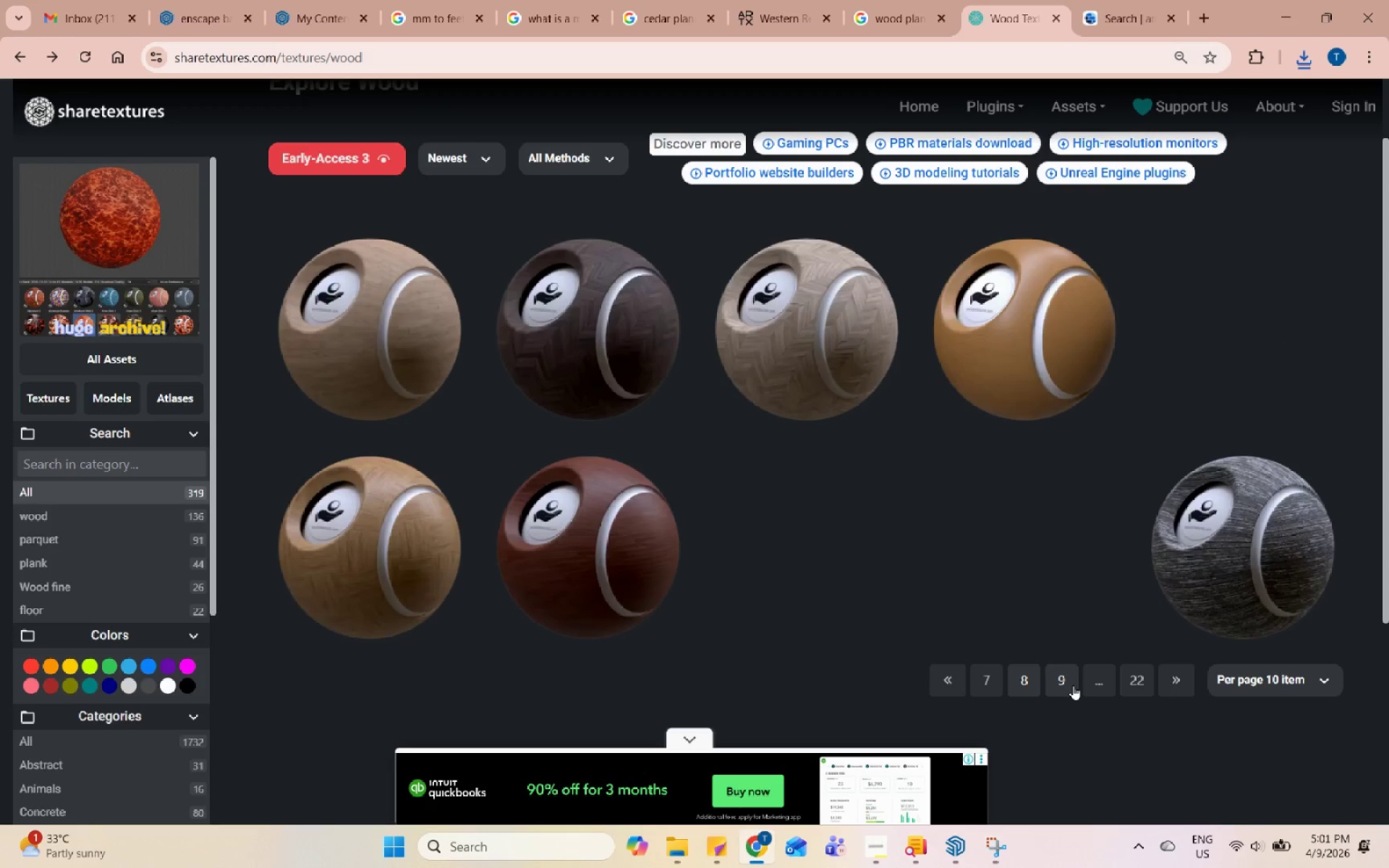 
left_click([1073, 685])
 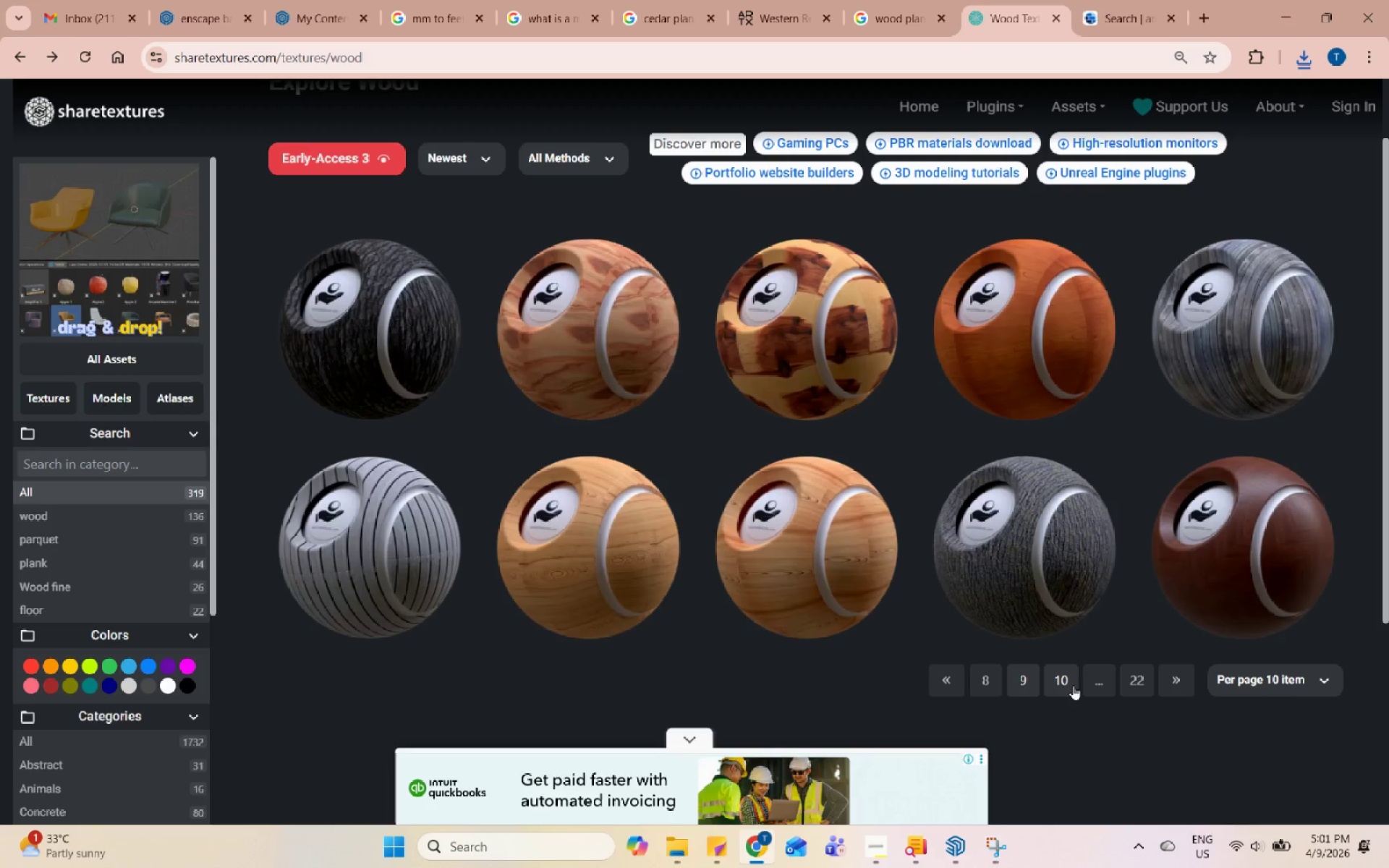 
wait(8.28)
 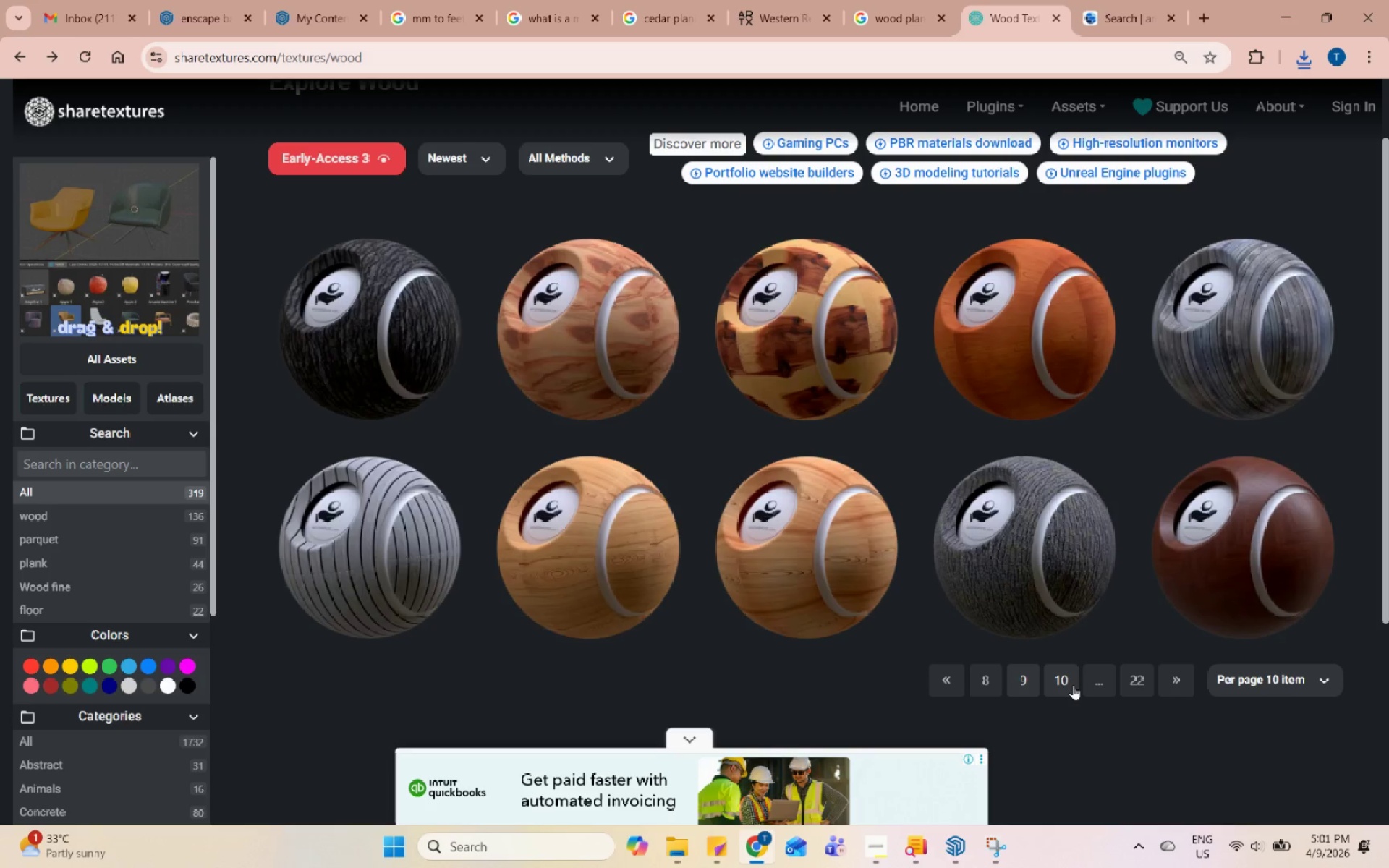 
left_click([1062, 691])
 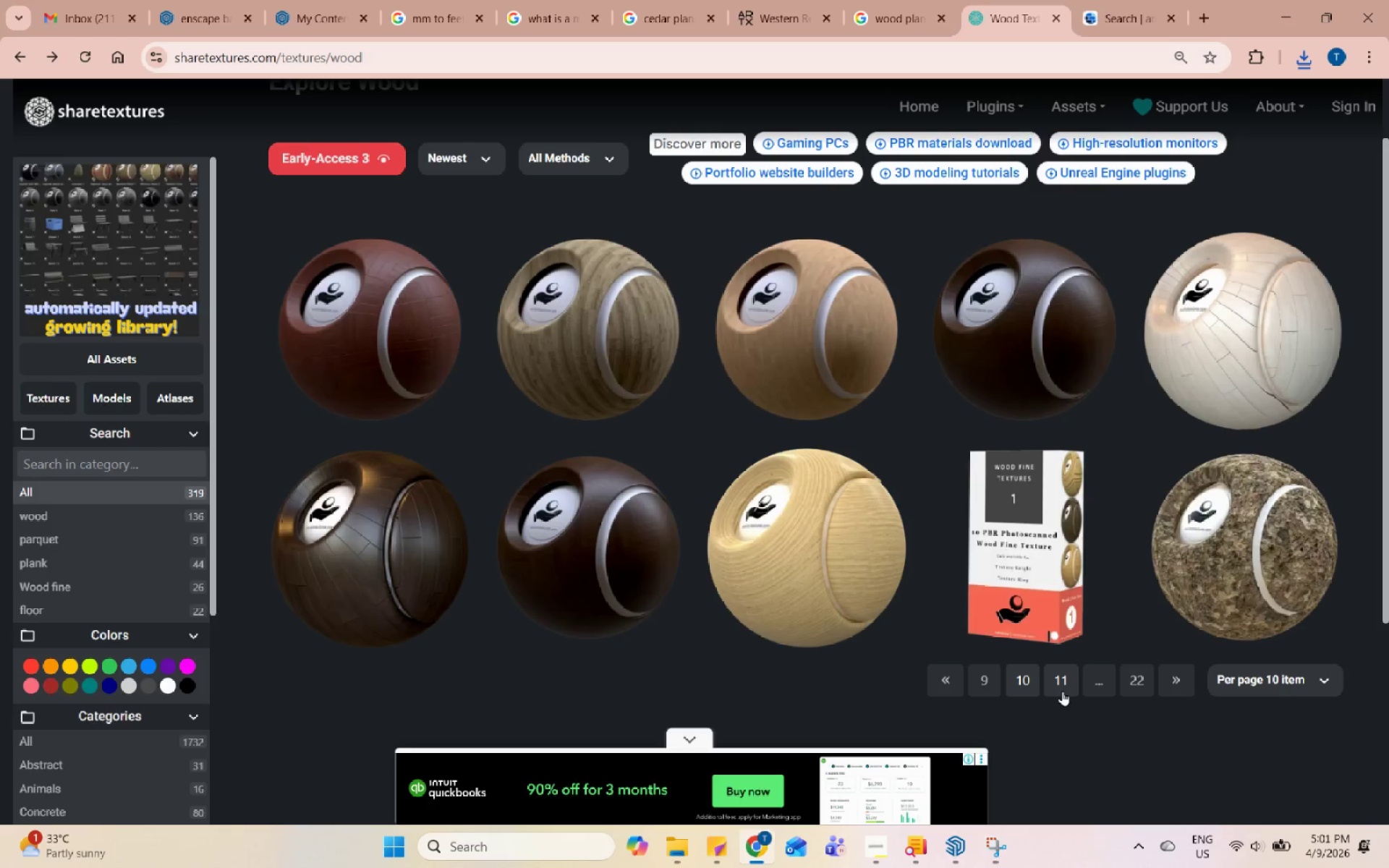 
left_click([1066, 683])
 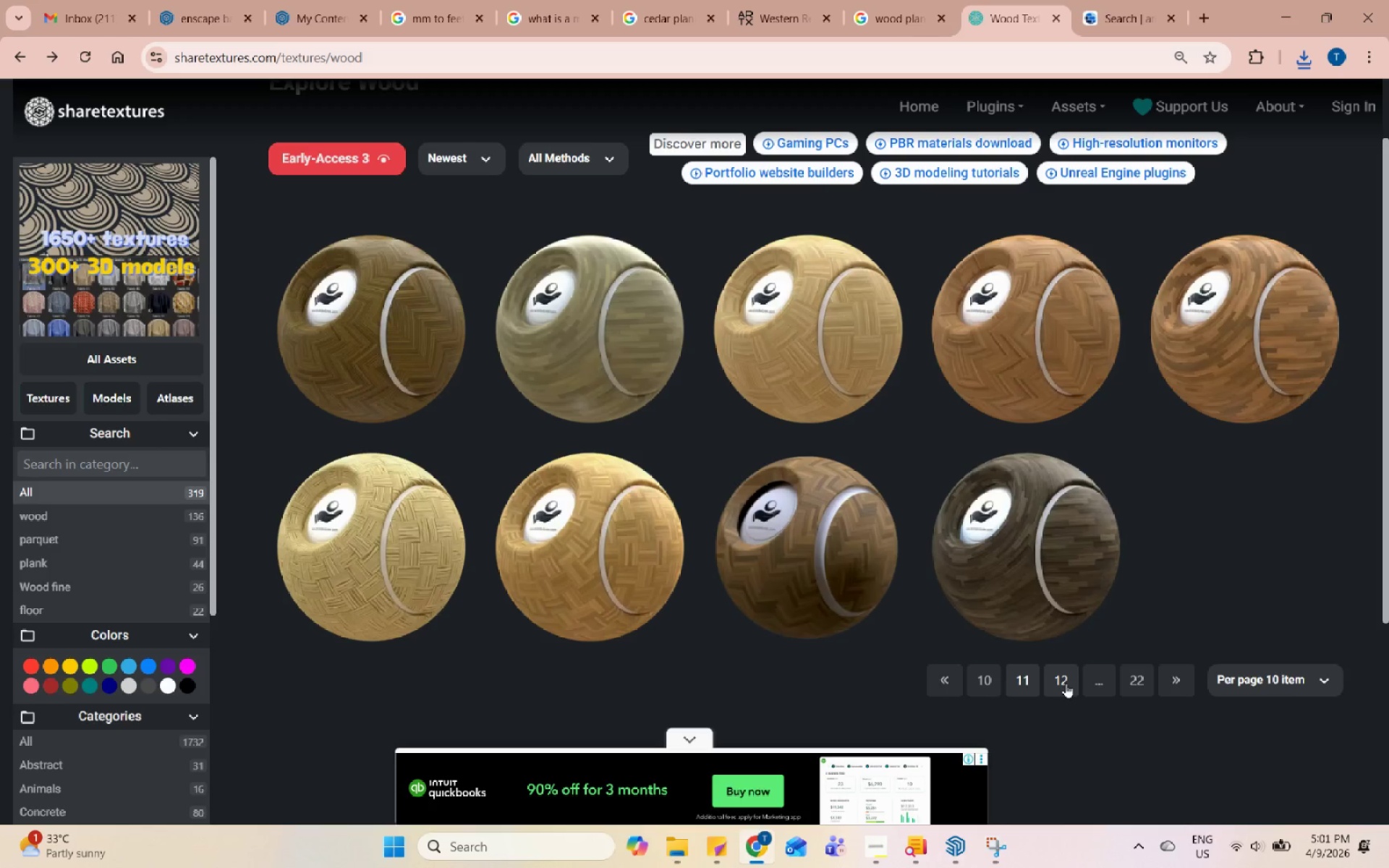 
left_click([1066, 683])
 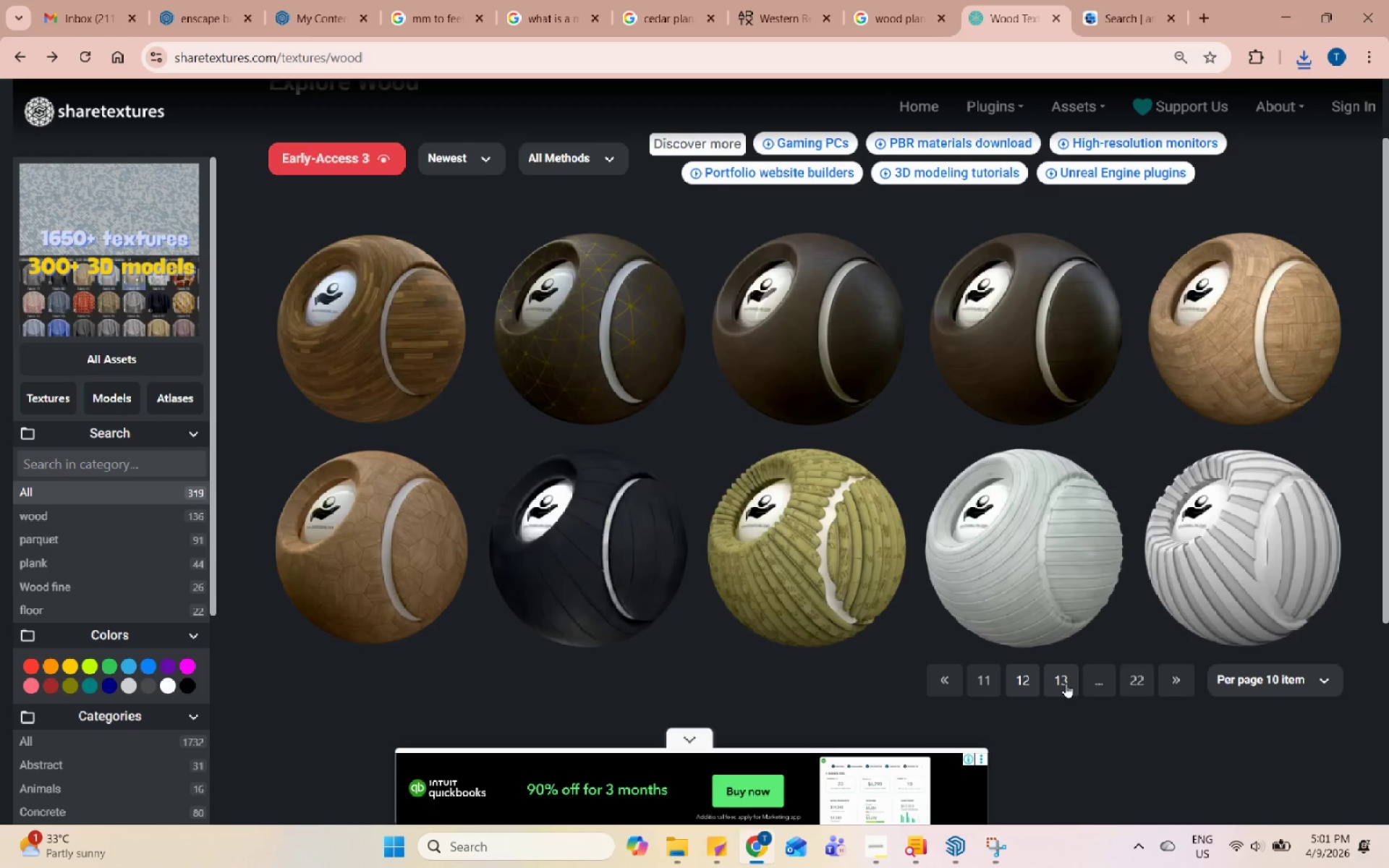 
left_click([1066, 683])
 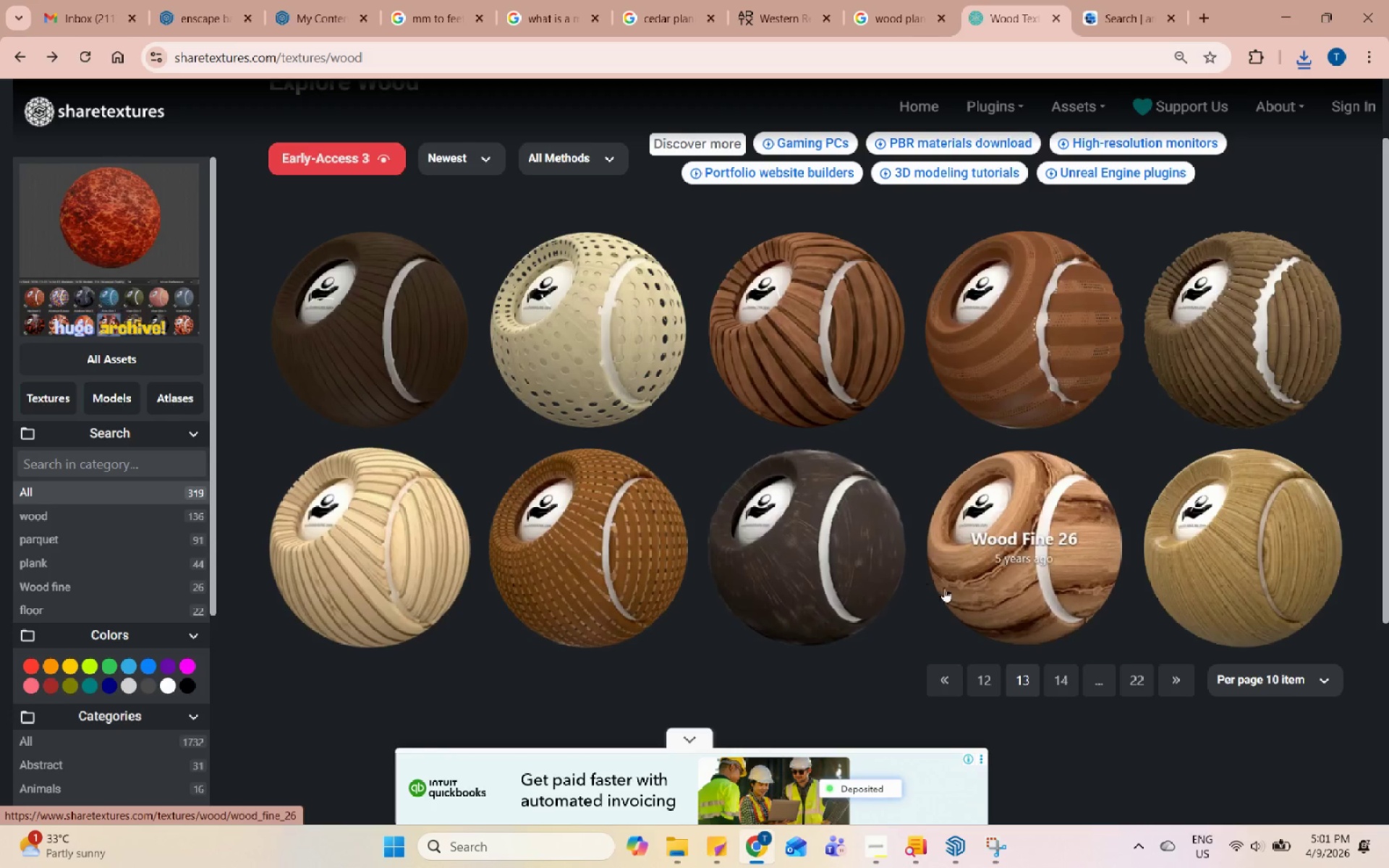 
wait(5.53)
 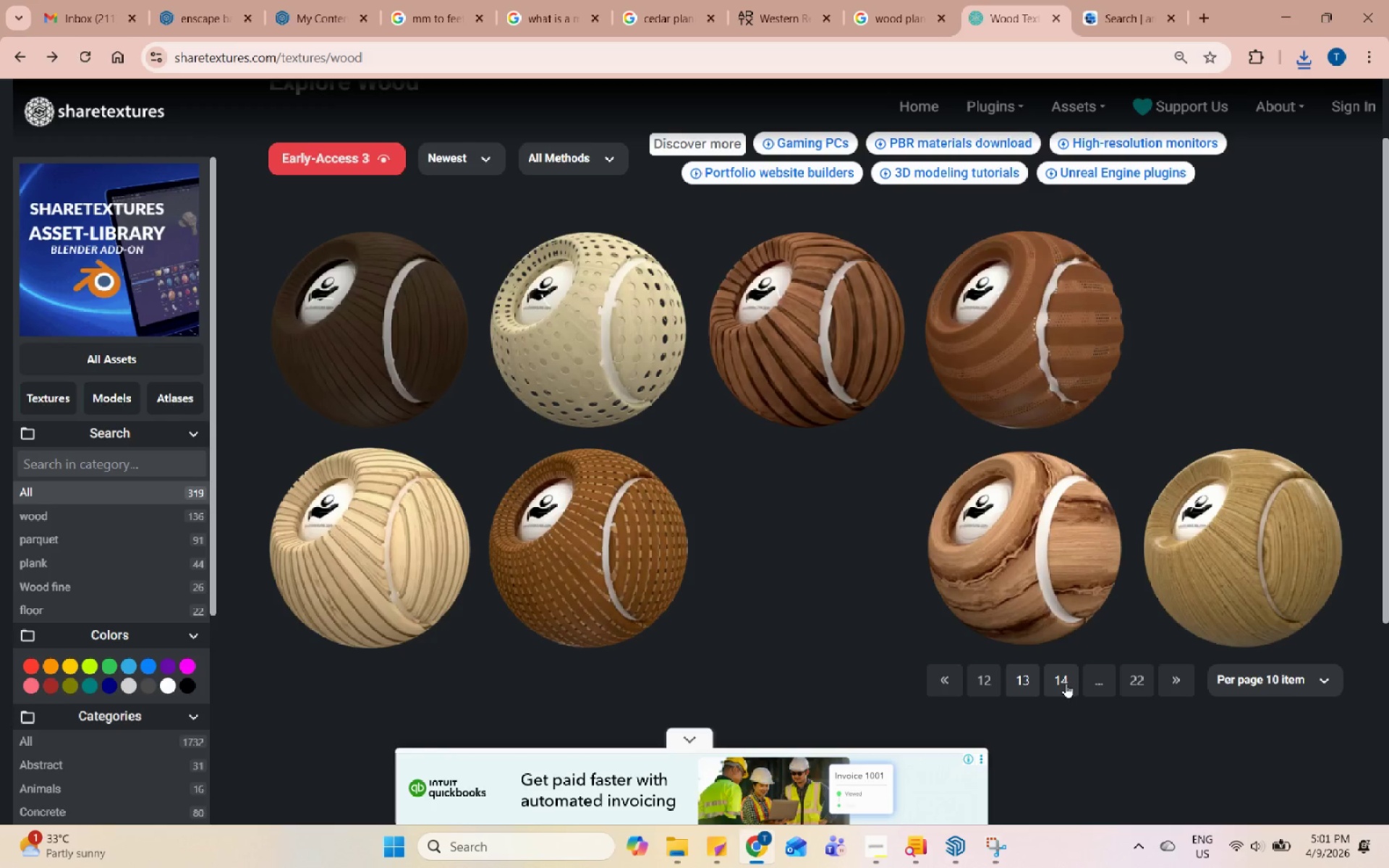 
left_click([1070, 686])
 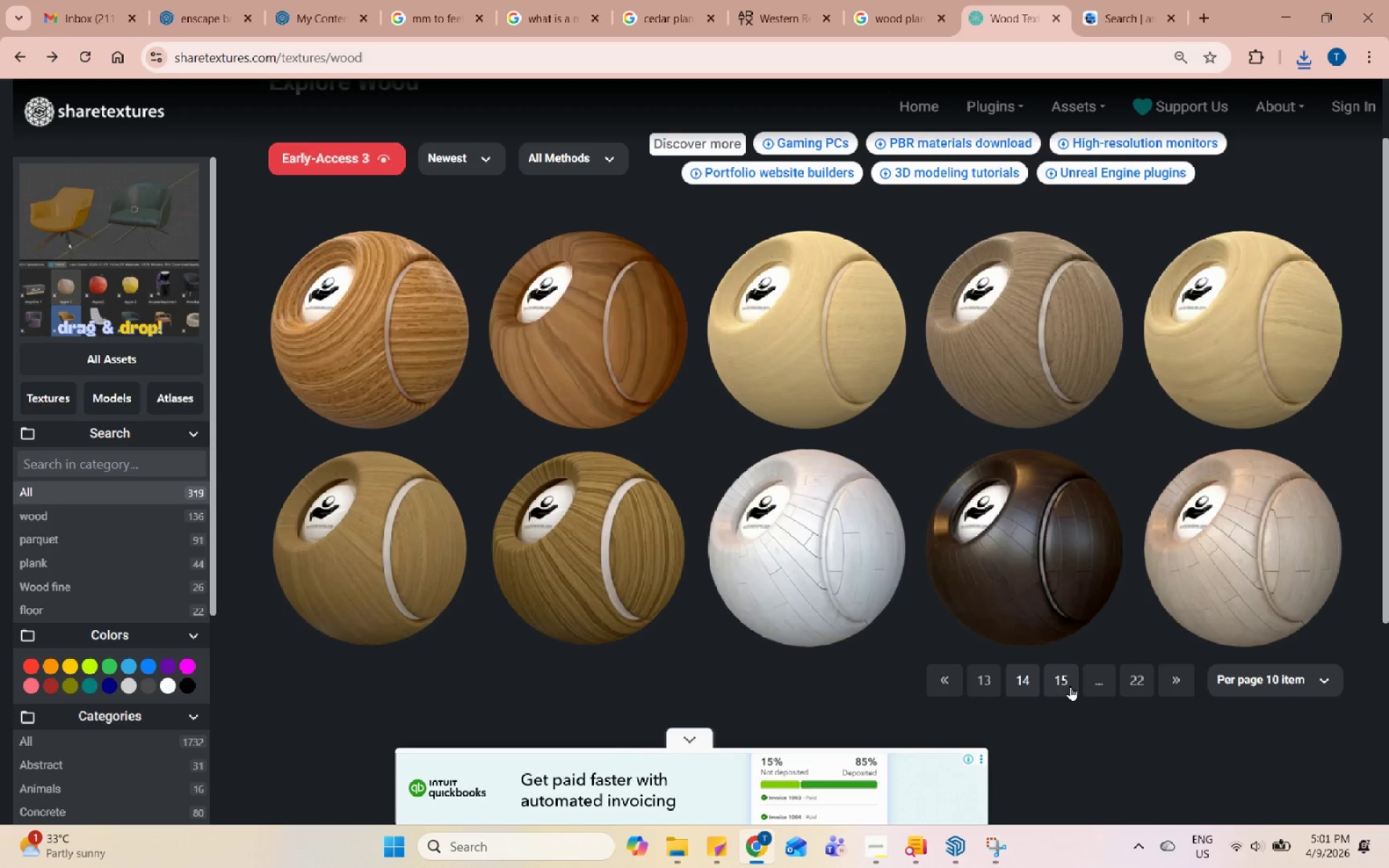 
left_click([1070, 686])
 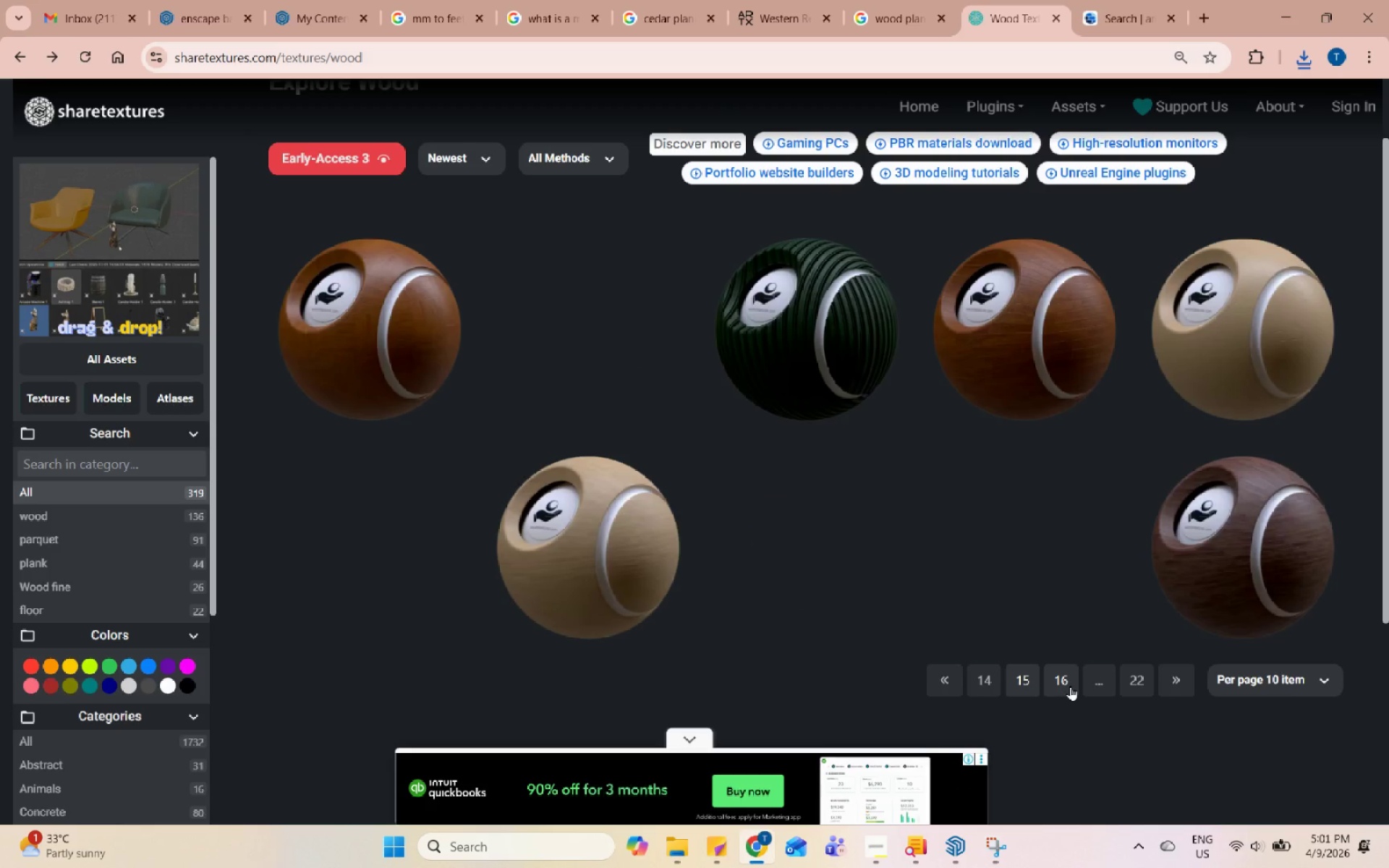 
left_click([1070, 686])
 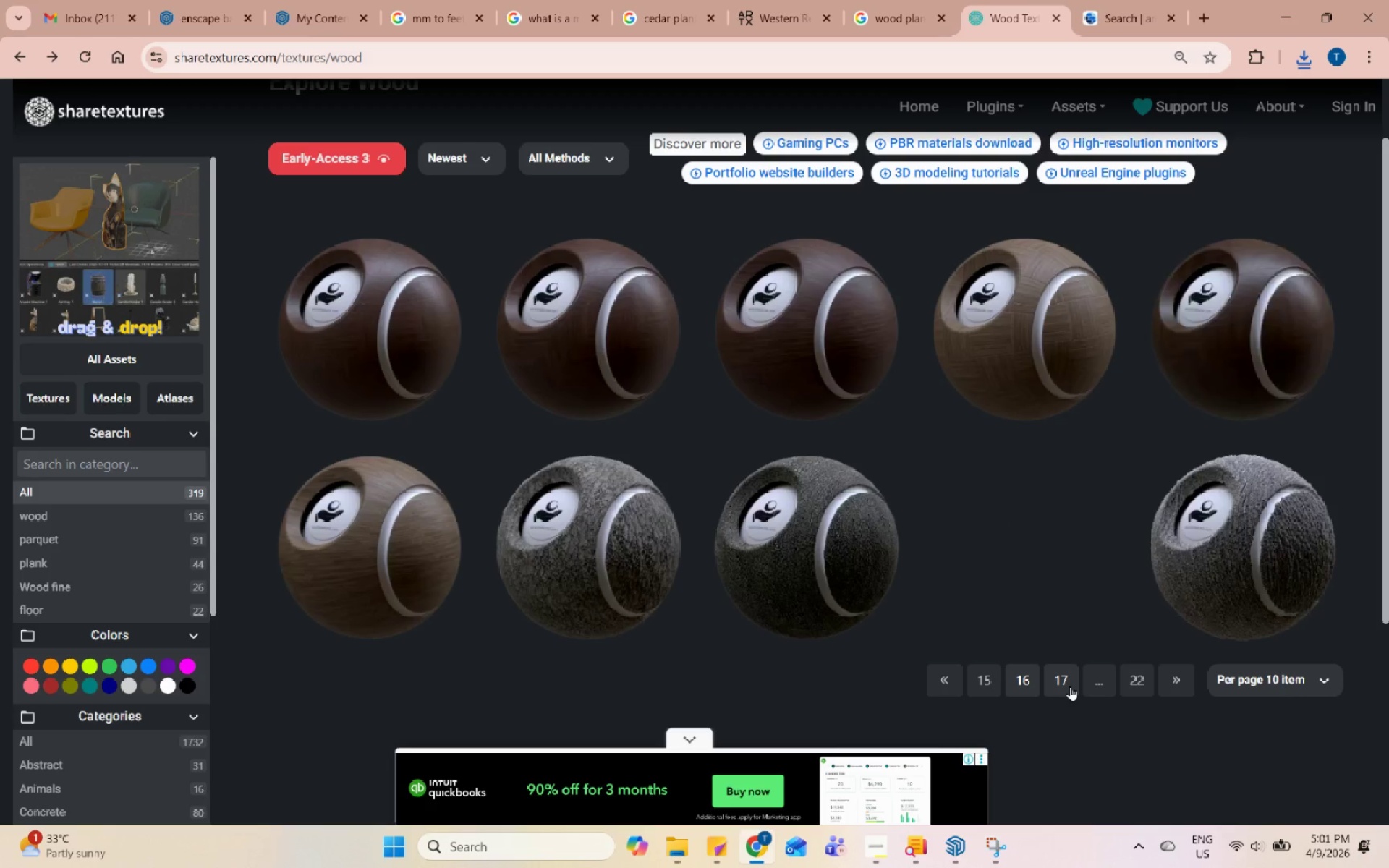 
left_click([1070, 686])
 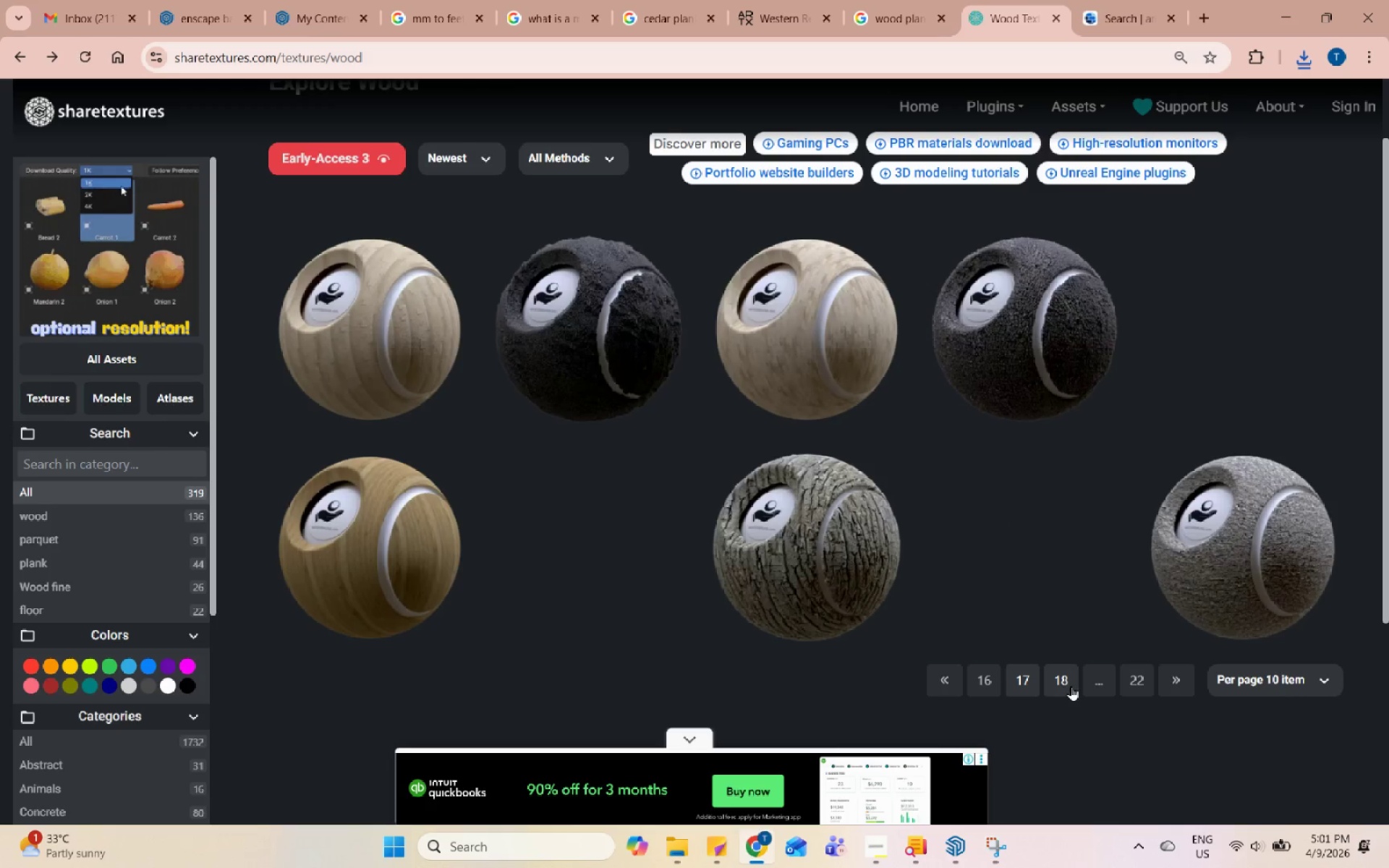 
left_click([1071, 686])
 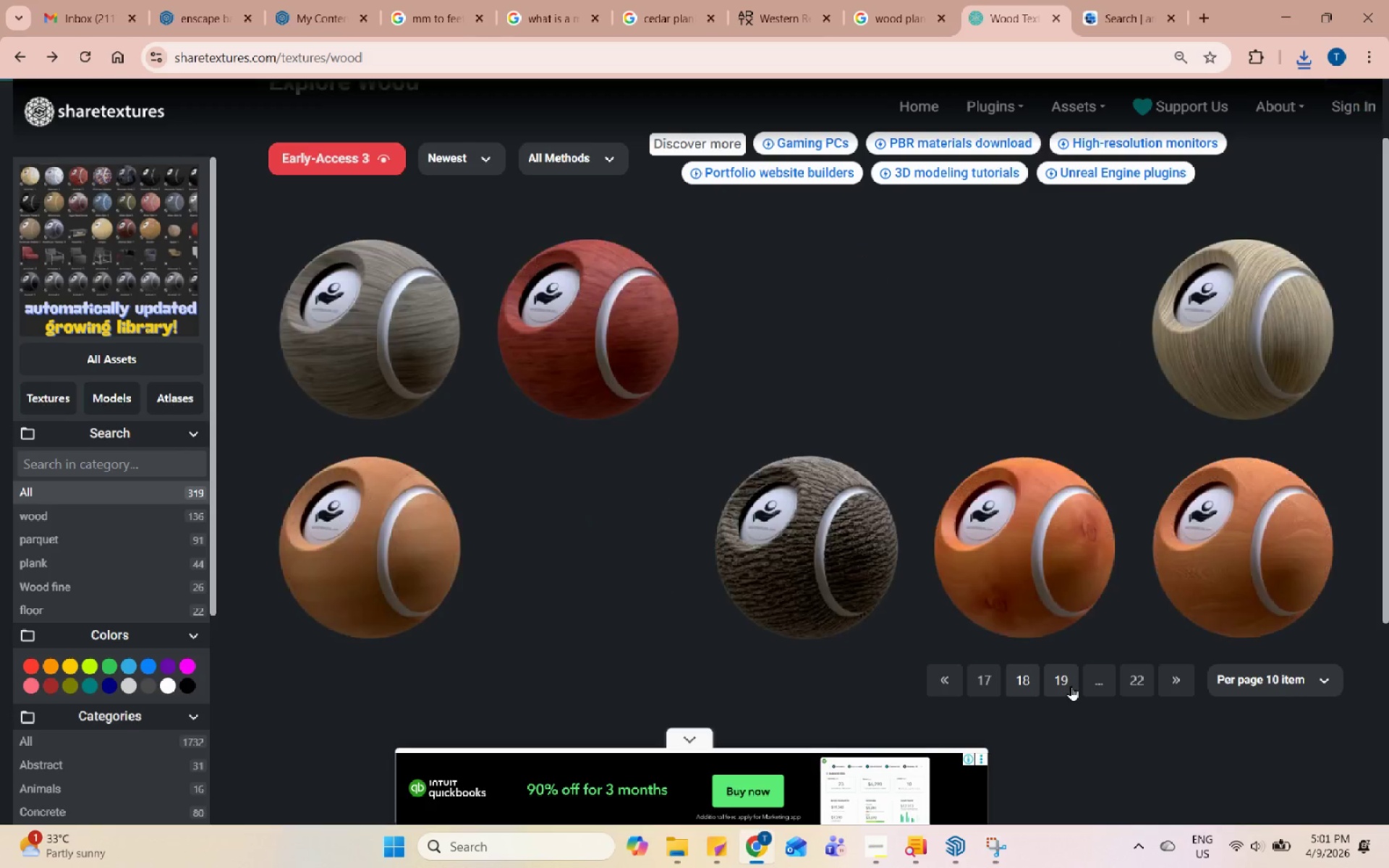 
left_click([1071, 686])
 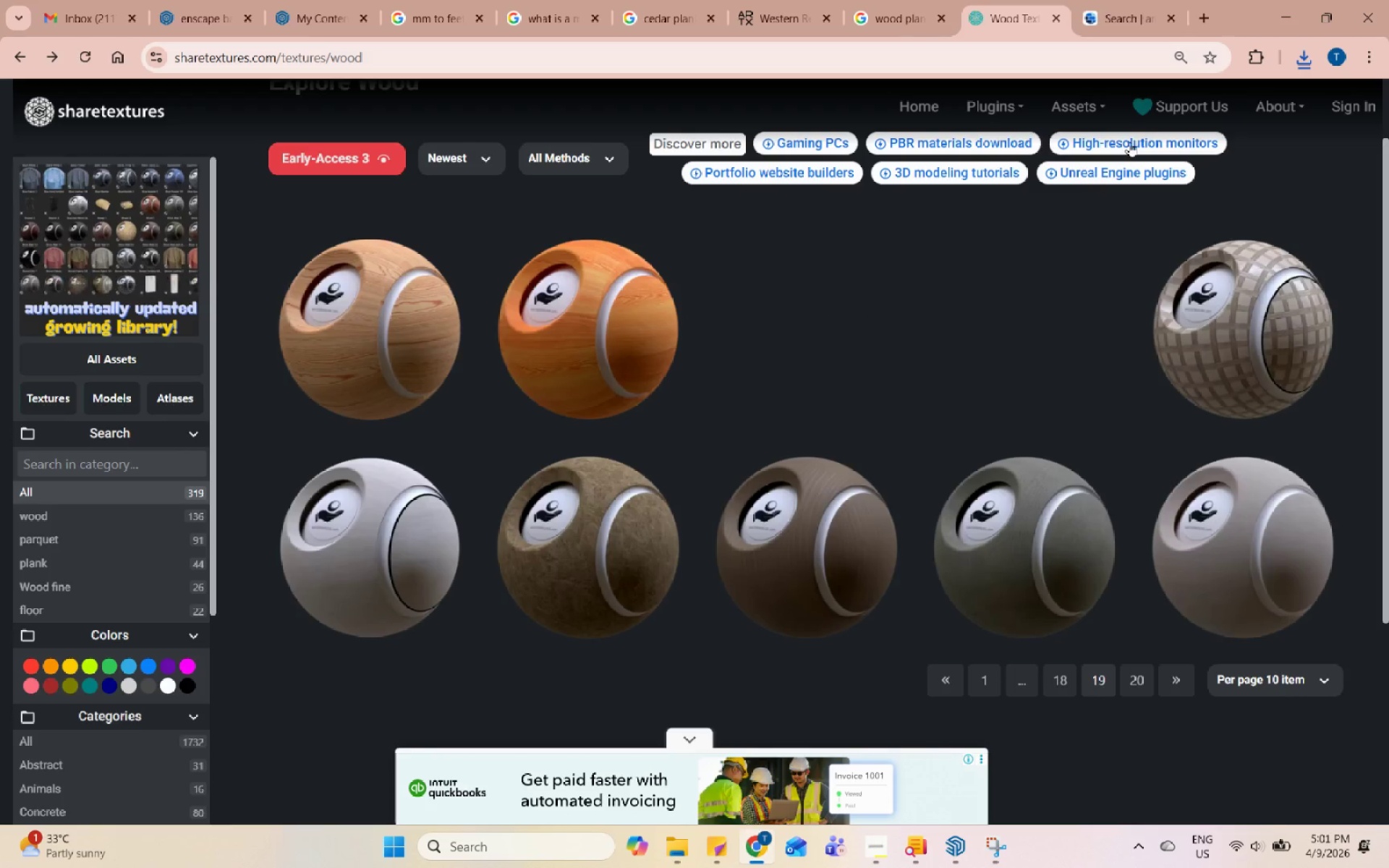 
left_click([1130, 0])
 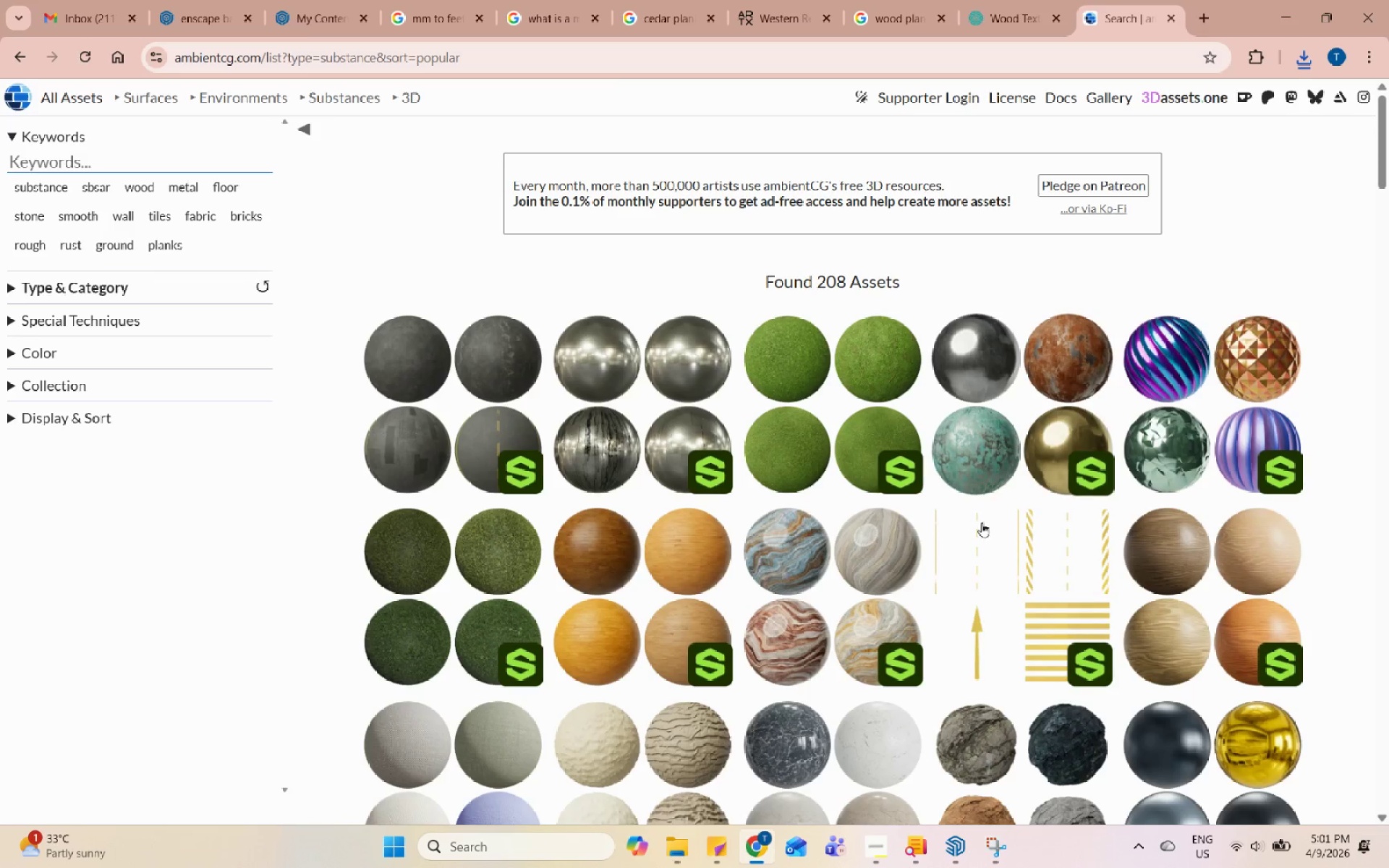 
scroll: coordinate [1165, 376], scroll_direction: down, amount: 21.0
 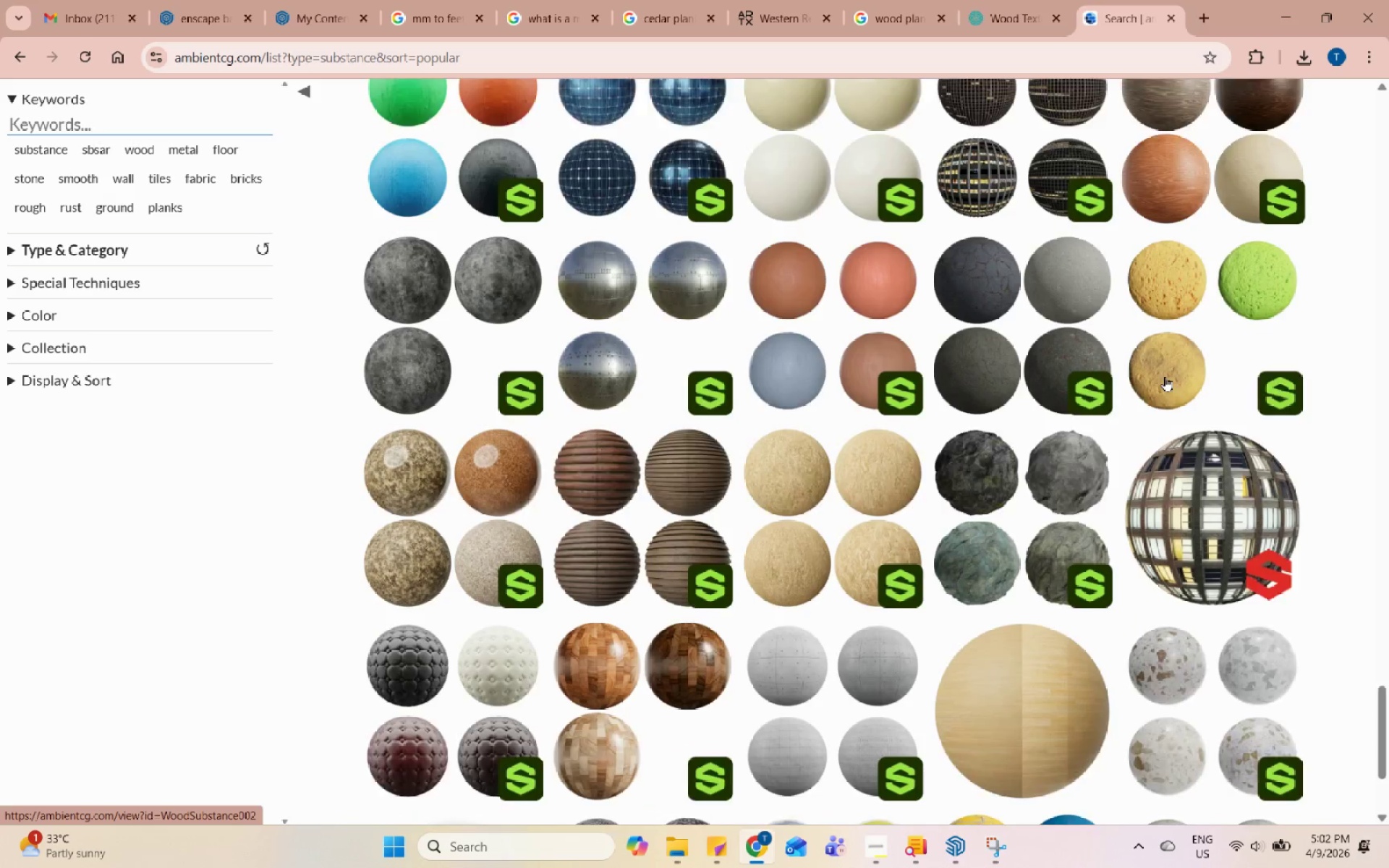 
scroll: coordinate [1269, 449], scroll_direction: down, amount: 38.0
 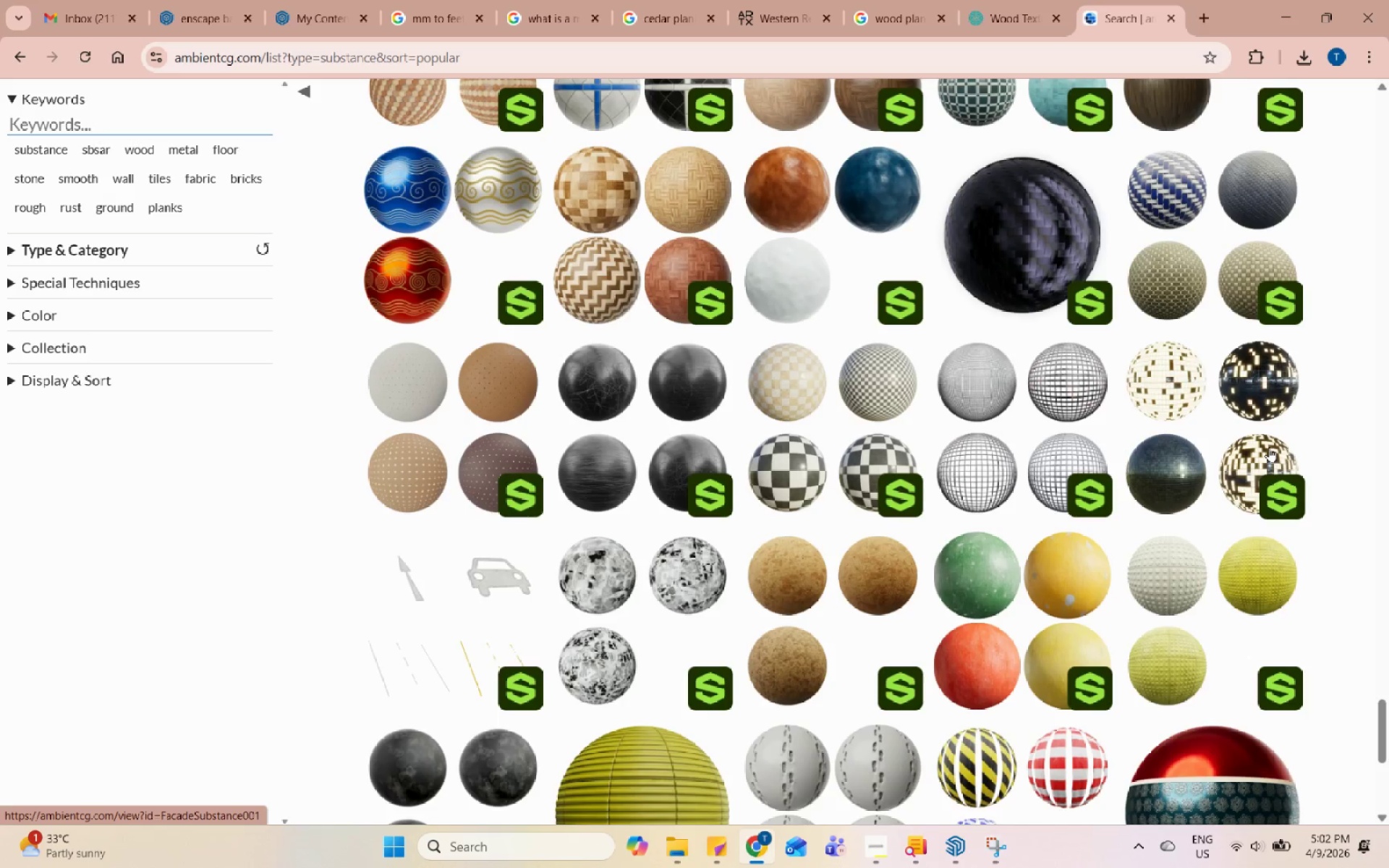 
scroll: coordinate [1269, 447], scroll_direction: down, amount: 3.0
 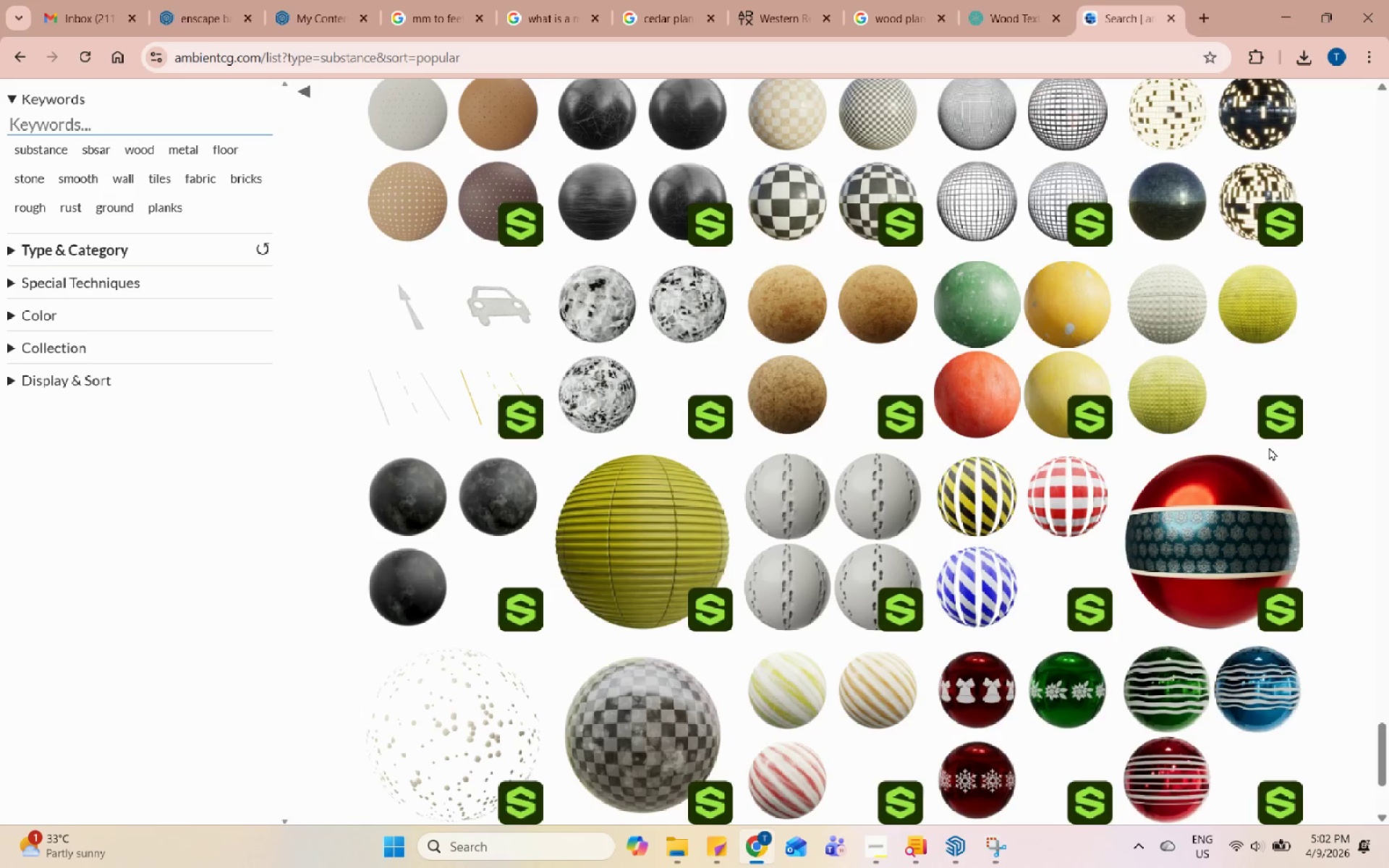 
scroll: coordinate [1269, 445], scroll_direction: none, amount: 0.0
 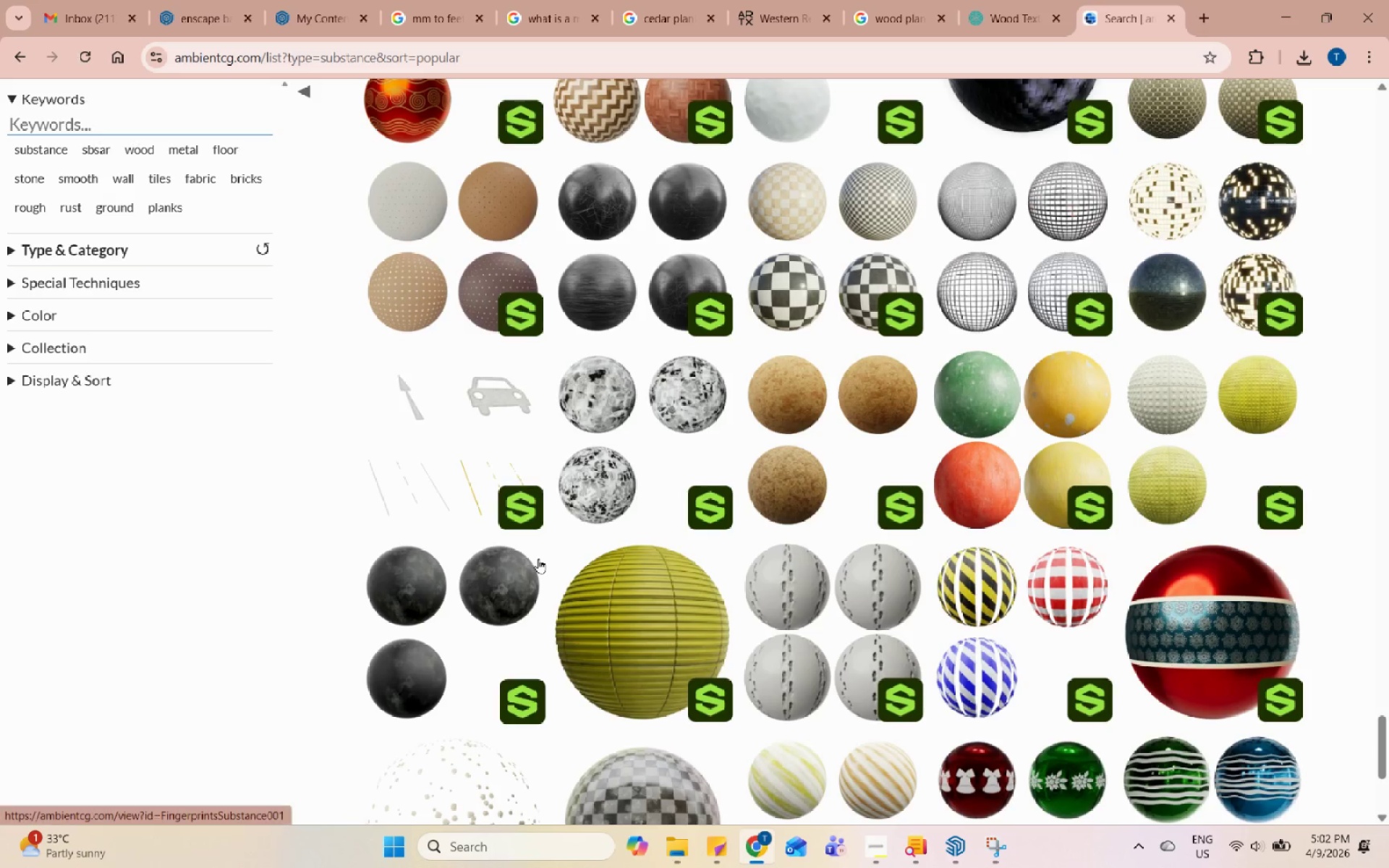 
scroll: coordinate [914, 569], scroll_direction: up, amount: 52.0
 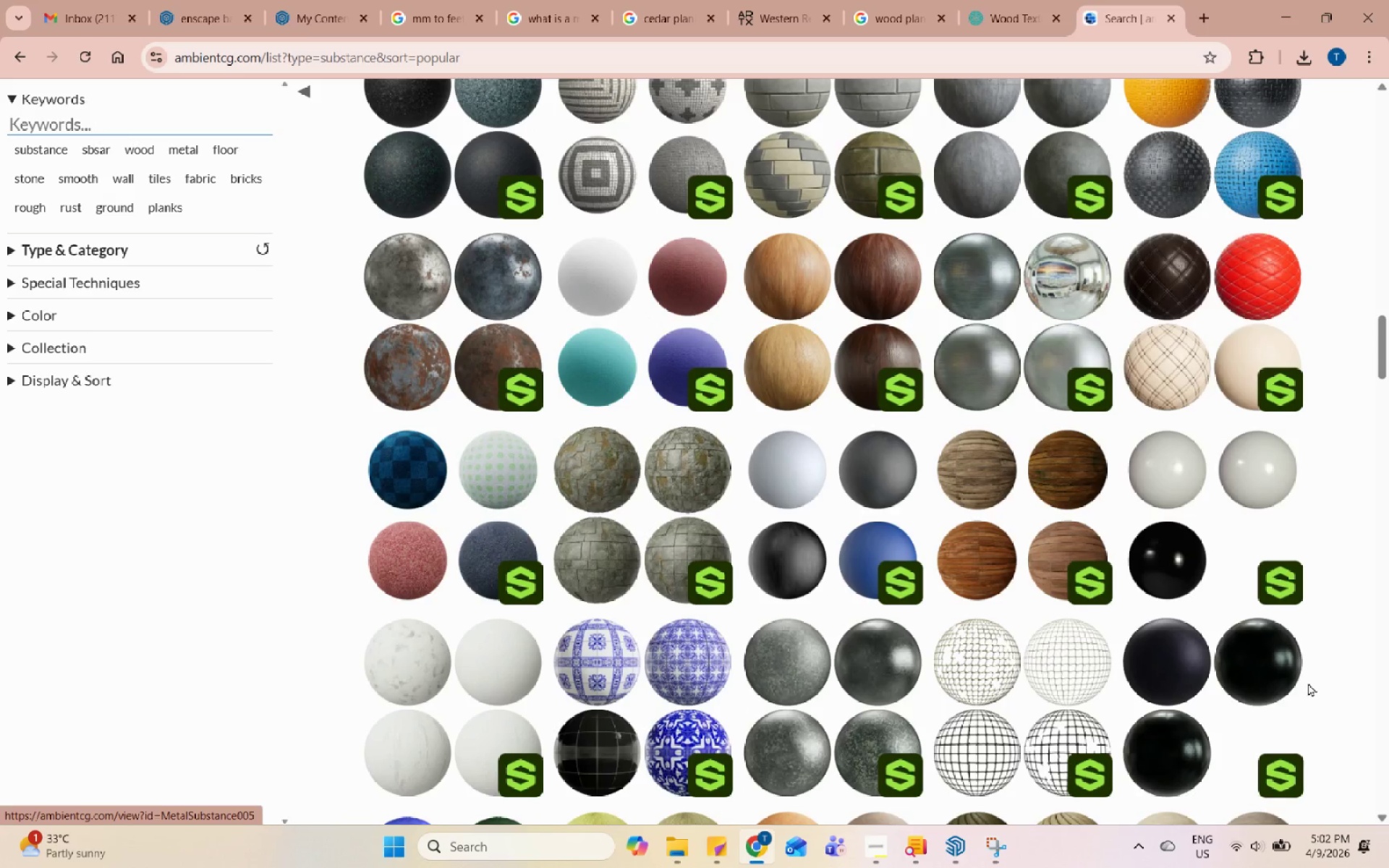 
left_click([1205, 736])
 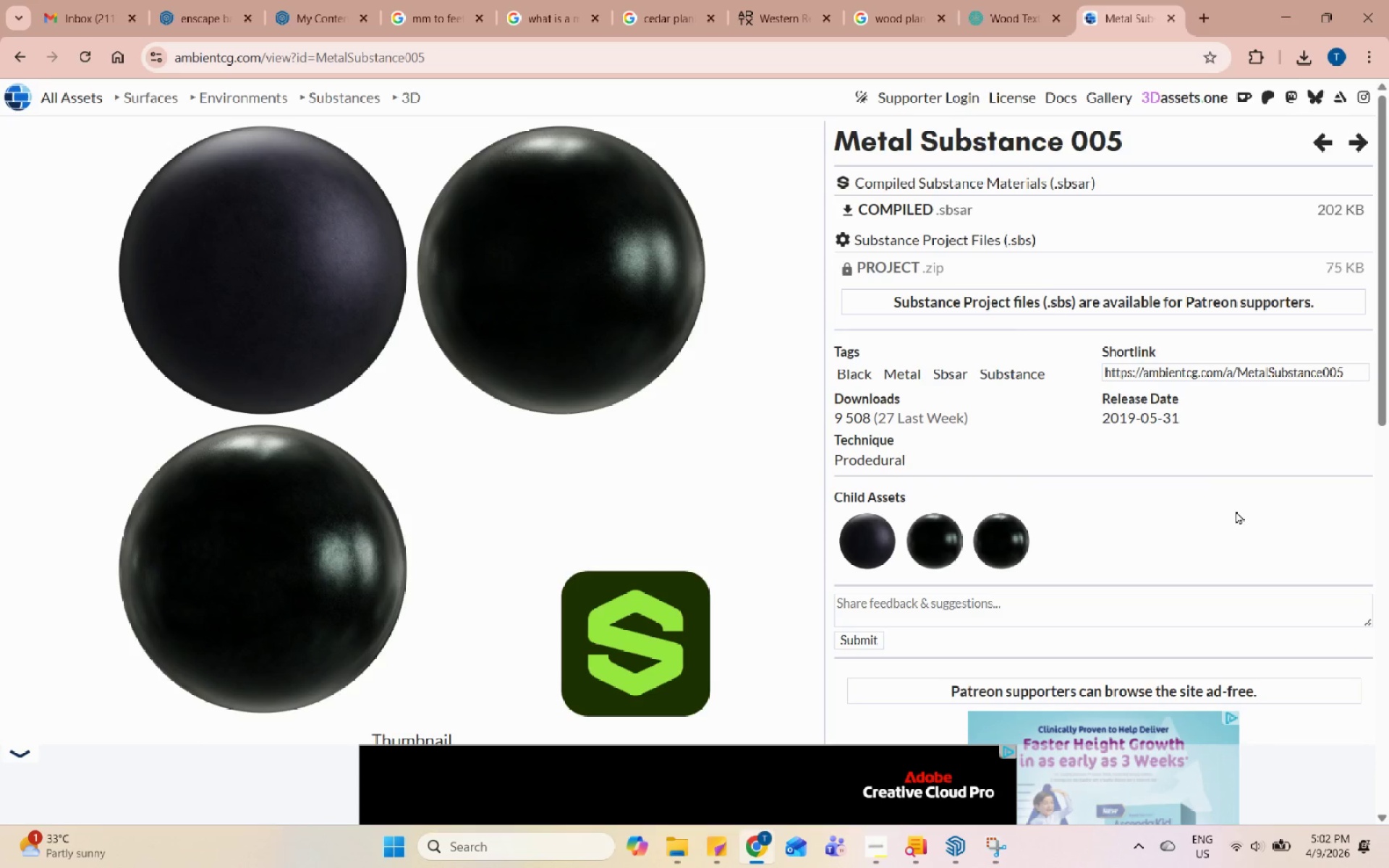 
wait(6.66)
 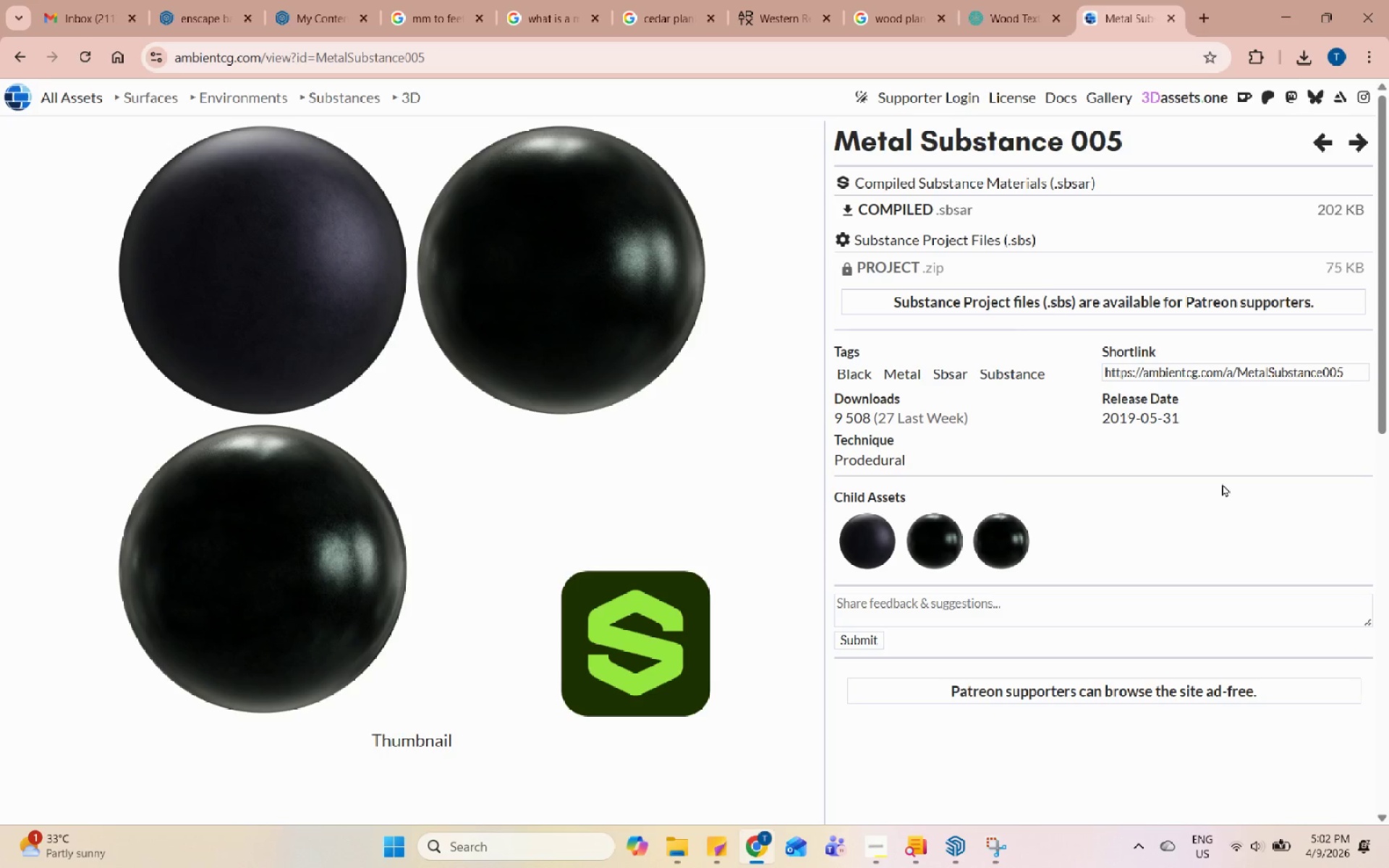 
scroll: coordinate [1058, 467], scroll_direction: up, amount: 22.0
 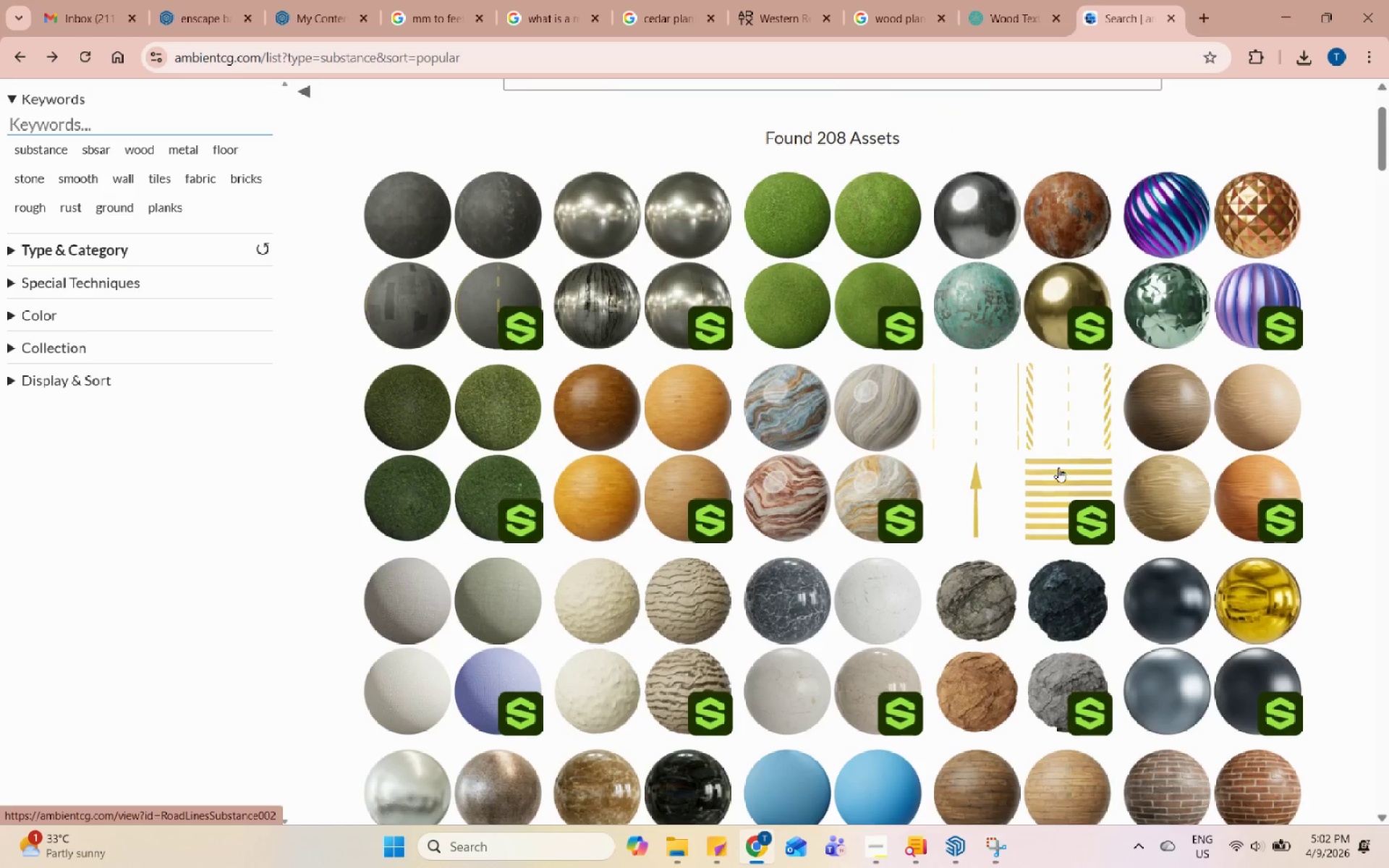 
scroll: coordinate [1069, 475], scroll_direction: down, amount: 33.0
 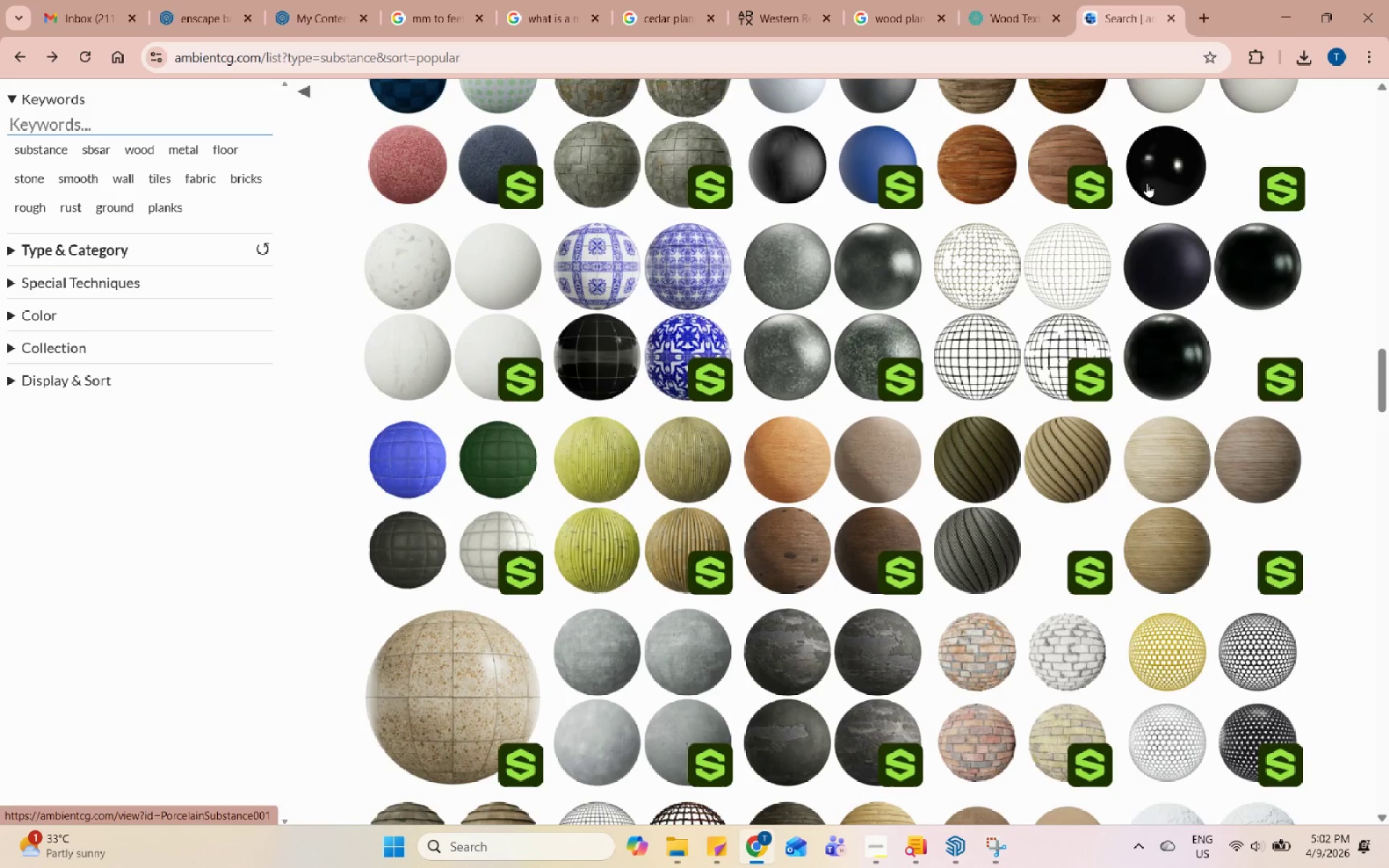 
scroll: coordinate [1278, 349], scroll_direction: up, amount: 2.0
 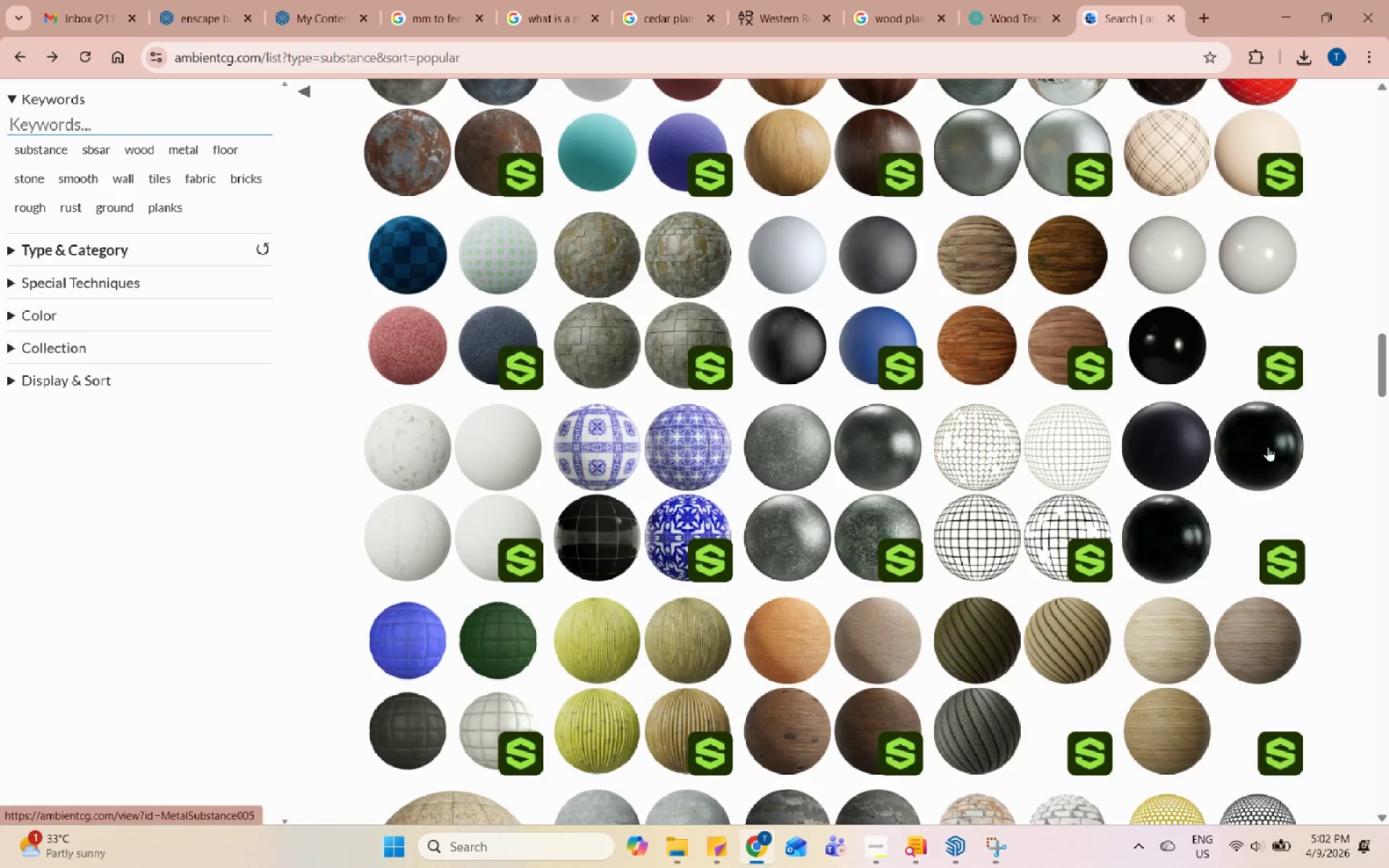 
left_click([1265, 469])
 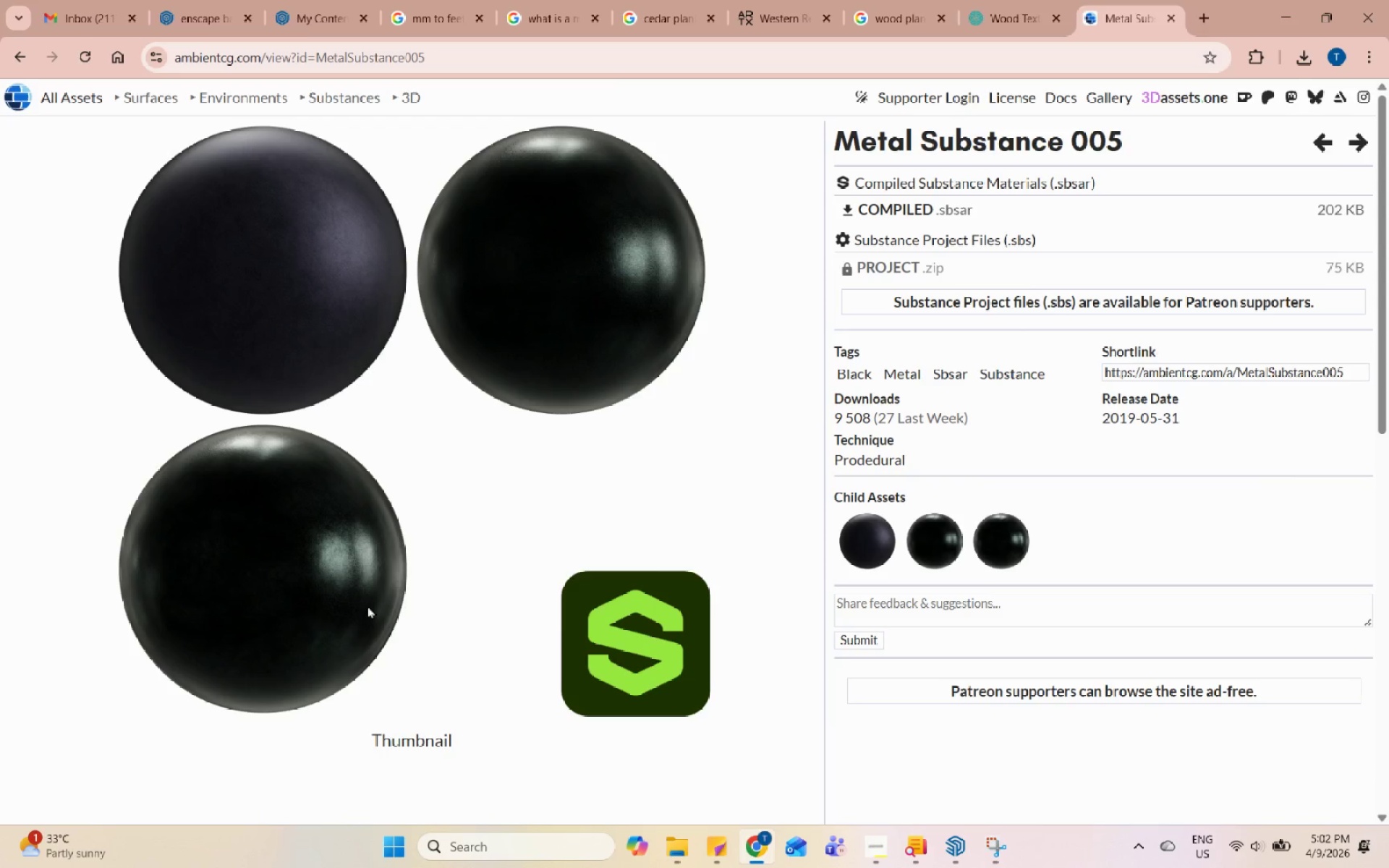 
left_click([1014, 561])
 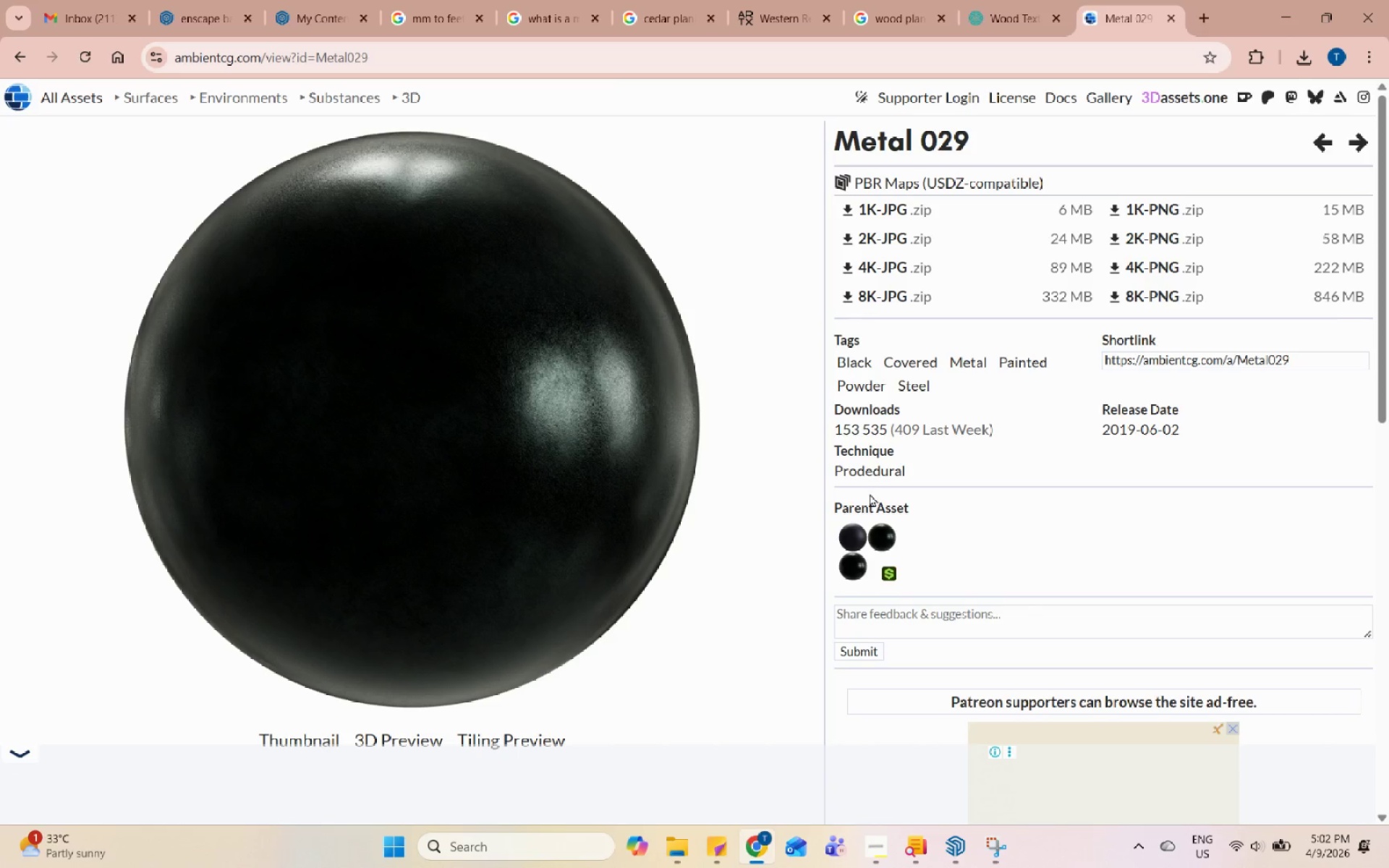 
left_click([935, 237])
 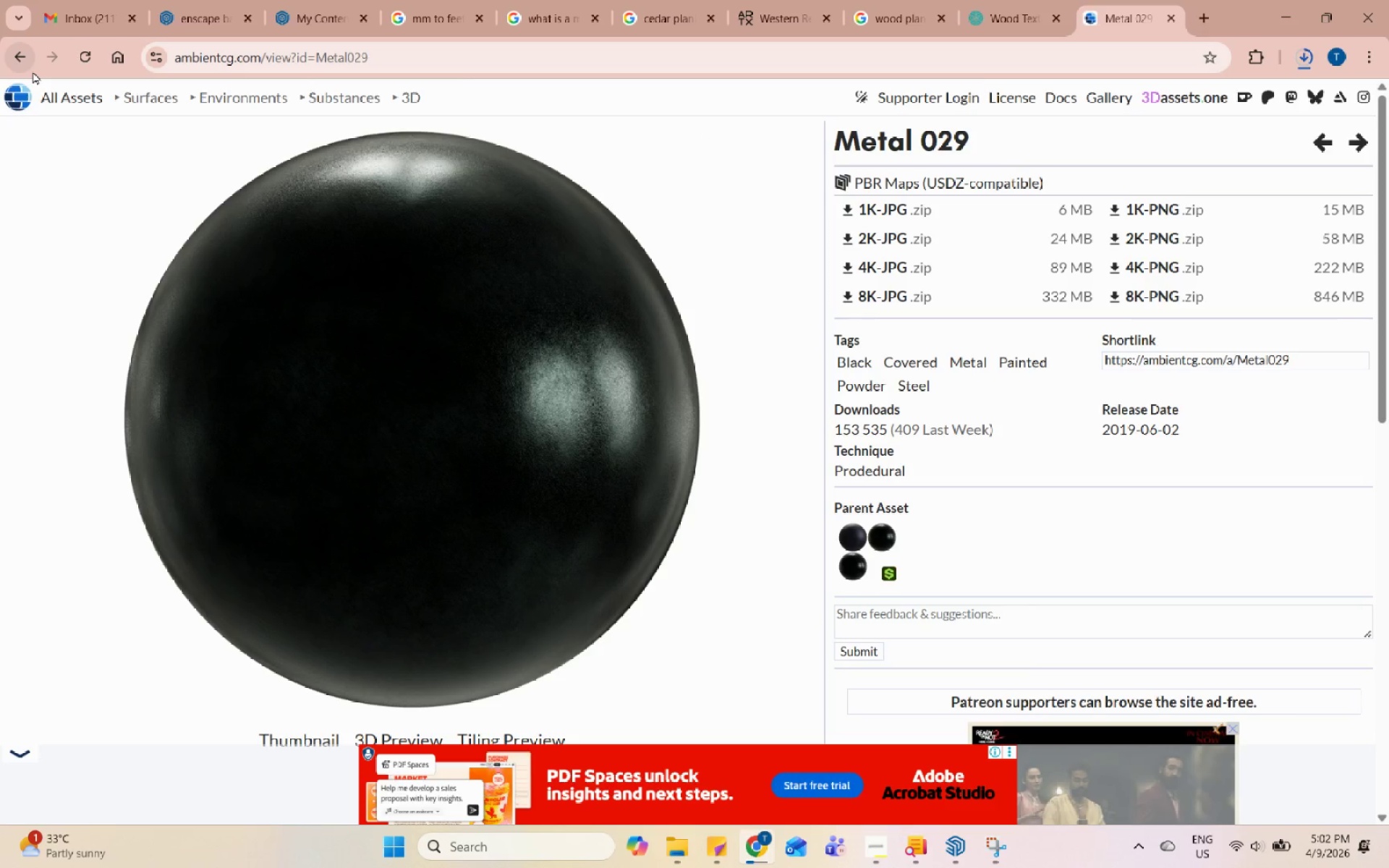 
wait(5.11)
 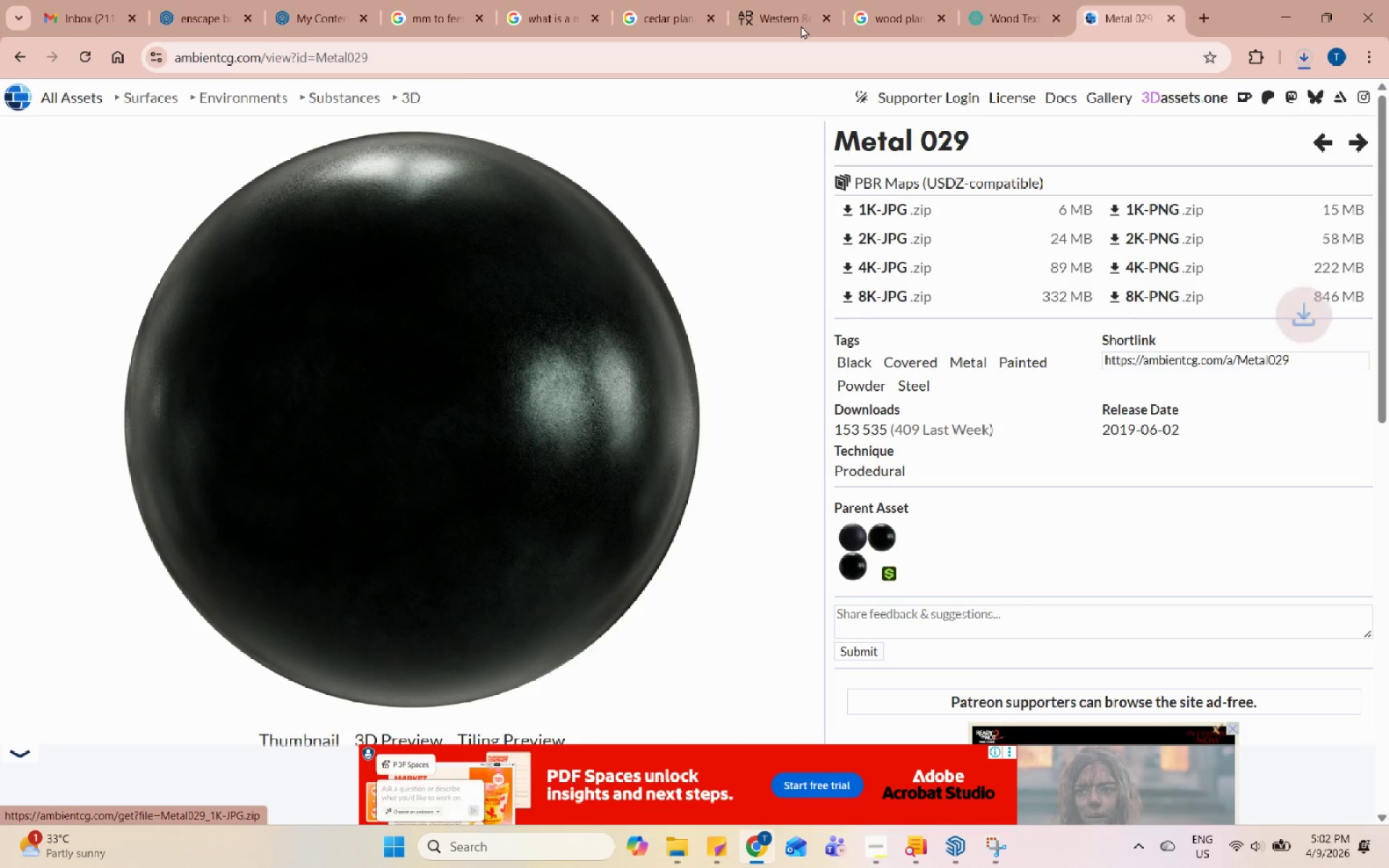 
left_click([26, 69])
 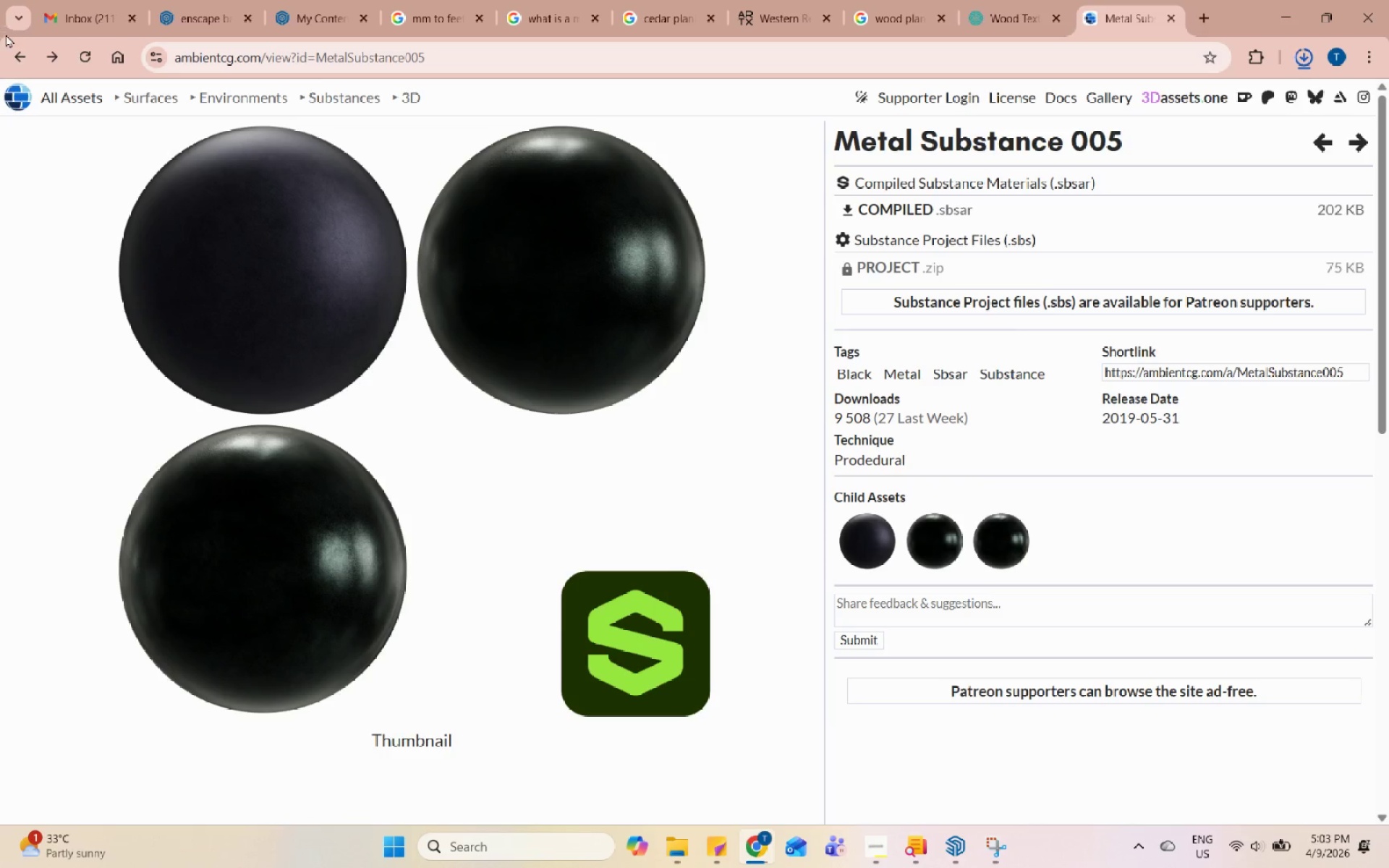 
left_click([16, 52])
 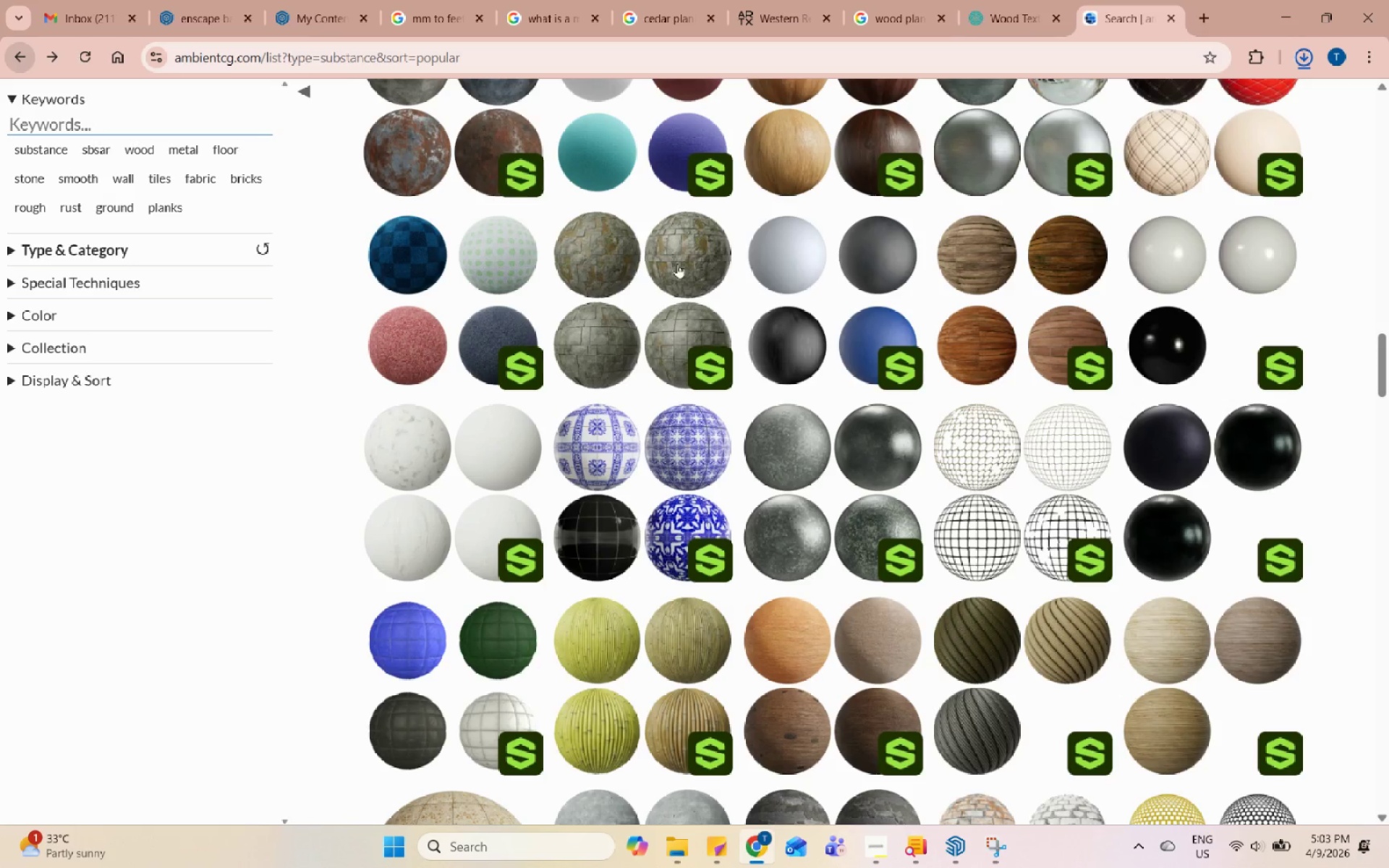 
scroll: coordinate [891, 401], scroll_direction: down, amount: 3.0
 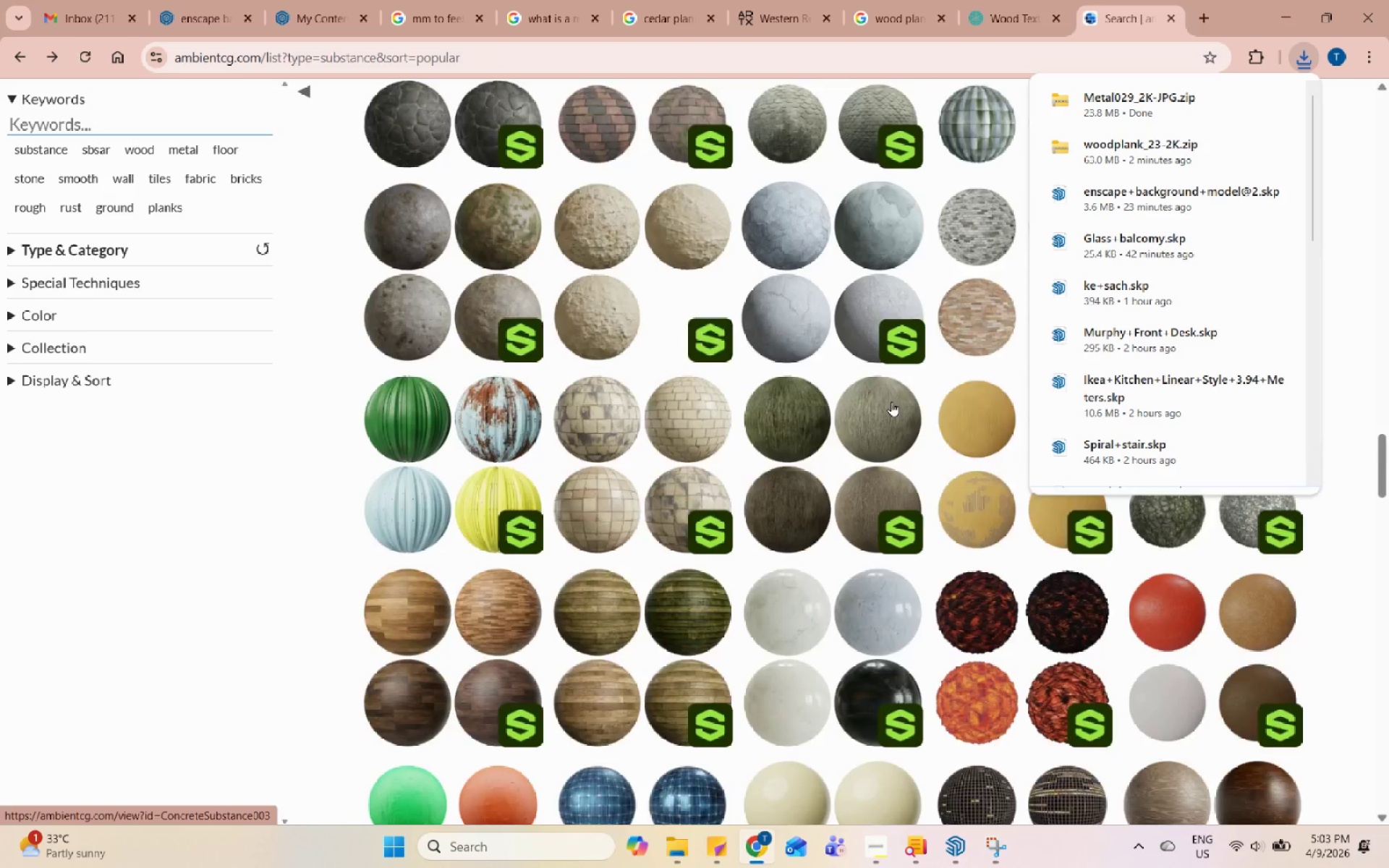 
scroll: coordinate [496, 498], scroll_direction: up, amount: 3.0
 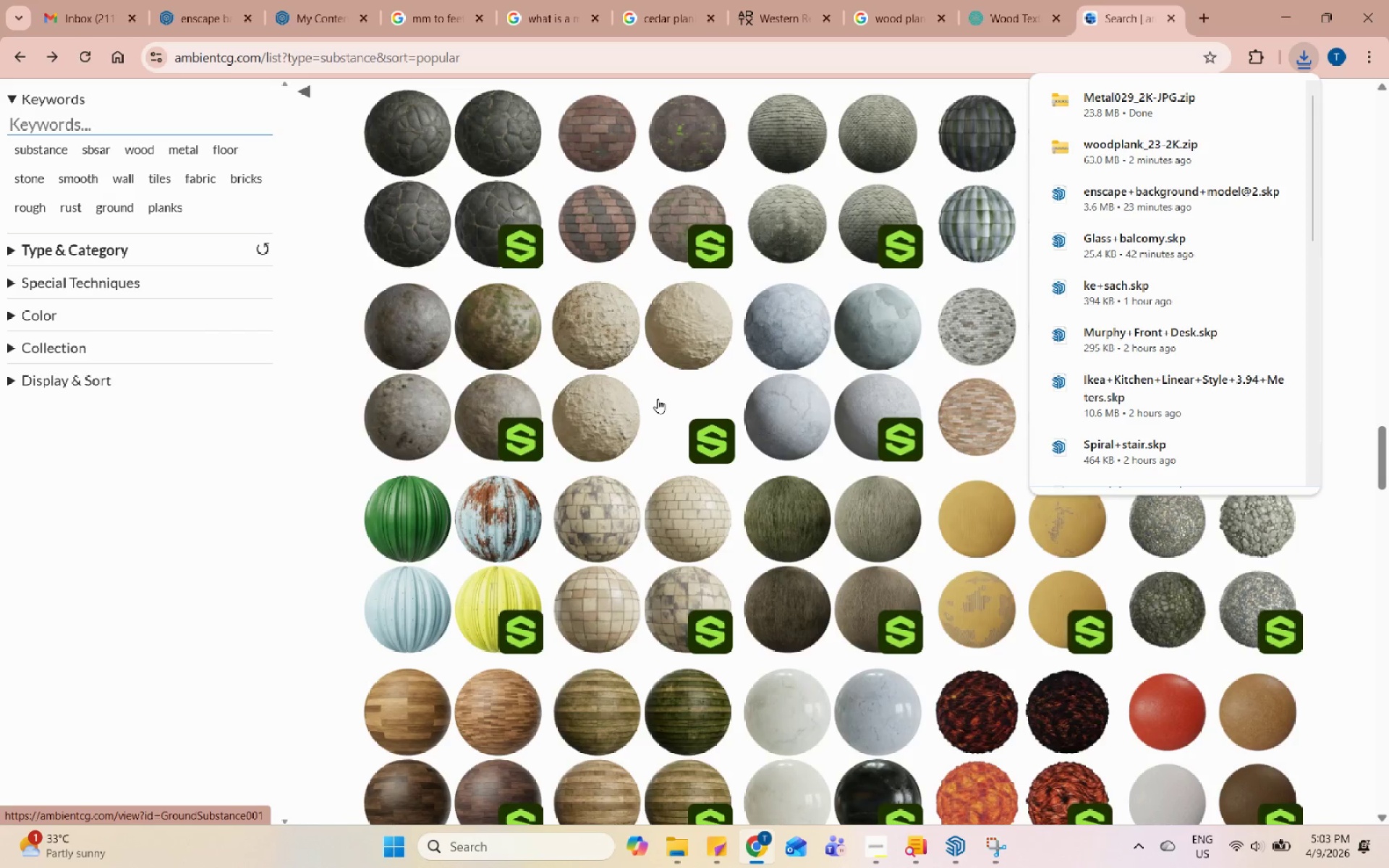 
scroll: coordinate [660, 400], scroll_direction: down, amount: 27.0
 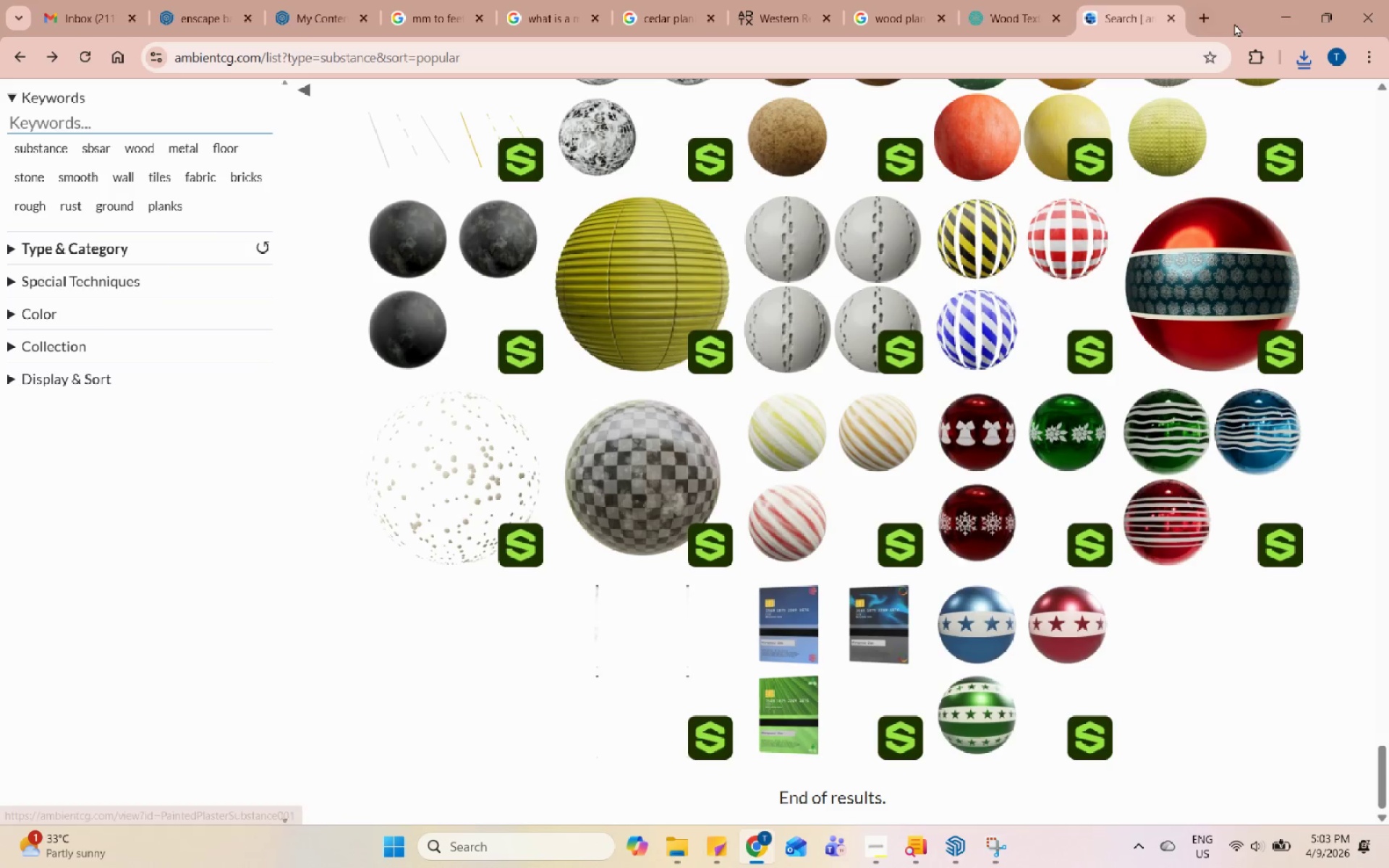 
left_click([1273, 7])
 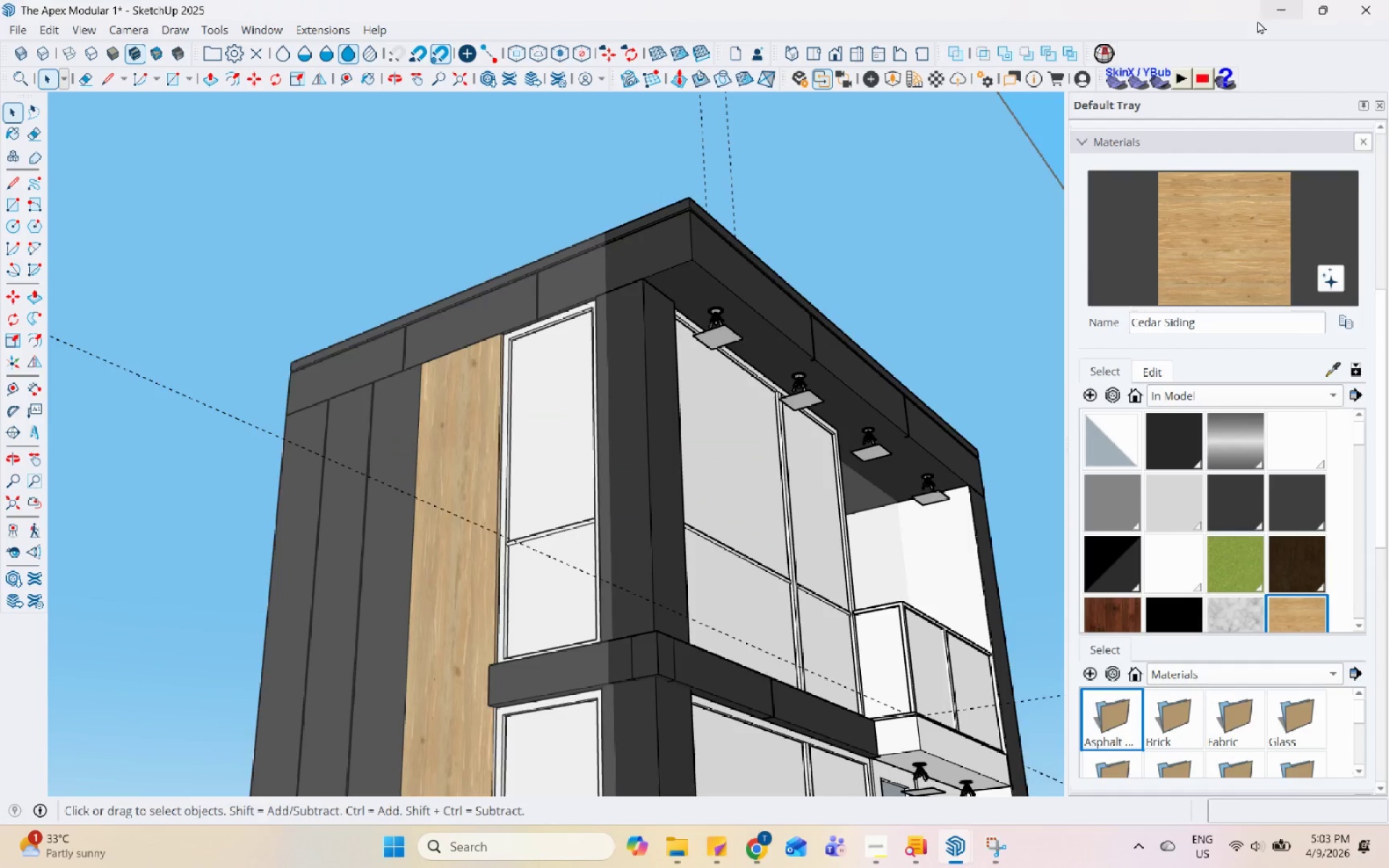 
scroll: coordinate [909, 393], scroll_direction: down, amount: 4.0
 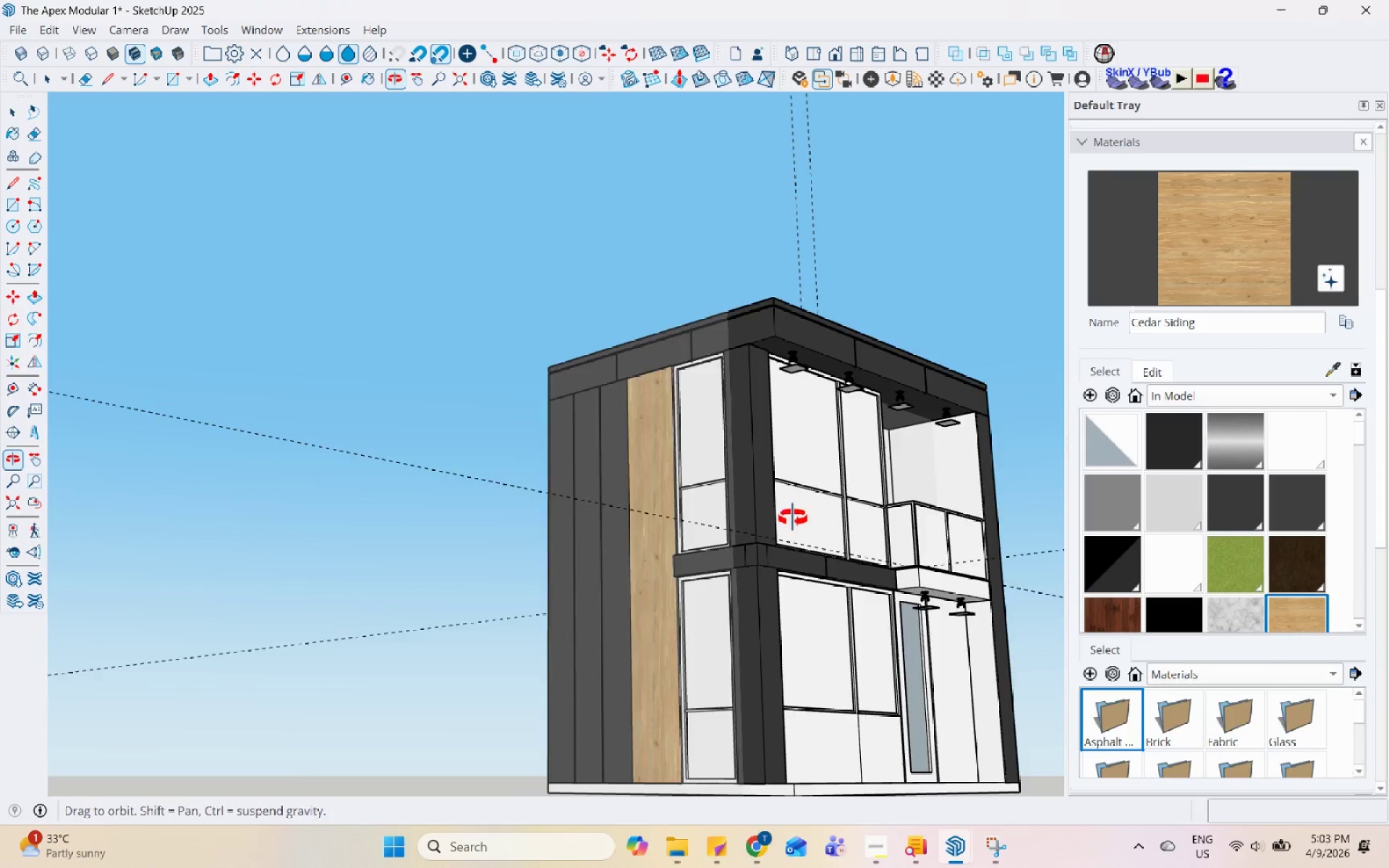 
scroll: coordinate [834, 350], scroll_direction: up, amount: 10.0
 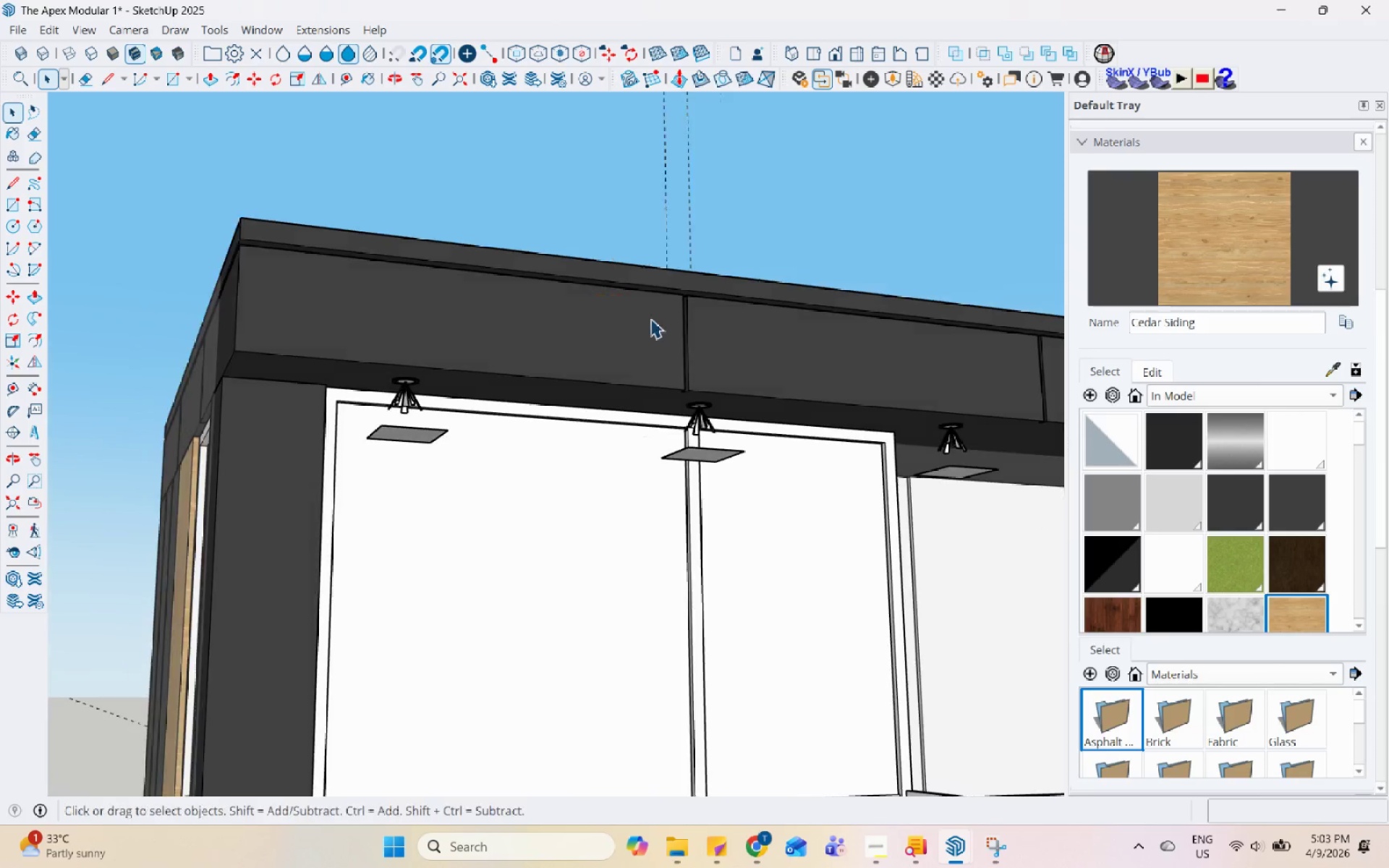 
scroll: coordinate [711, 380], scroll_direction: down, amount: 8.0
 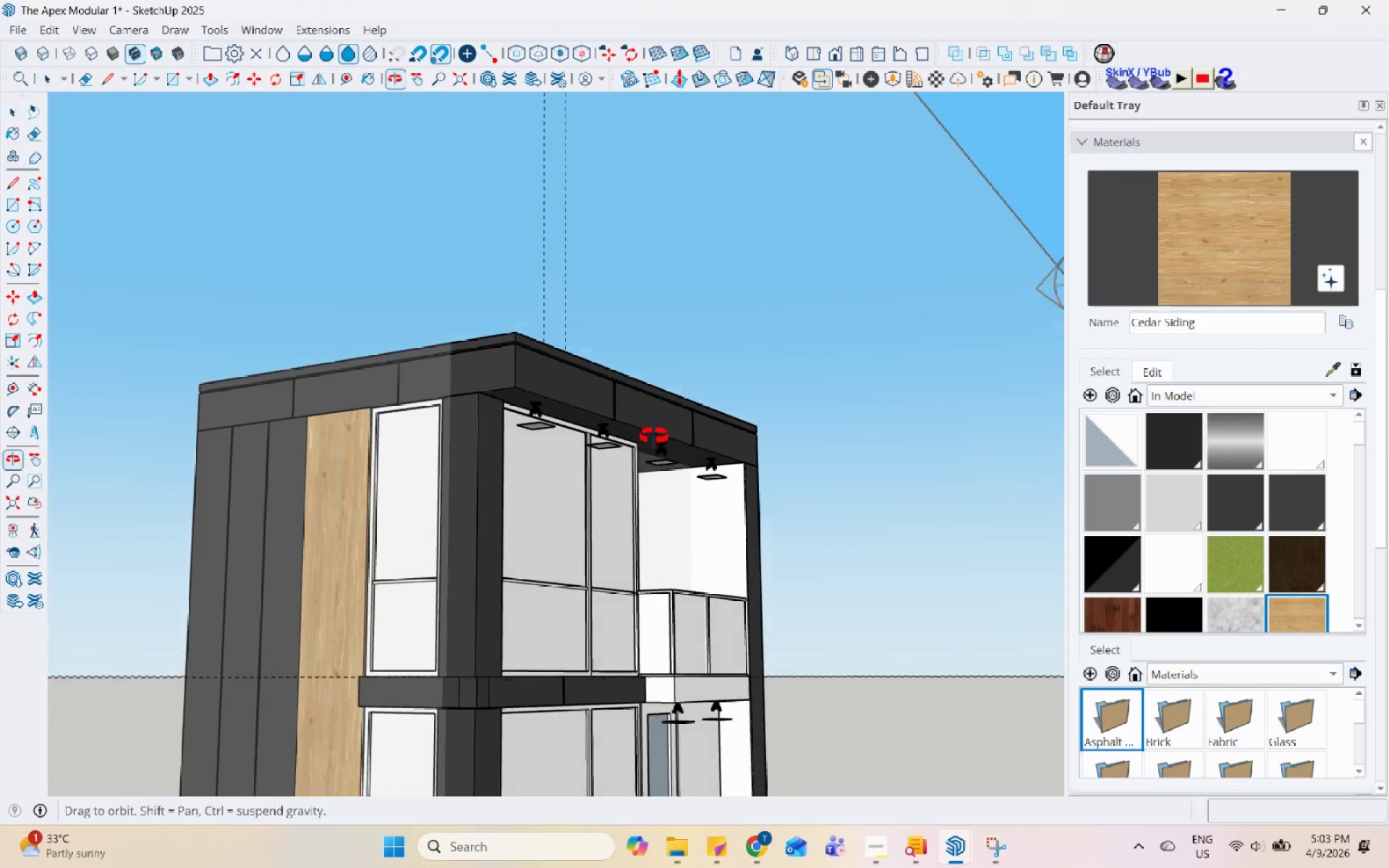 
double_click([648, 416])
 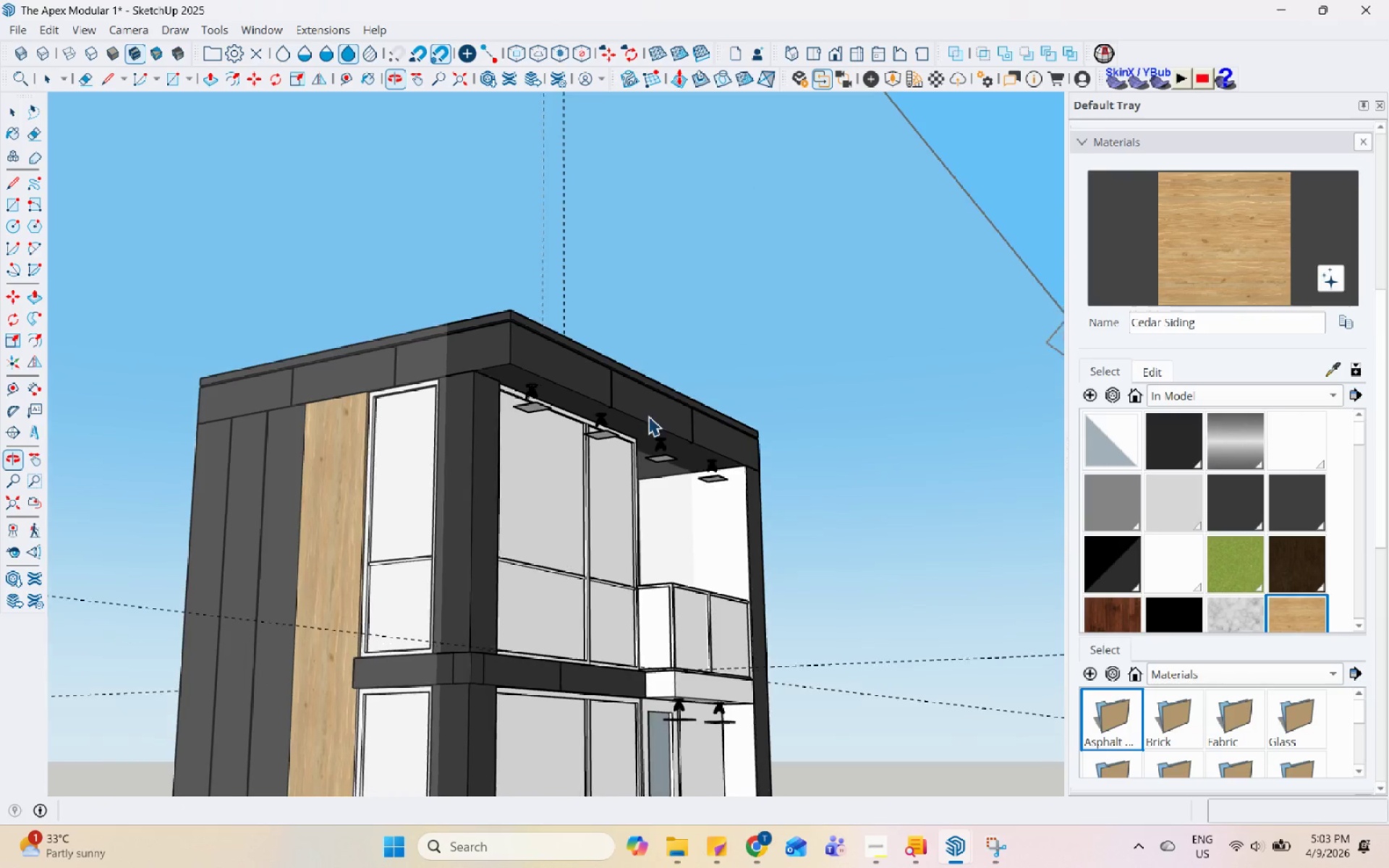 
scroll: coordinate [647, 423], scroll_direction: up, amount: 8.0
 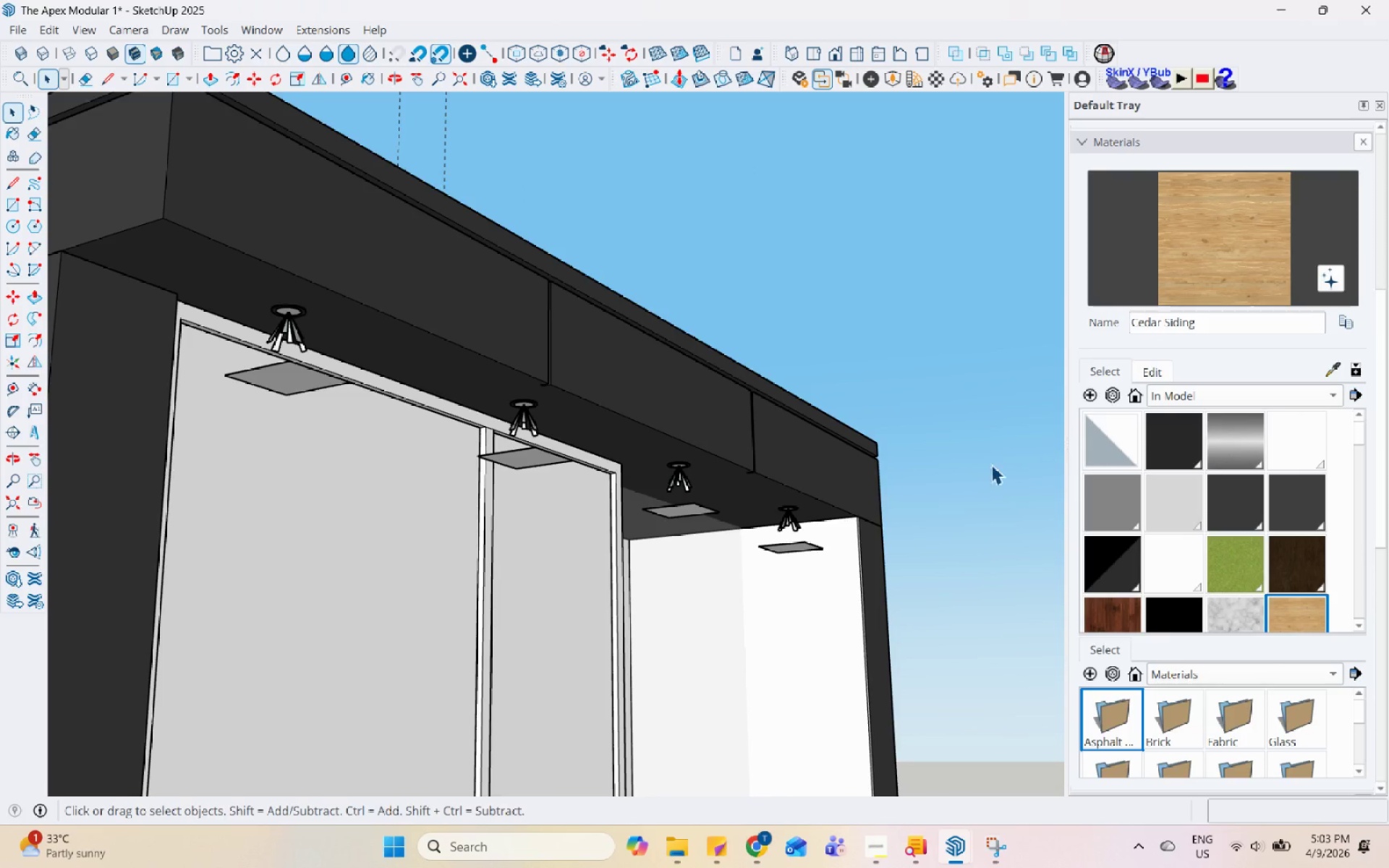 
double_click([564, 399])
 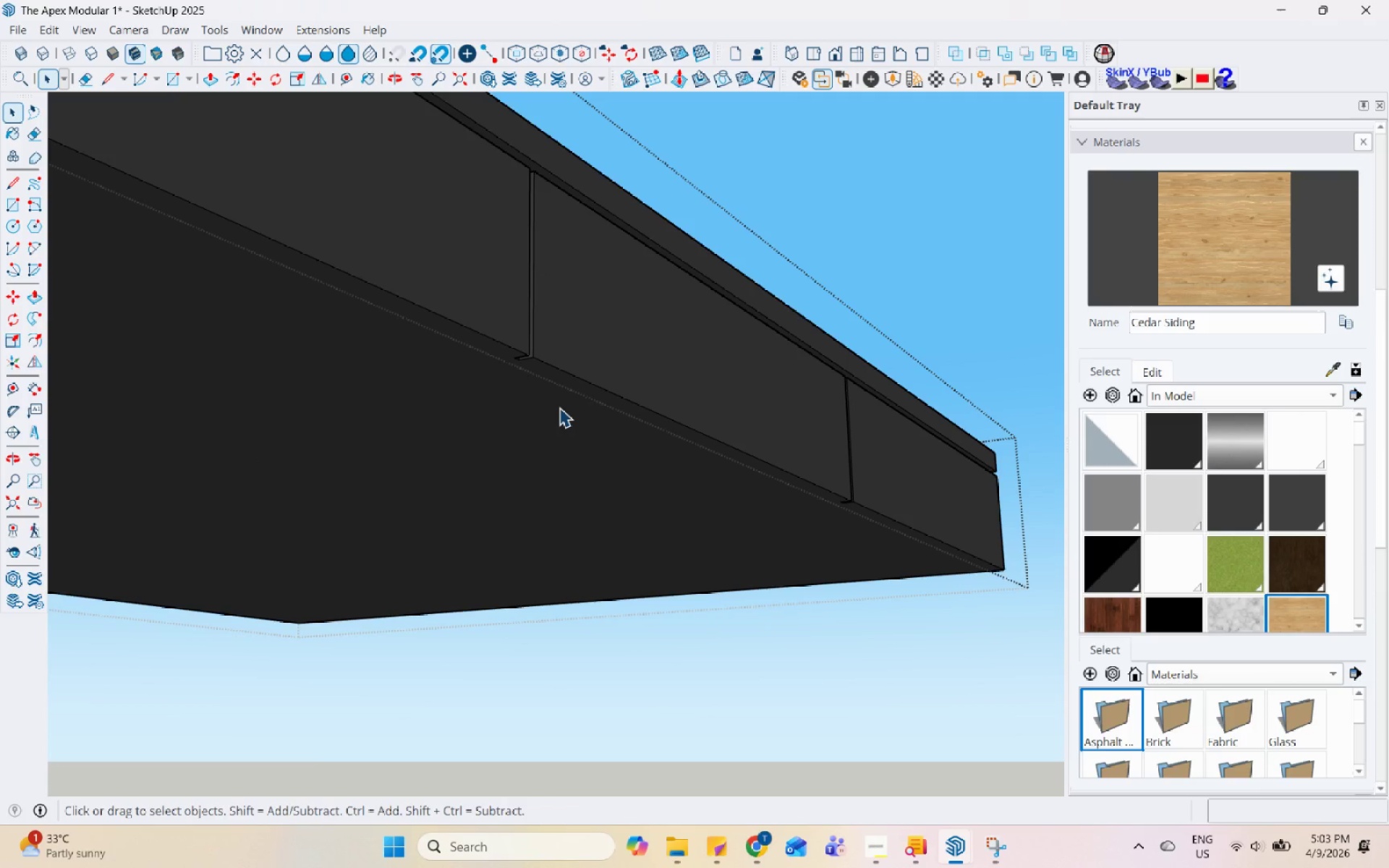 
scroll: coordinate [565, 387], scroll_direction: up, amount: 5.0
 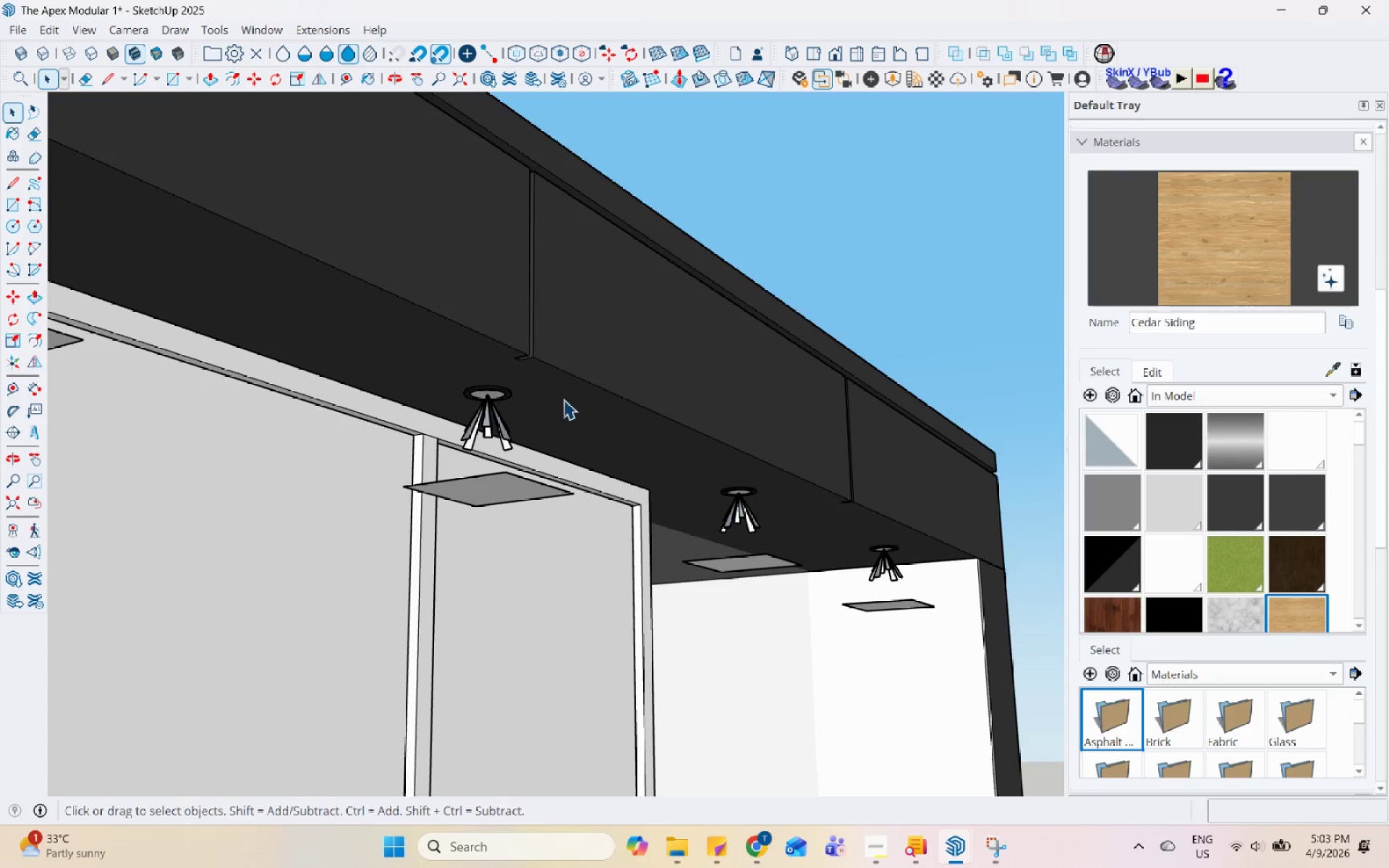 
triple_click([554, 411])
 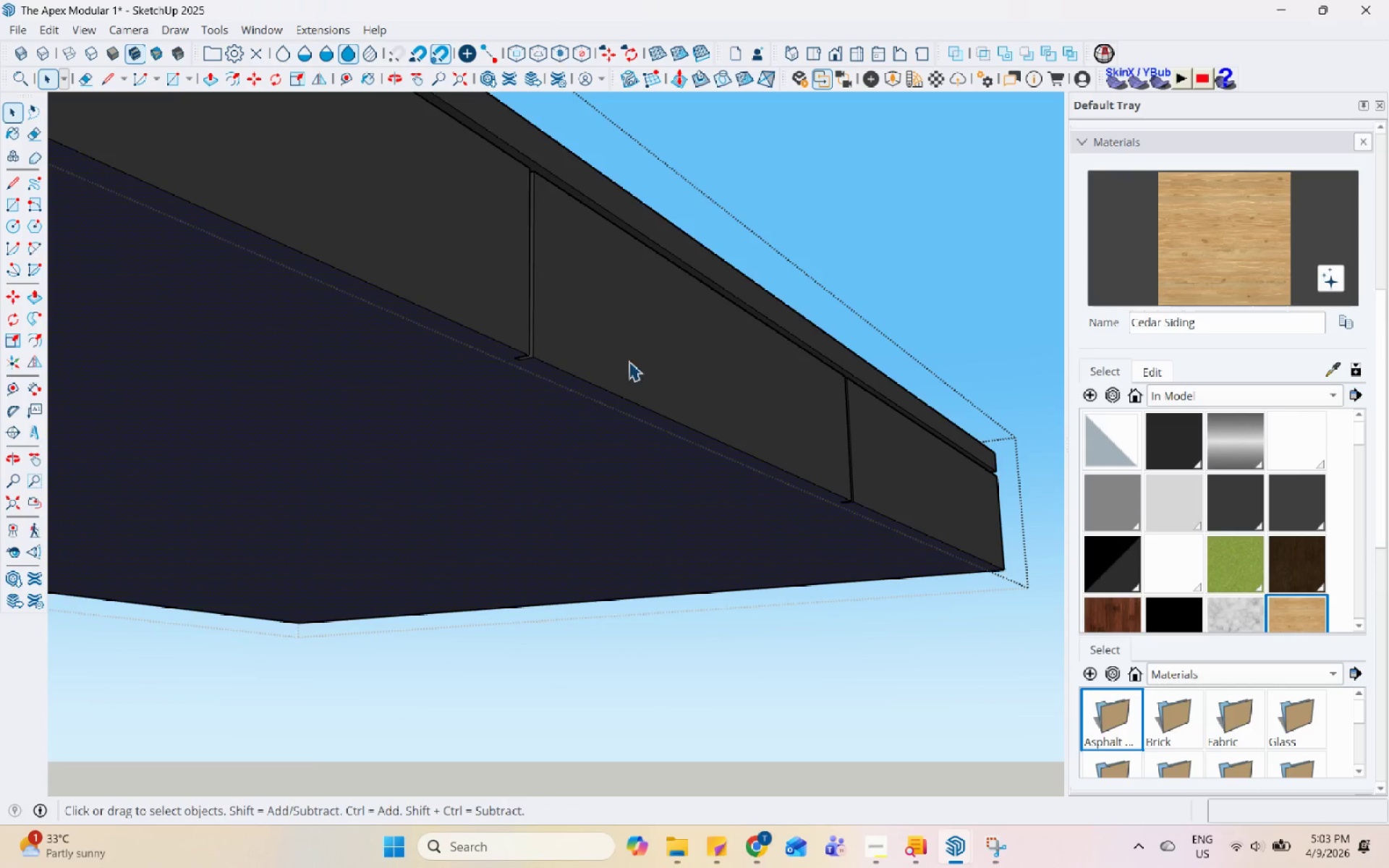 
scroll: coordinate [630, 363], scroll_direction: down, amount: 1.0
 